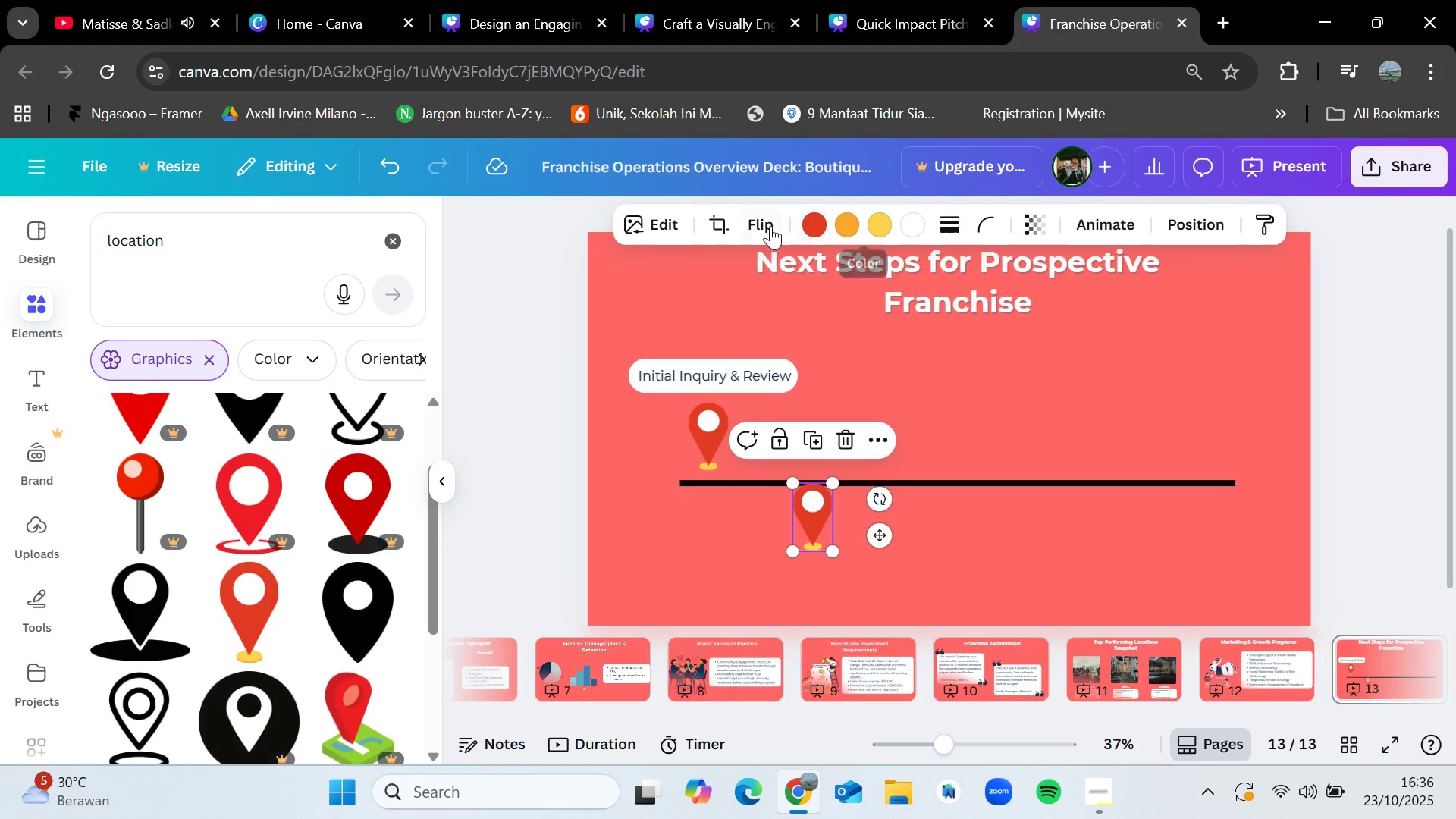 
left_click([770, 225])
 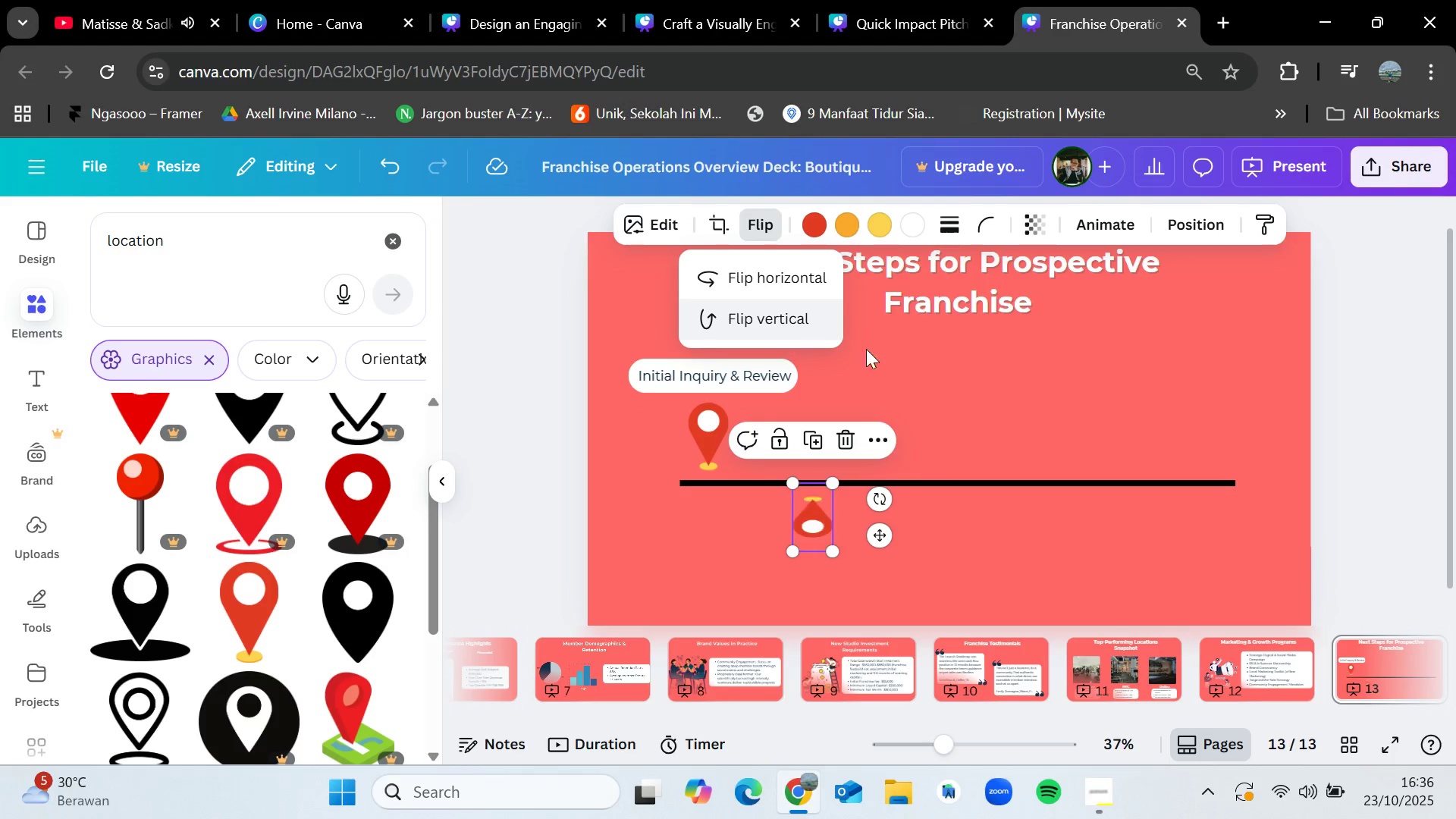 
double_click([1045, 375])
 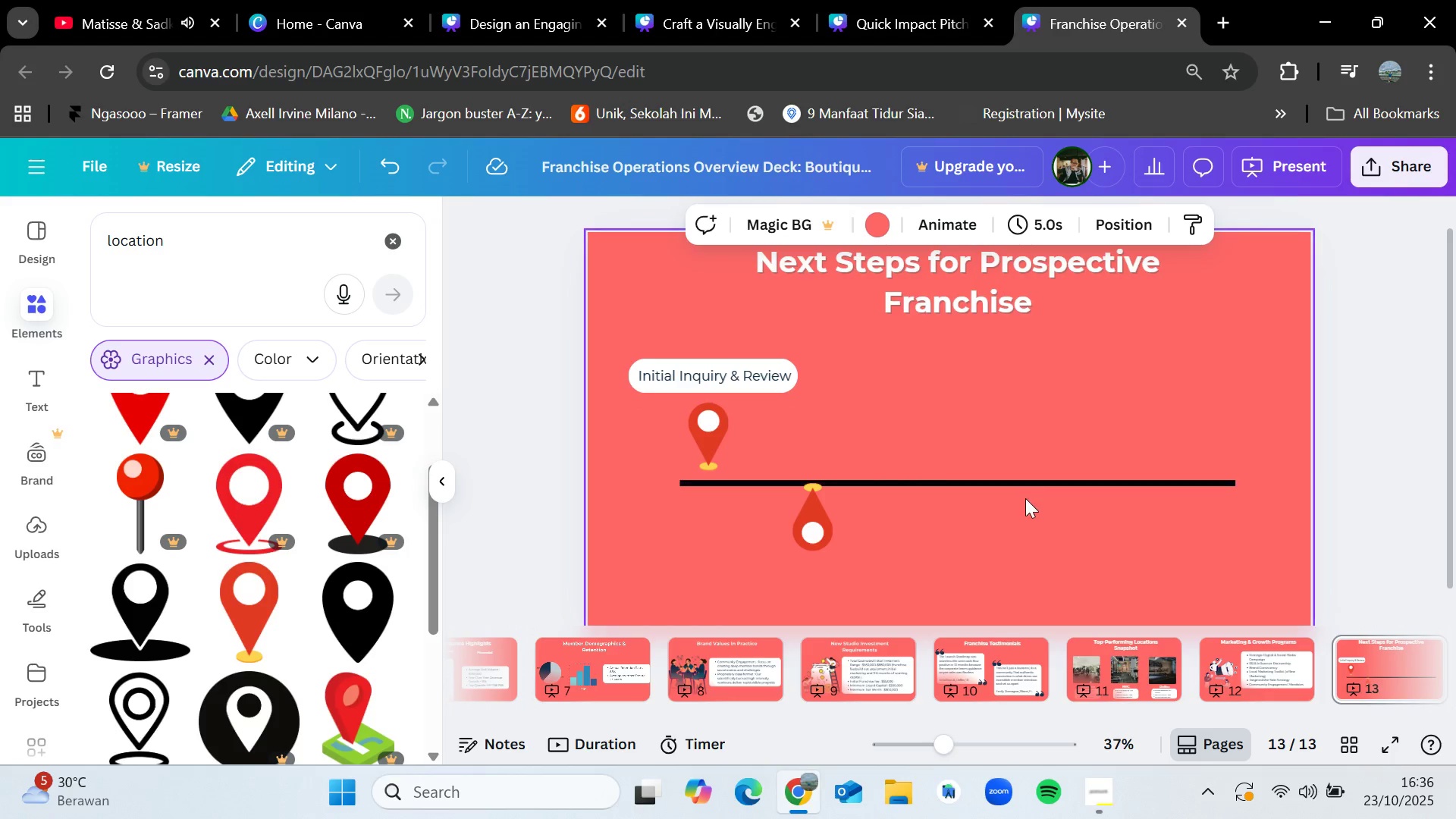 
scroll: coordinate [1025, 499], scroll_direction: down, amount: 1.0
 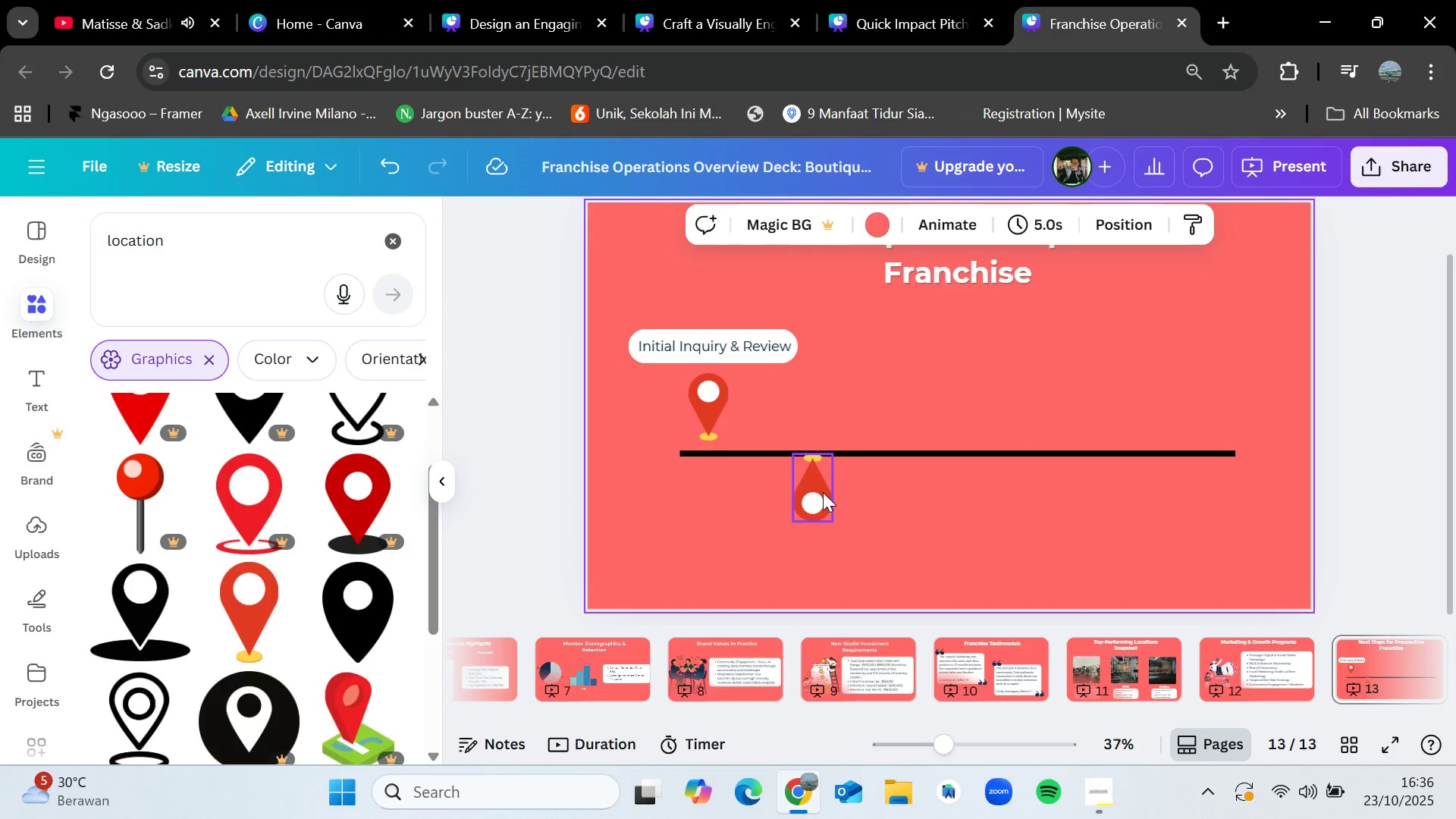 
left_click([821, 492])
 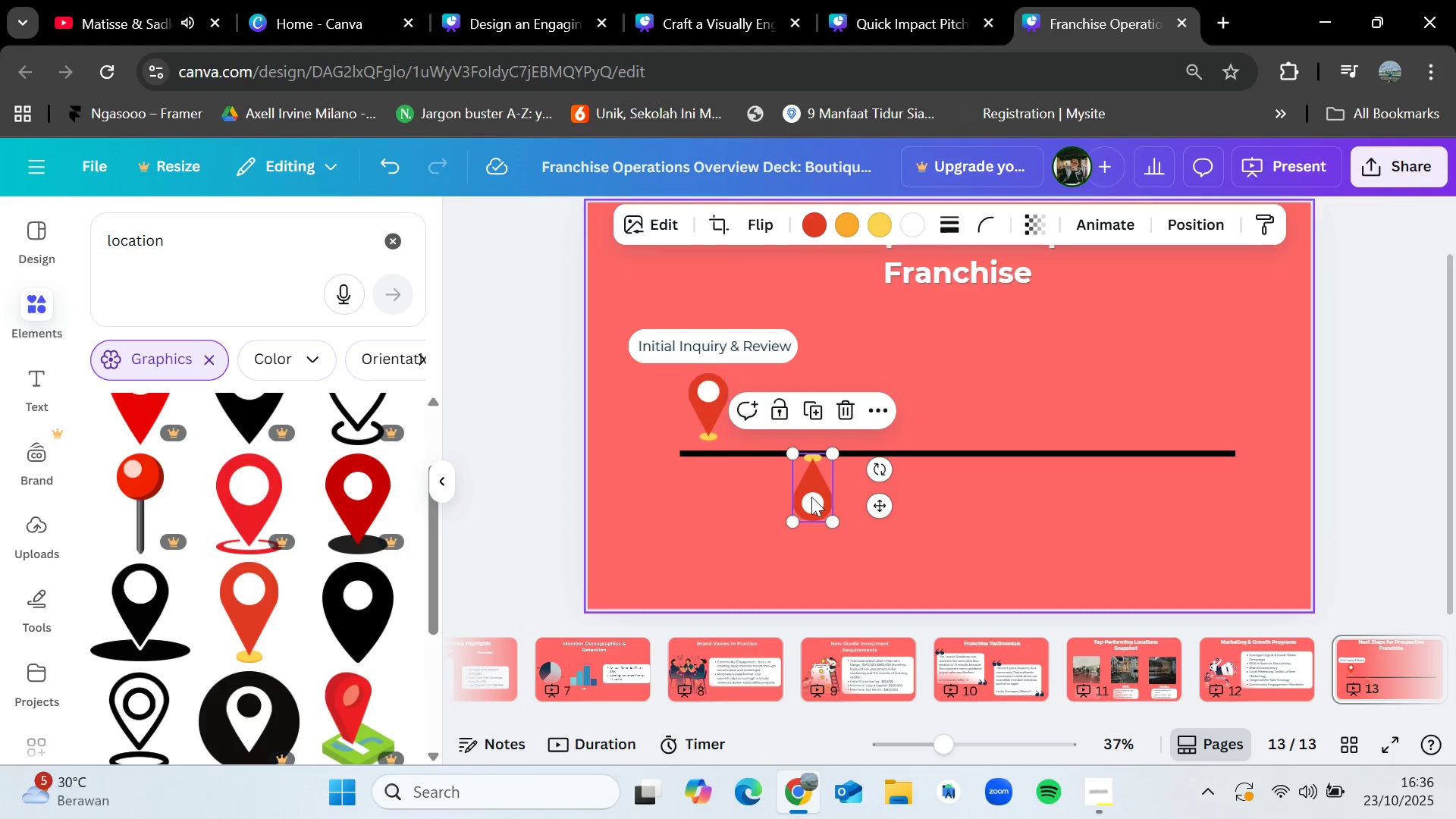 
left_click_drag(start_coordinate=[813, 494], to_coordinate=[817, 503])
 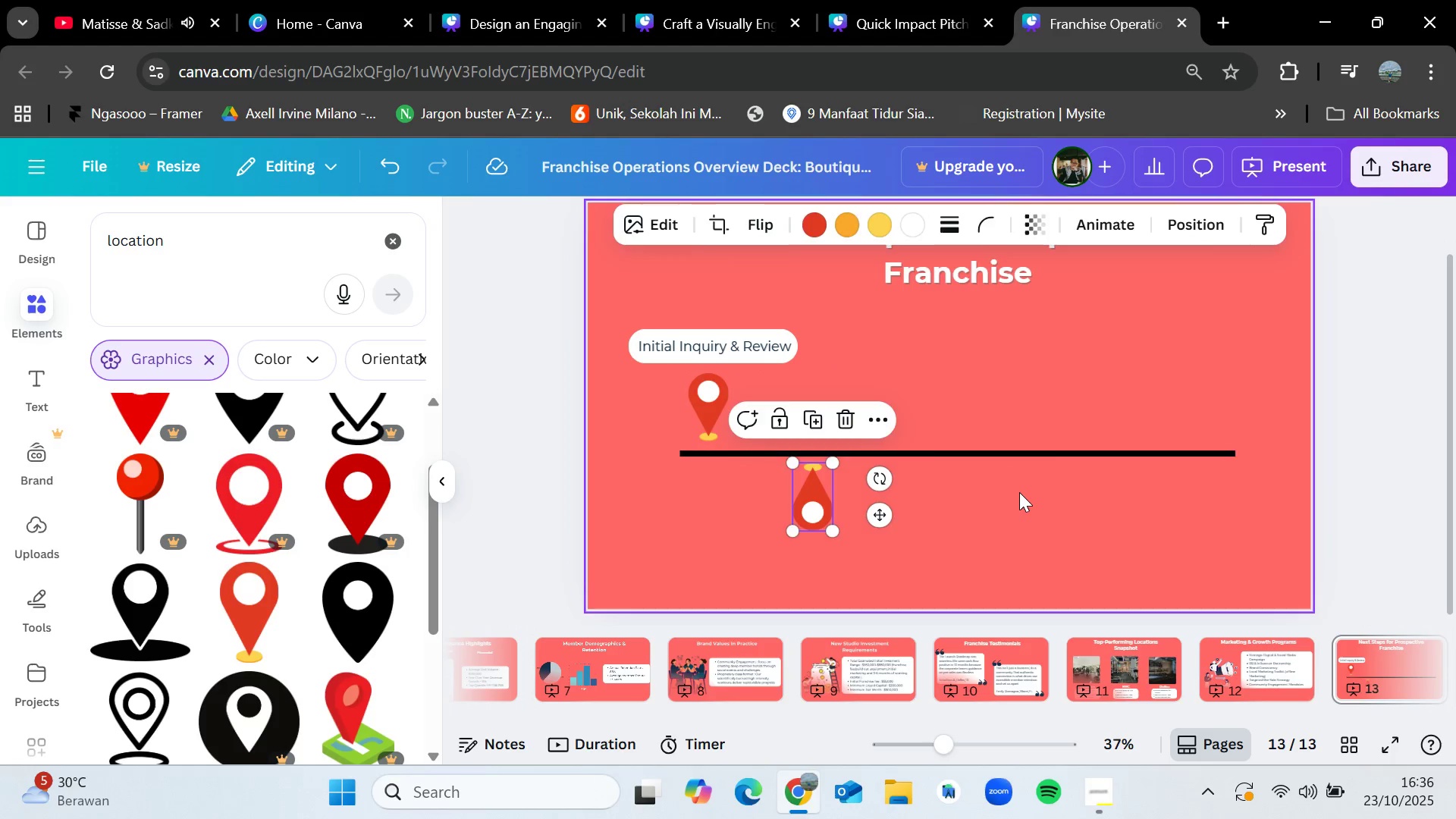 
left_click([1019, 492])
 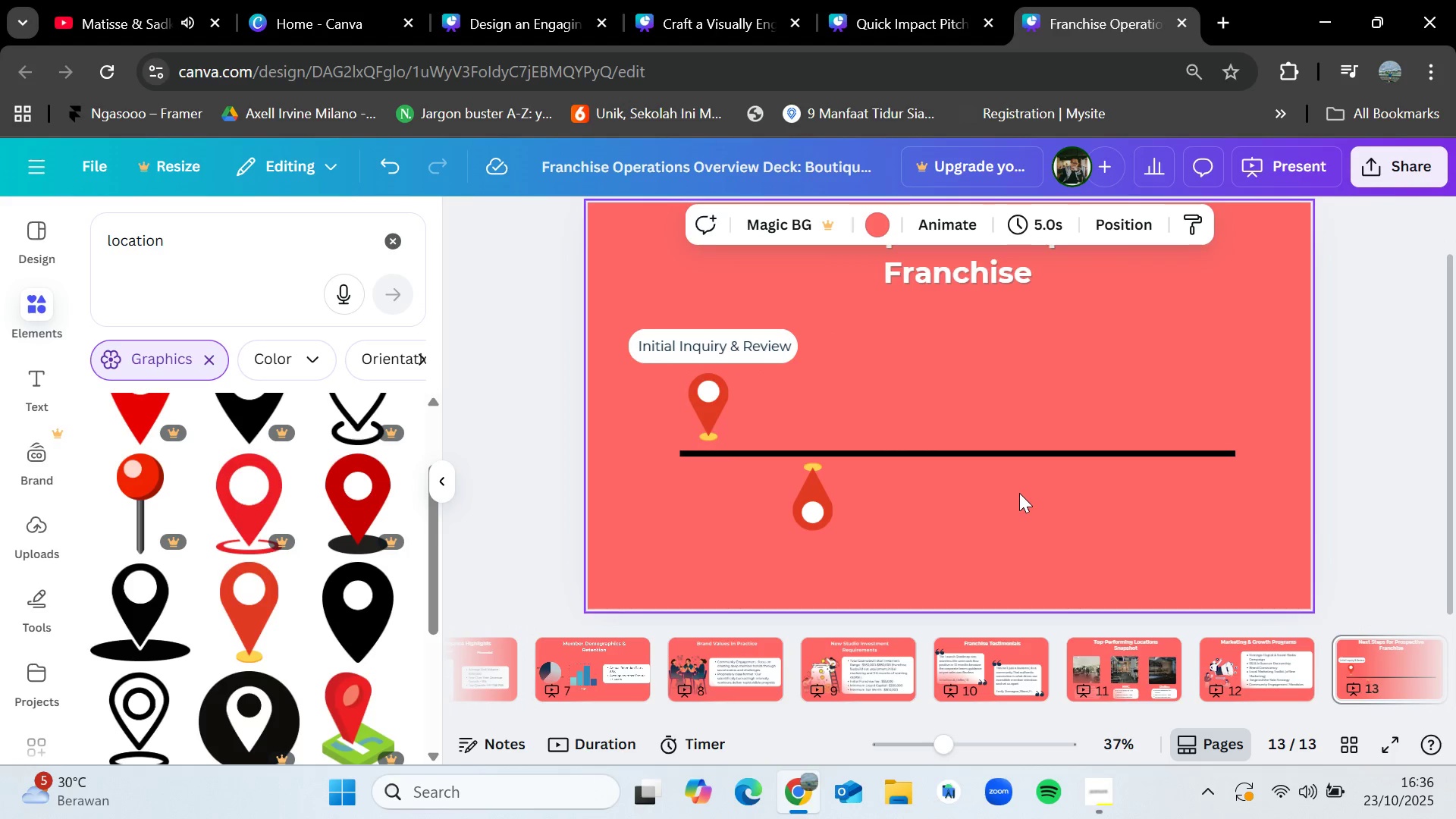 
scroll: coordinate [1019, 492], scroll_direction: down, amount: 1.0
 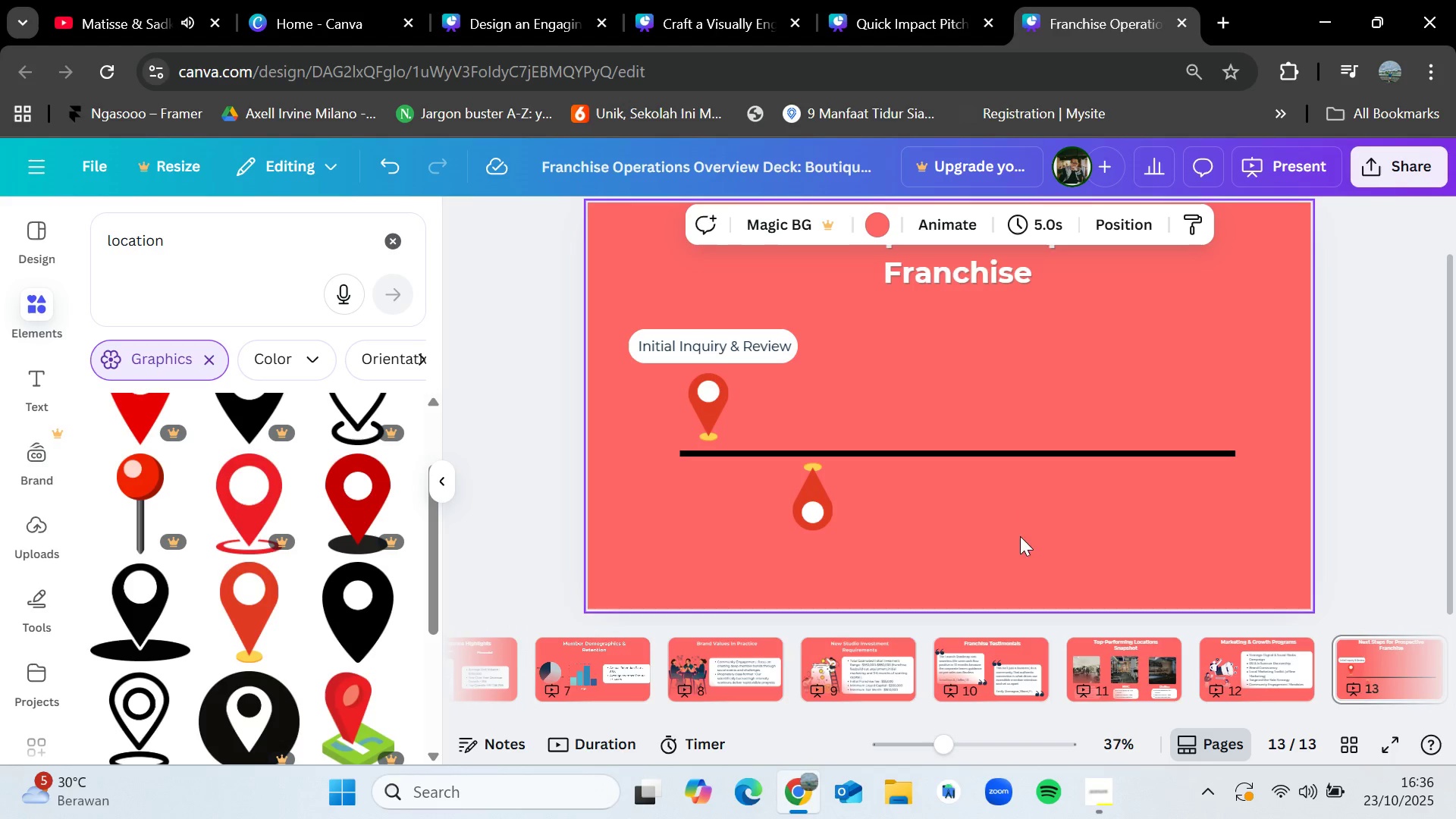 
left_click_drag(start_coordinate=[1026, 542], to_coordinate=[694, 328])
 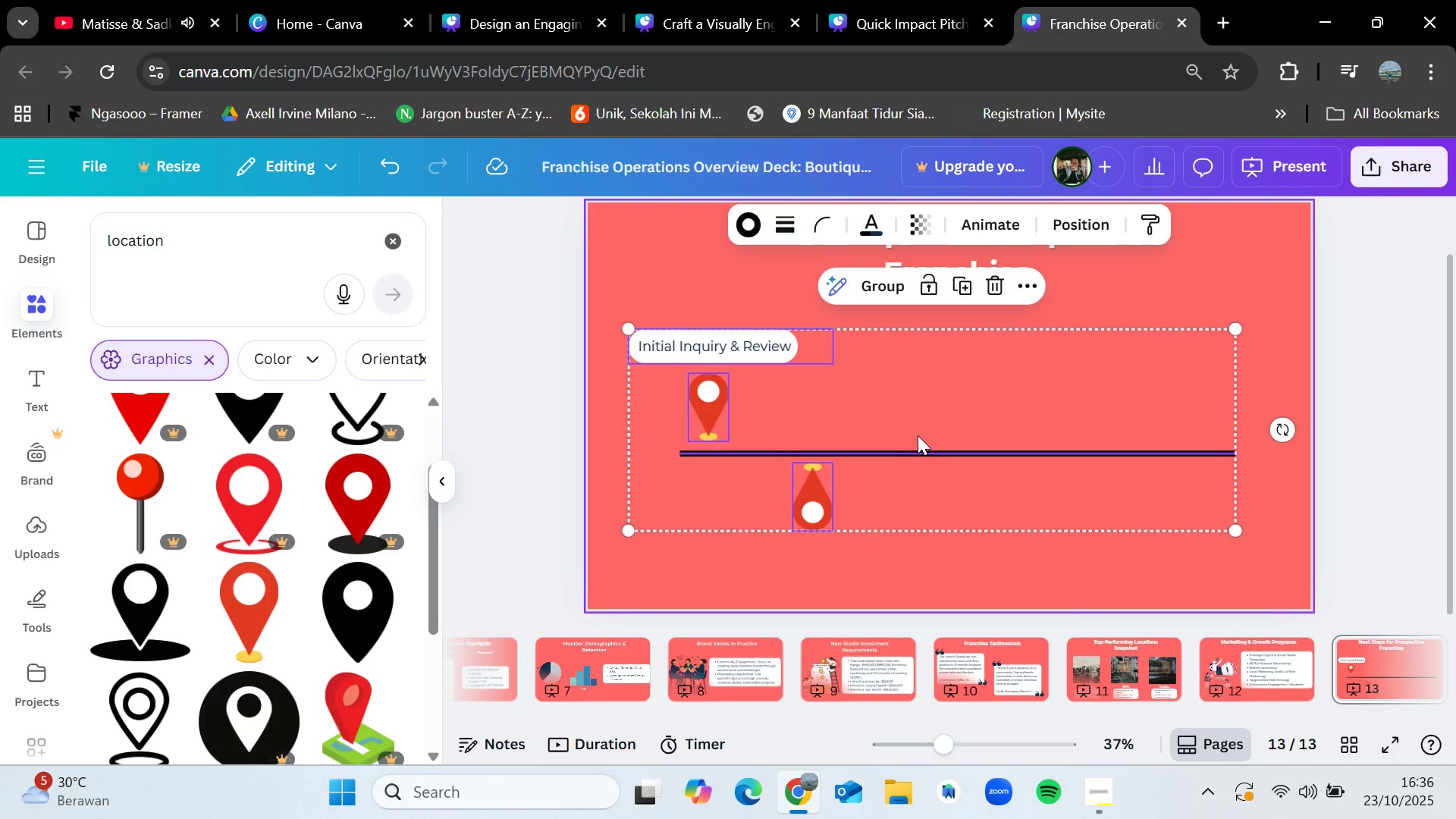 
left_click_drag(start_coordinate=[918, 436], to_coordinate=[918, 428])
 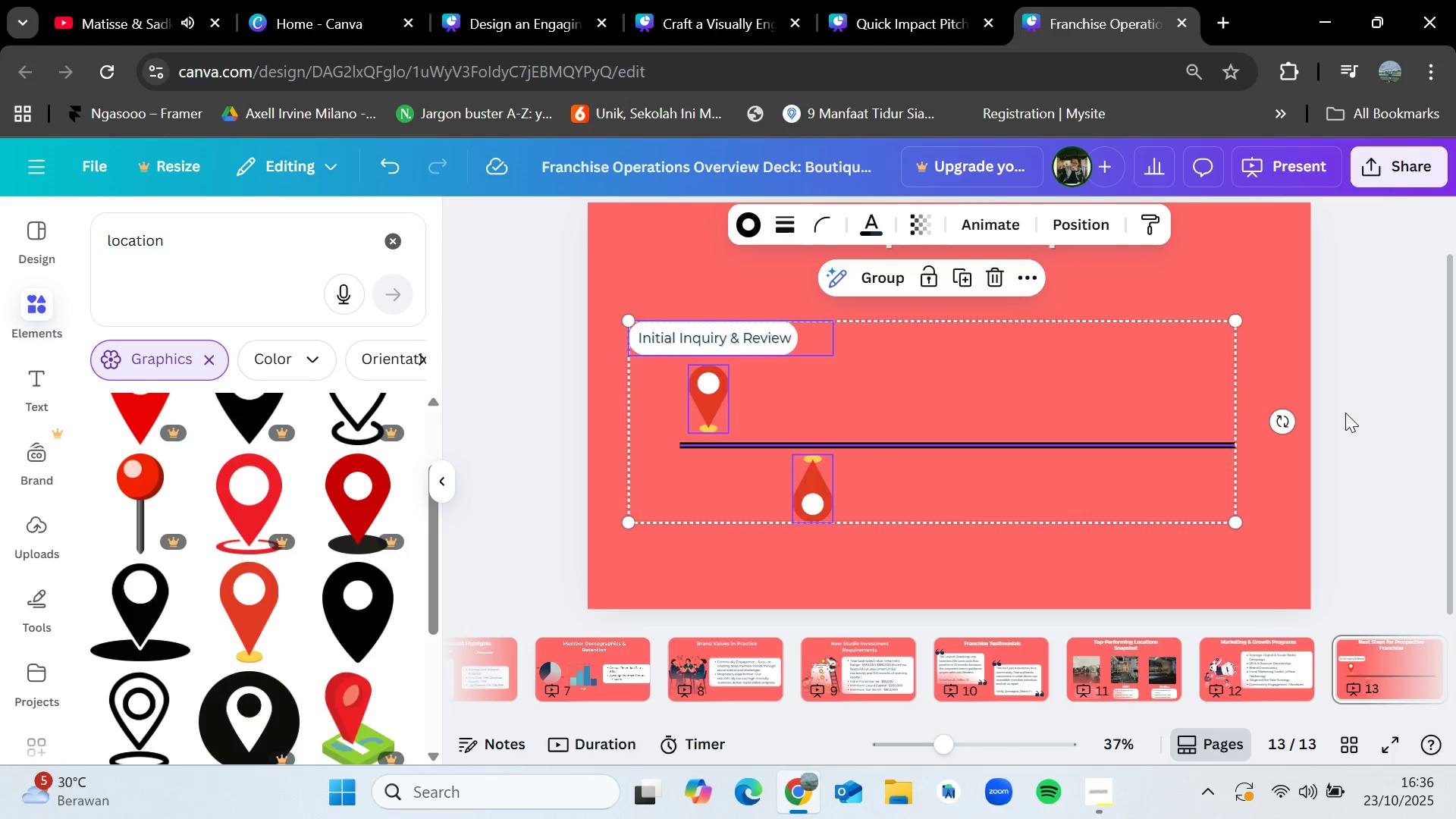 
left_click([1376, 403])
 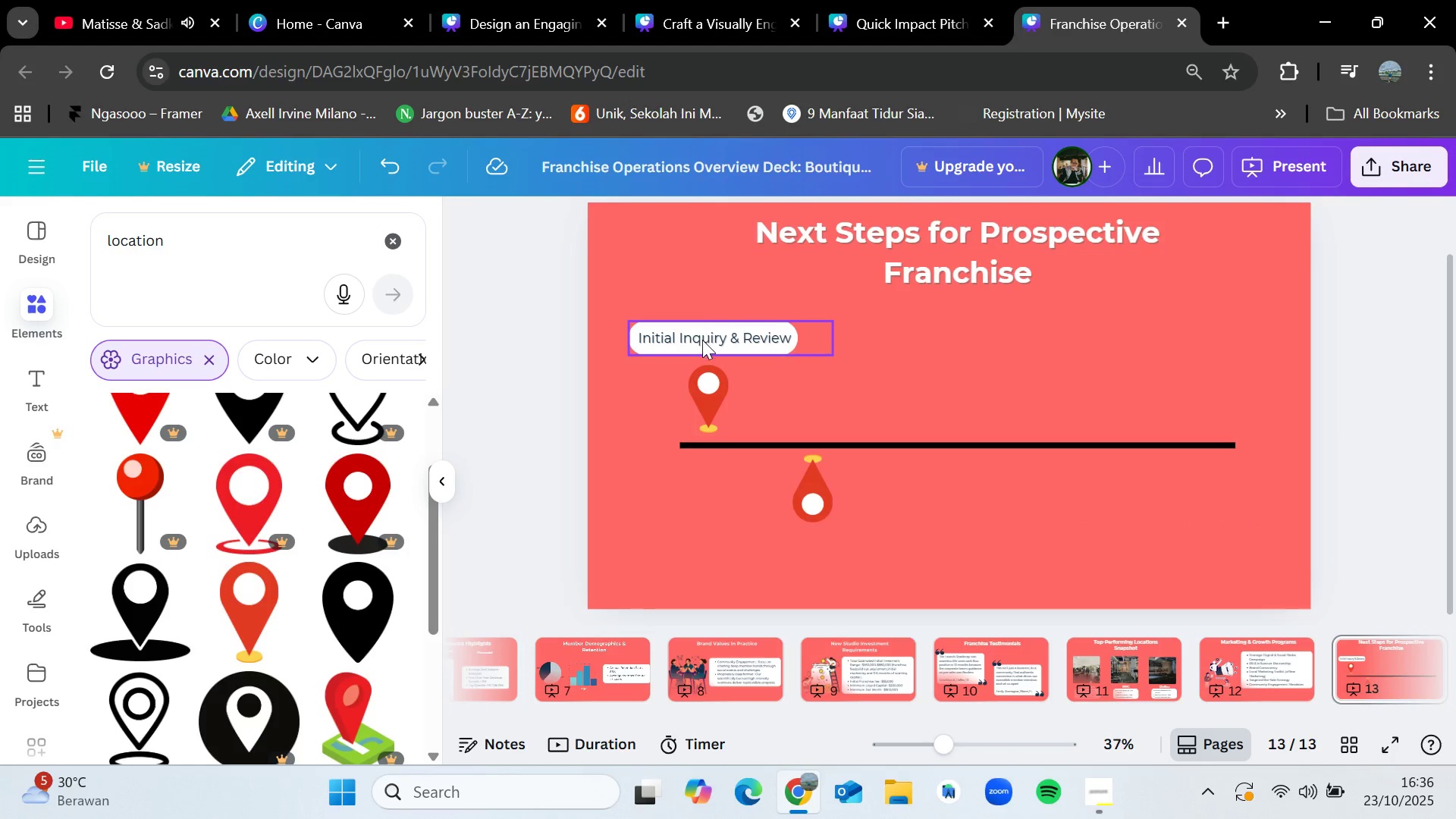 
left_click([702, 340])
 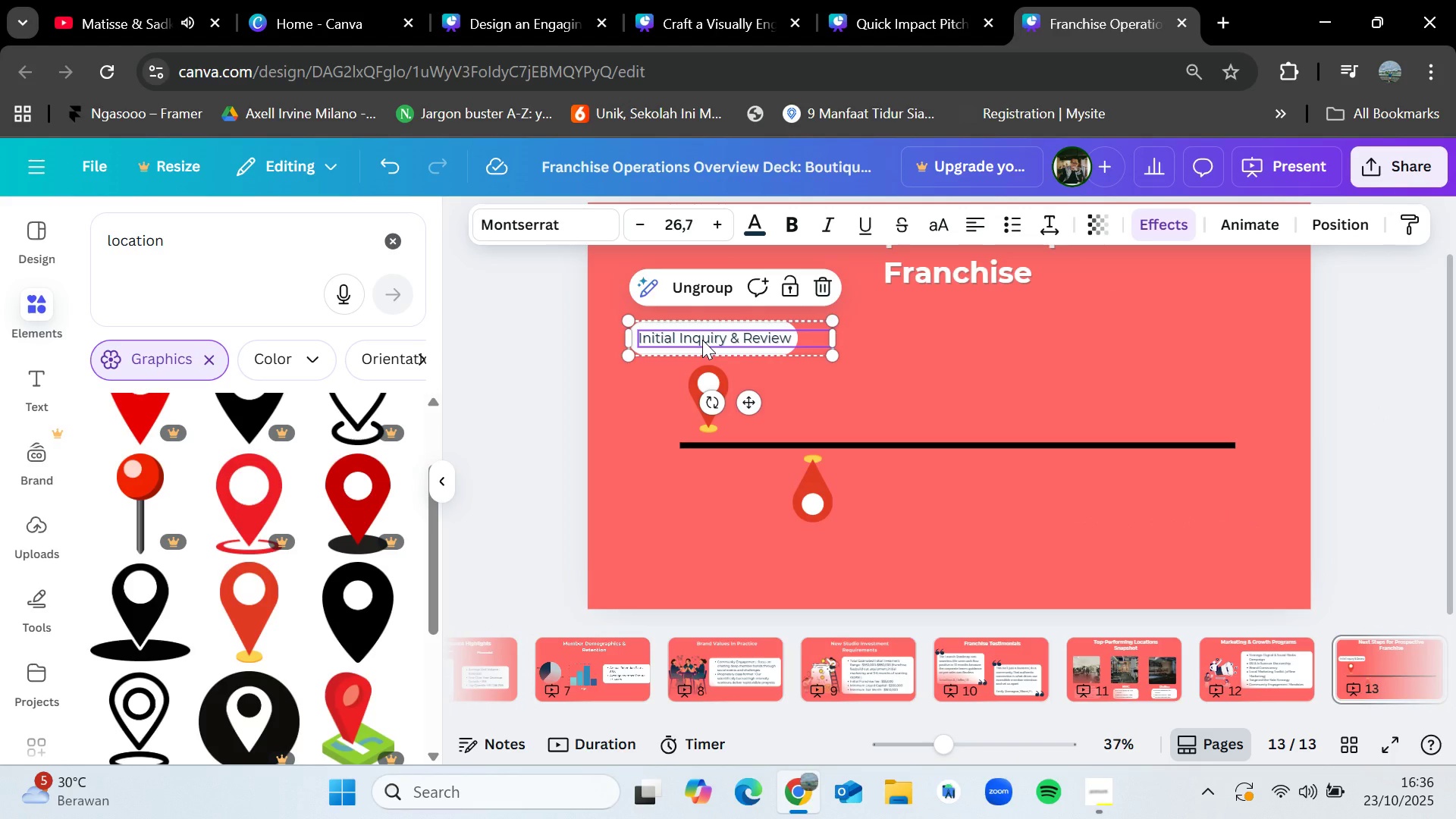 
key(Control+C)
 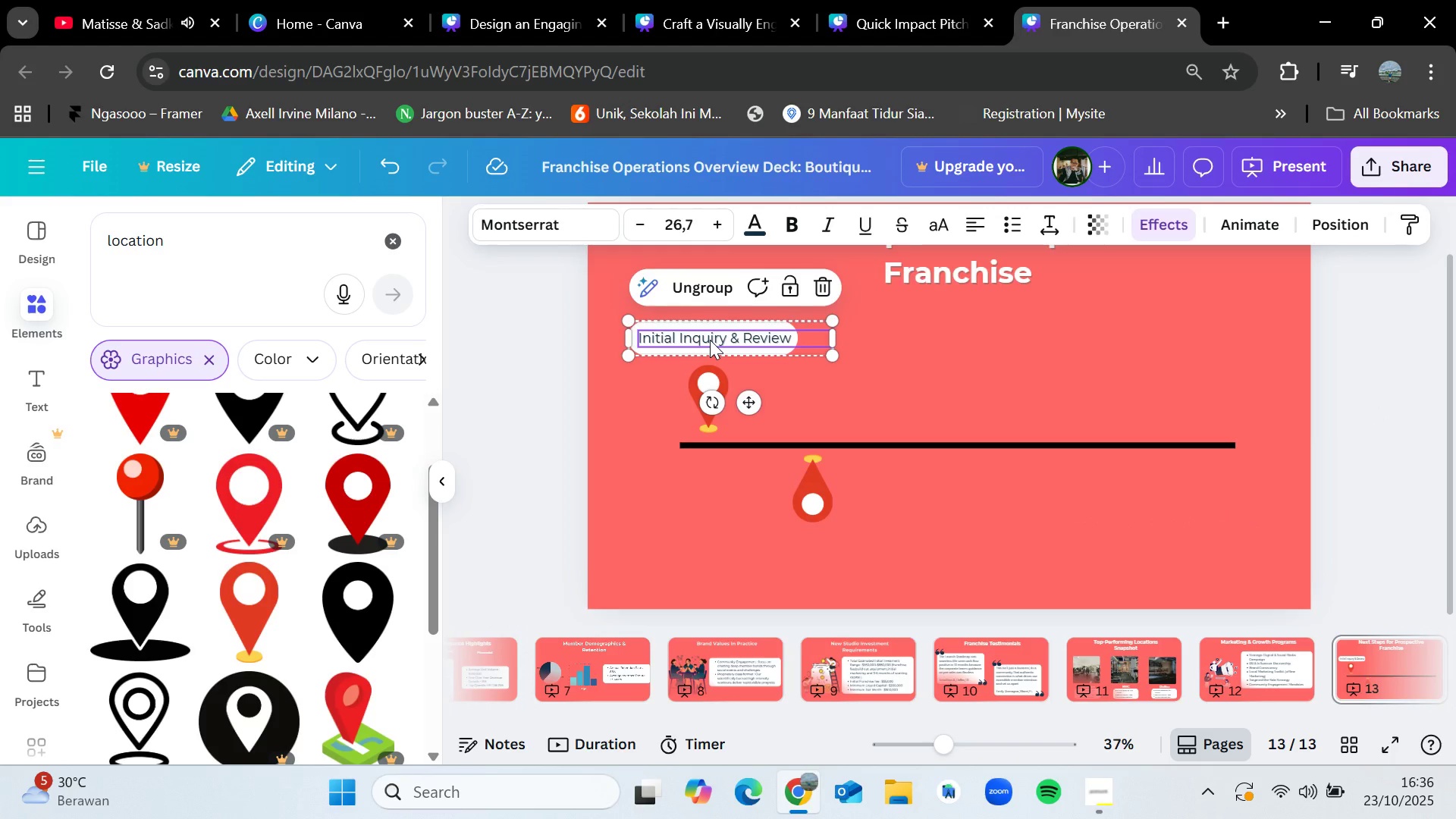 
key(Control+V)
 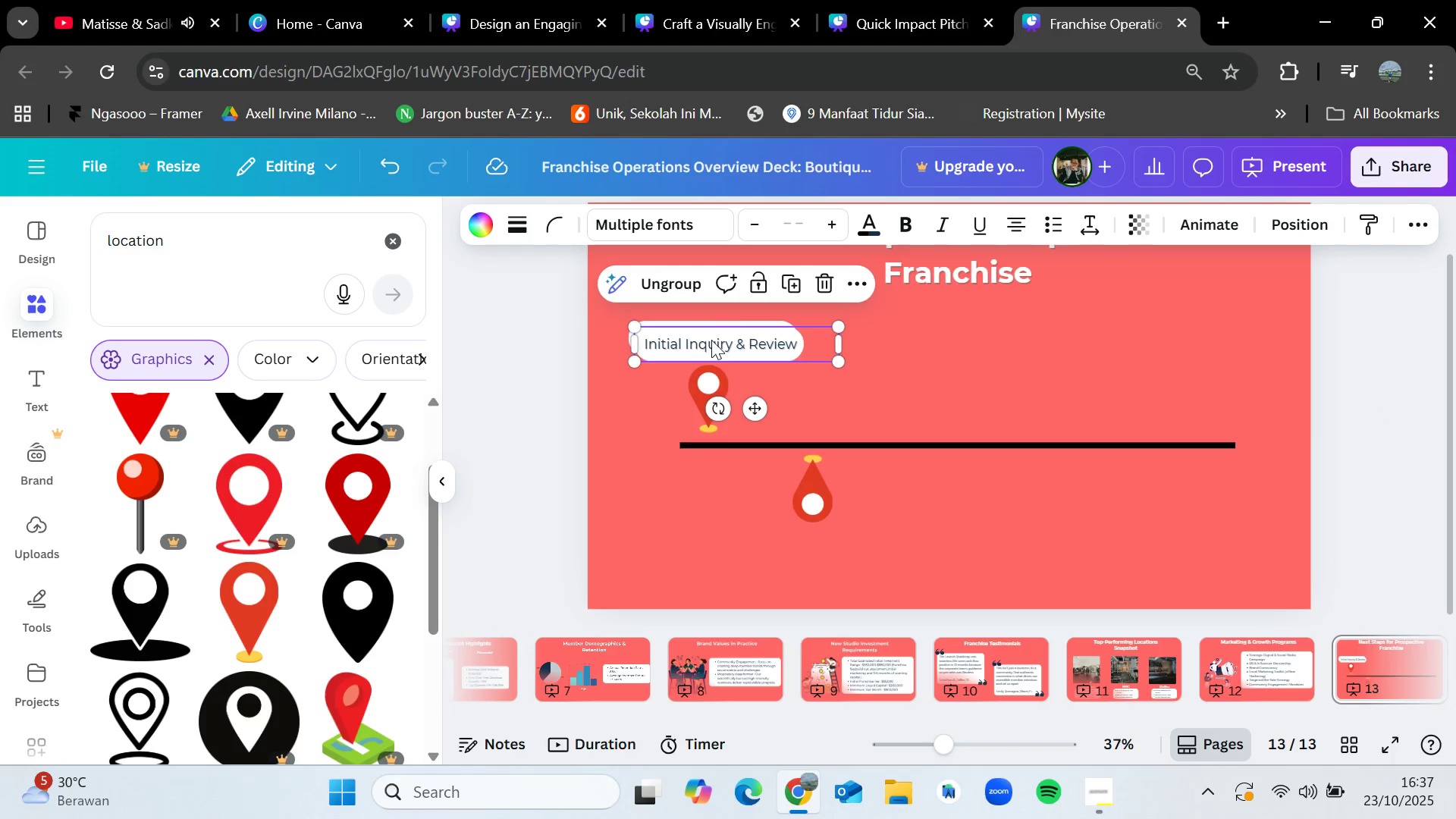 
left_click_drag(start_coordinate=[711, 340], to_coordinate=[804, 544])
 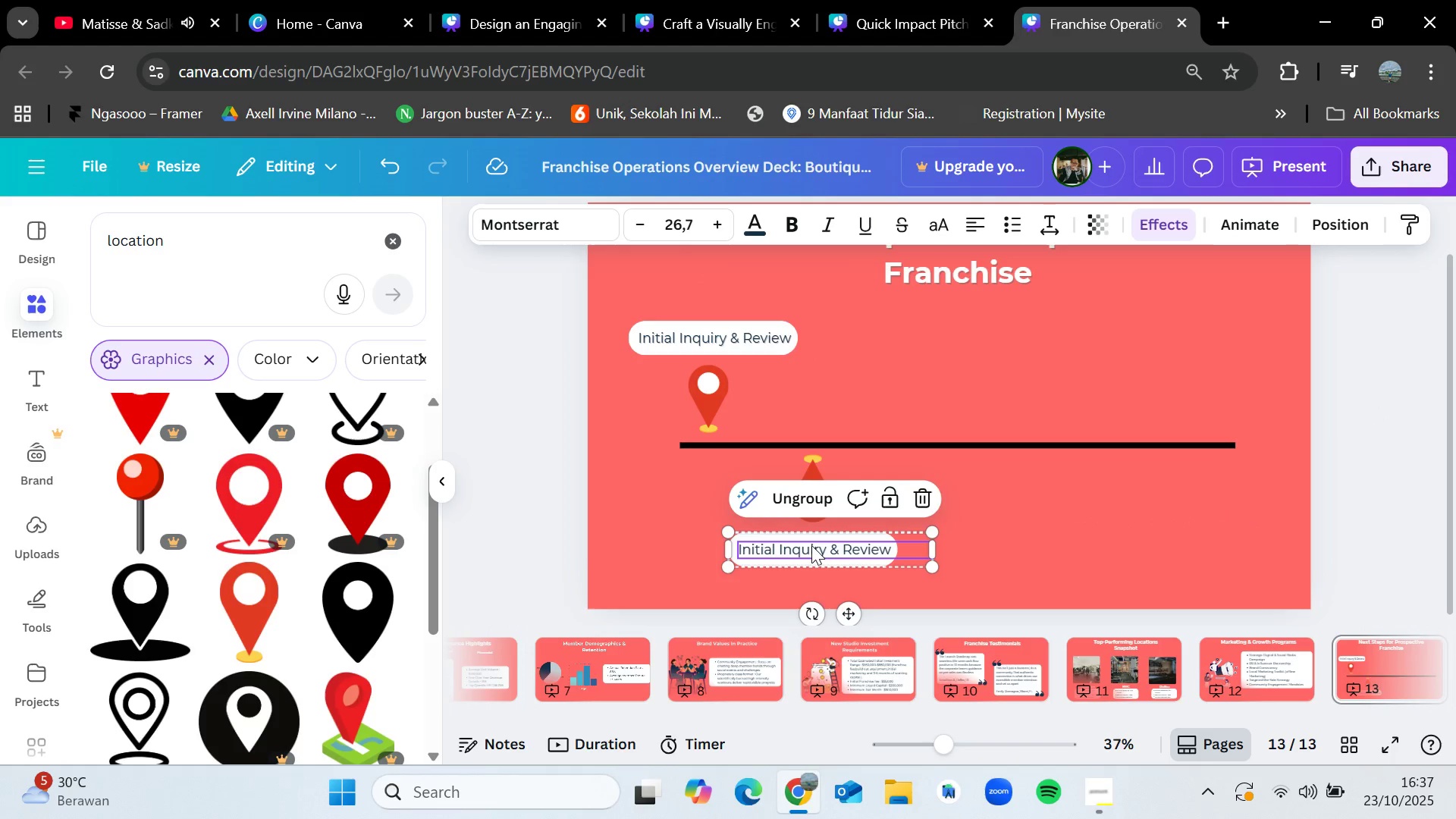 
double_click([811, 545])
 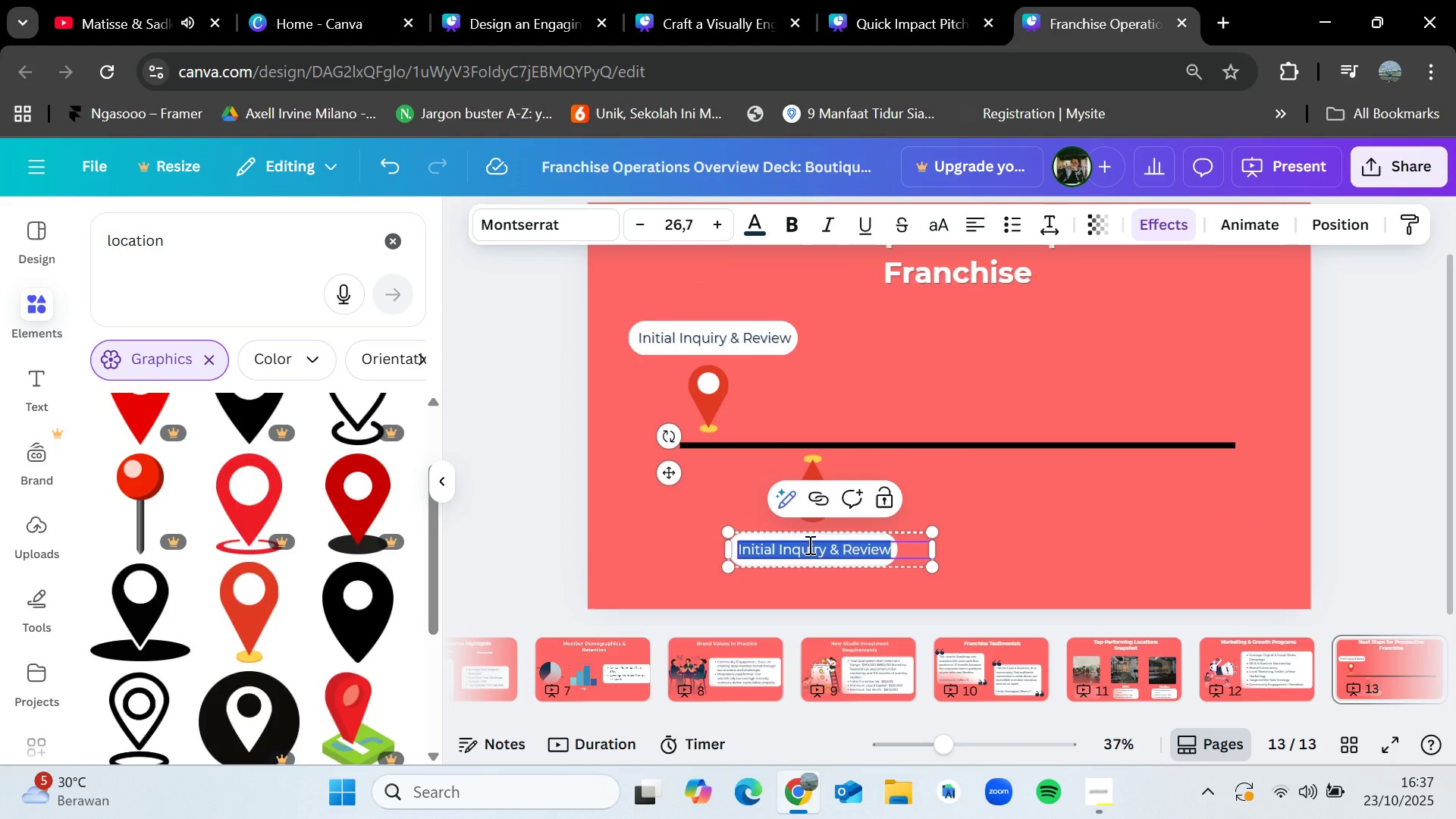 
key(Control+Backspace)
 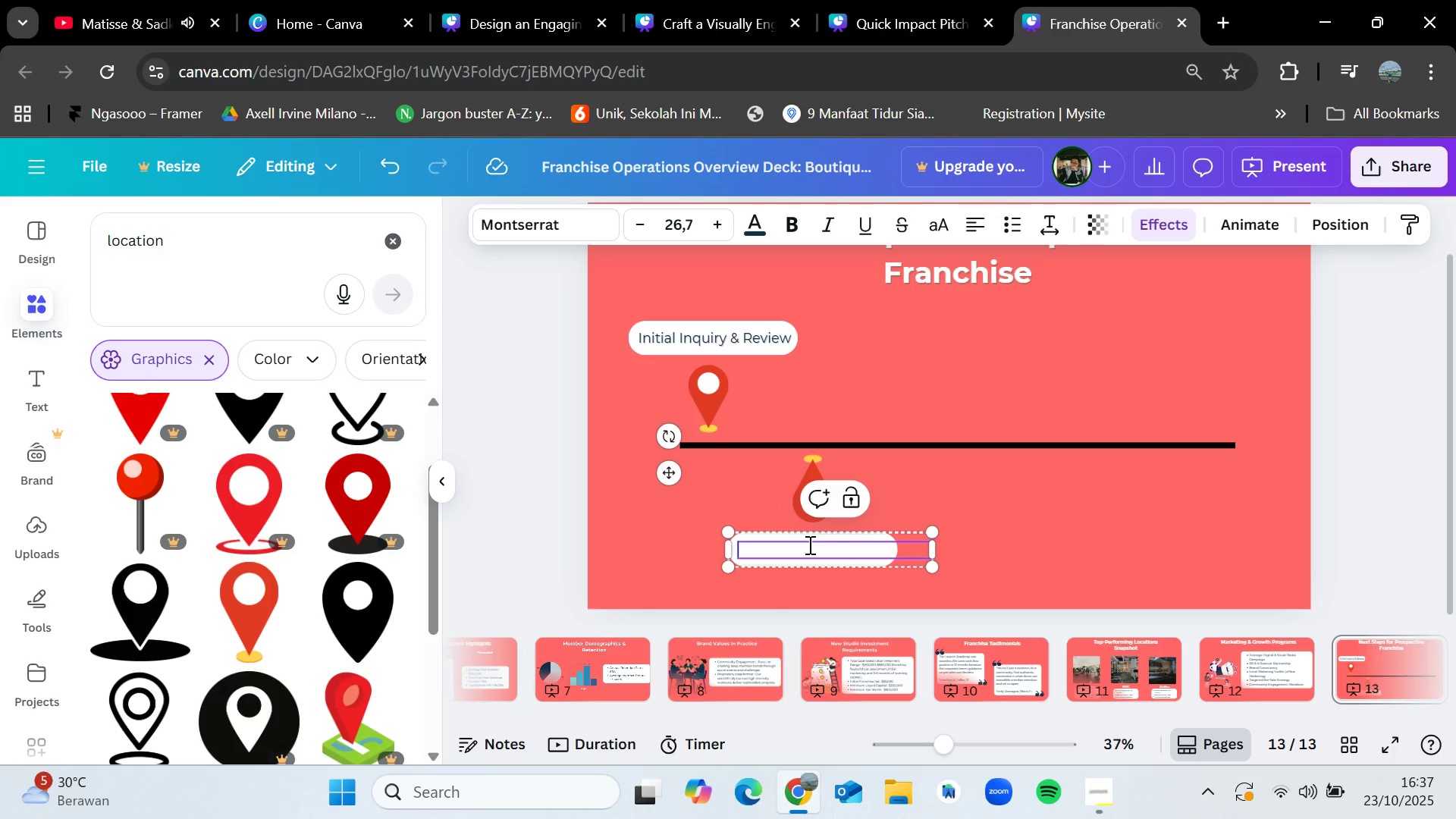 
type(Discovery Call)
 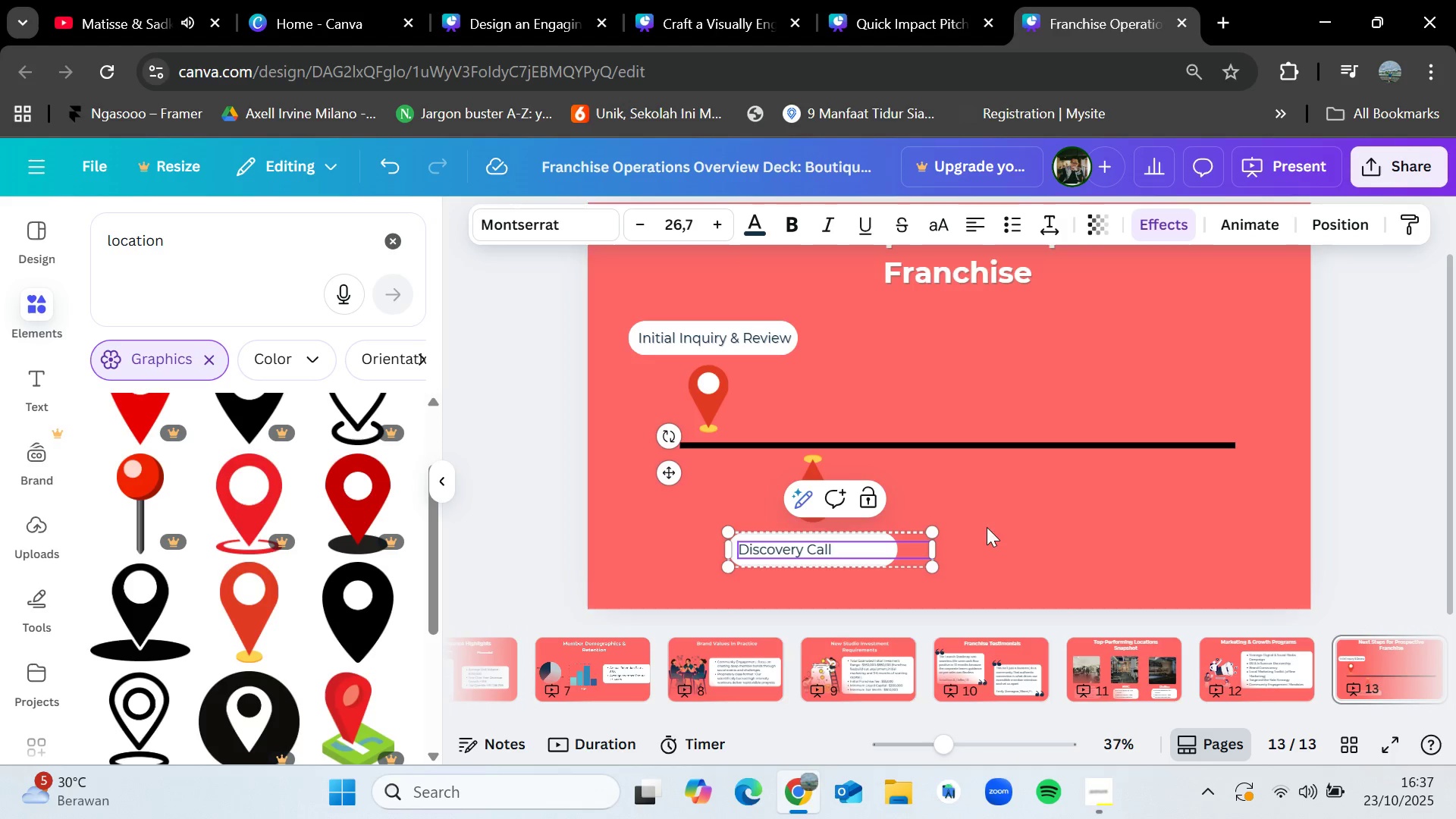 
left_click_drag(start_coordinate=[1013, 521], to_coordinate=[1017, 522])
 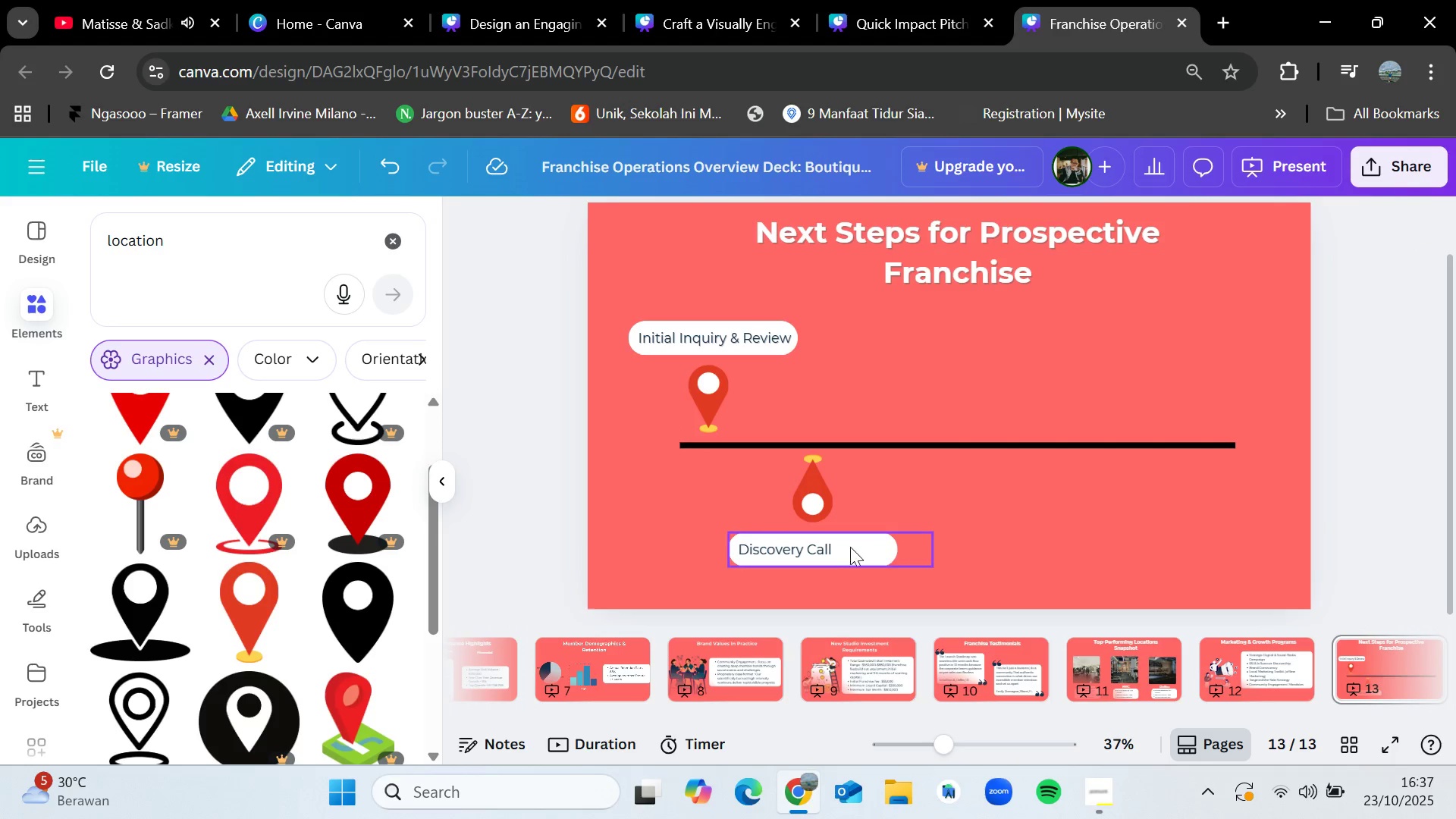 
left_click([827, 548])
 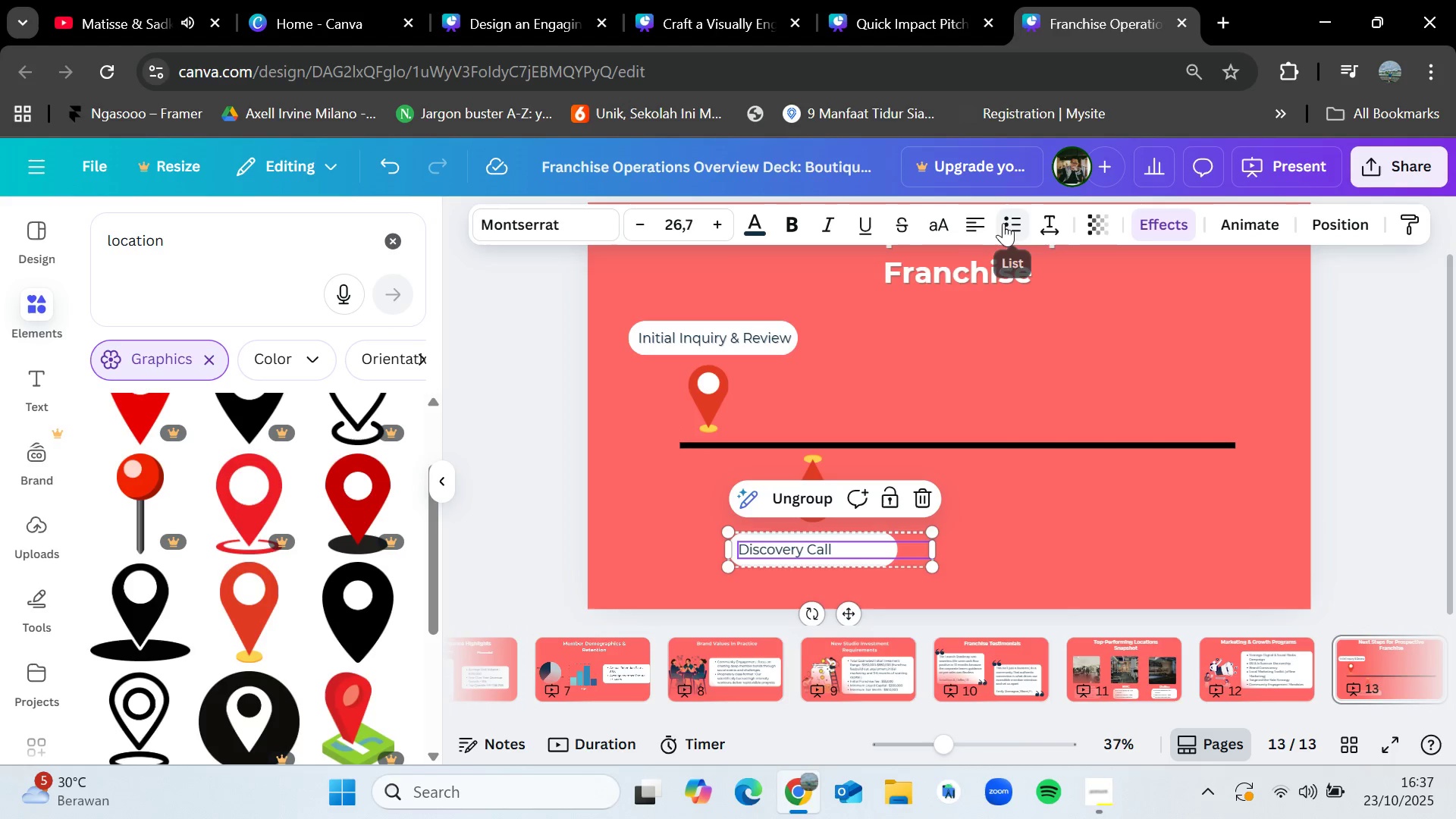 
left_click([974, 223])
 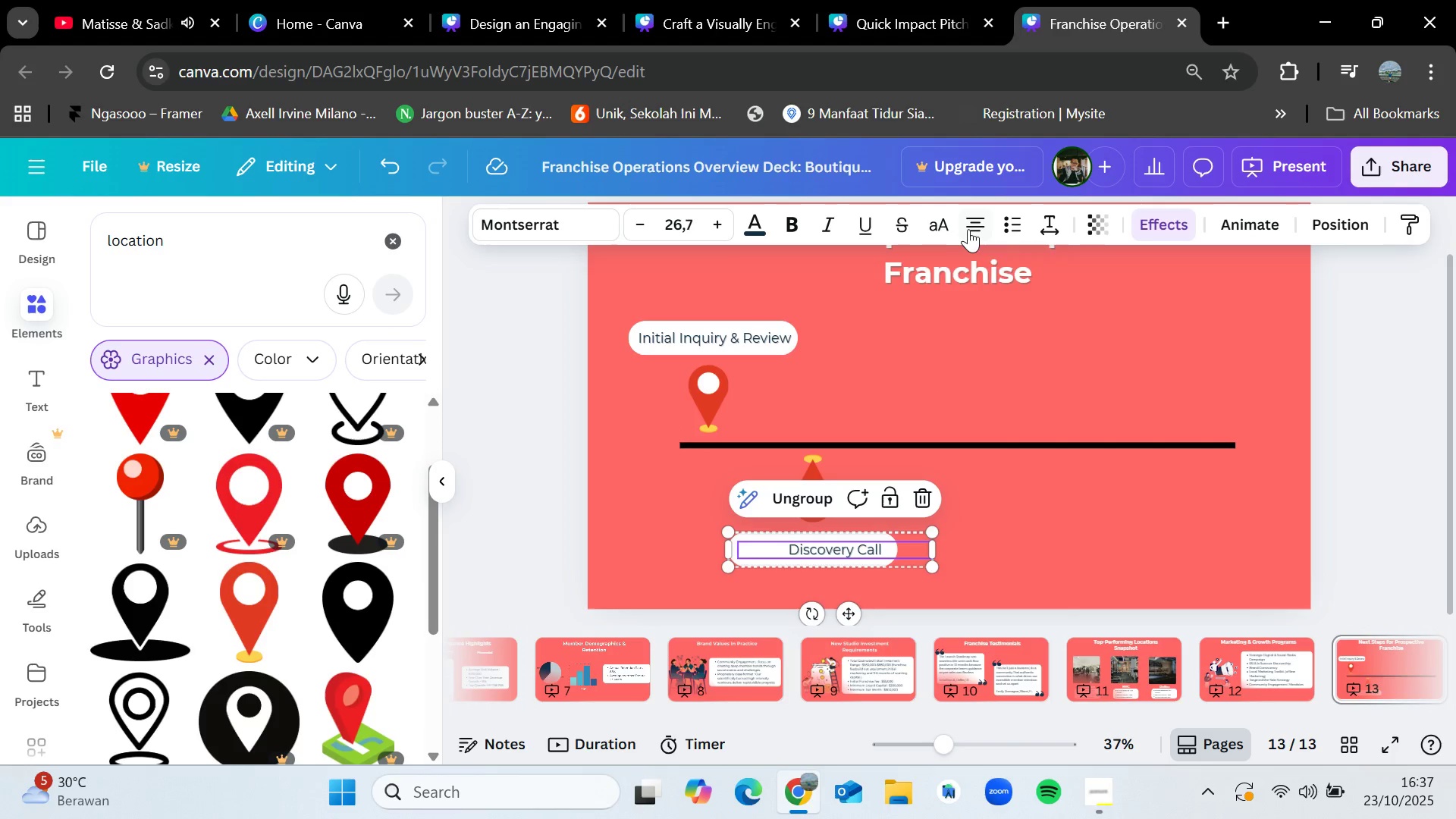 
left_click([970, 229])
 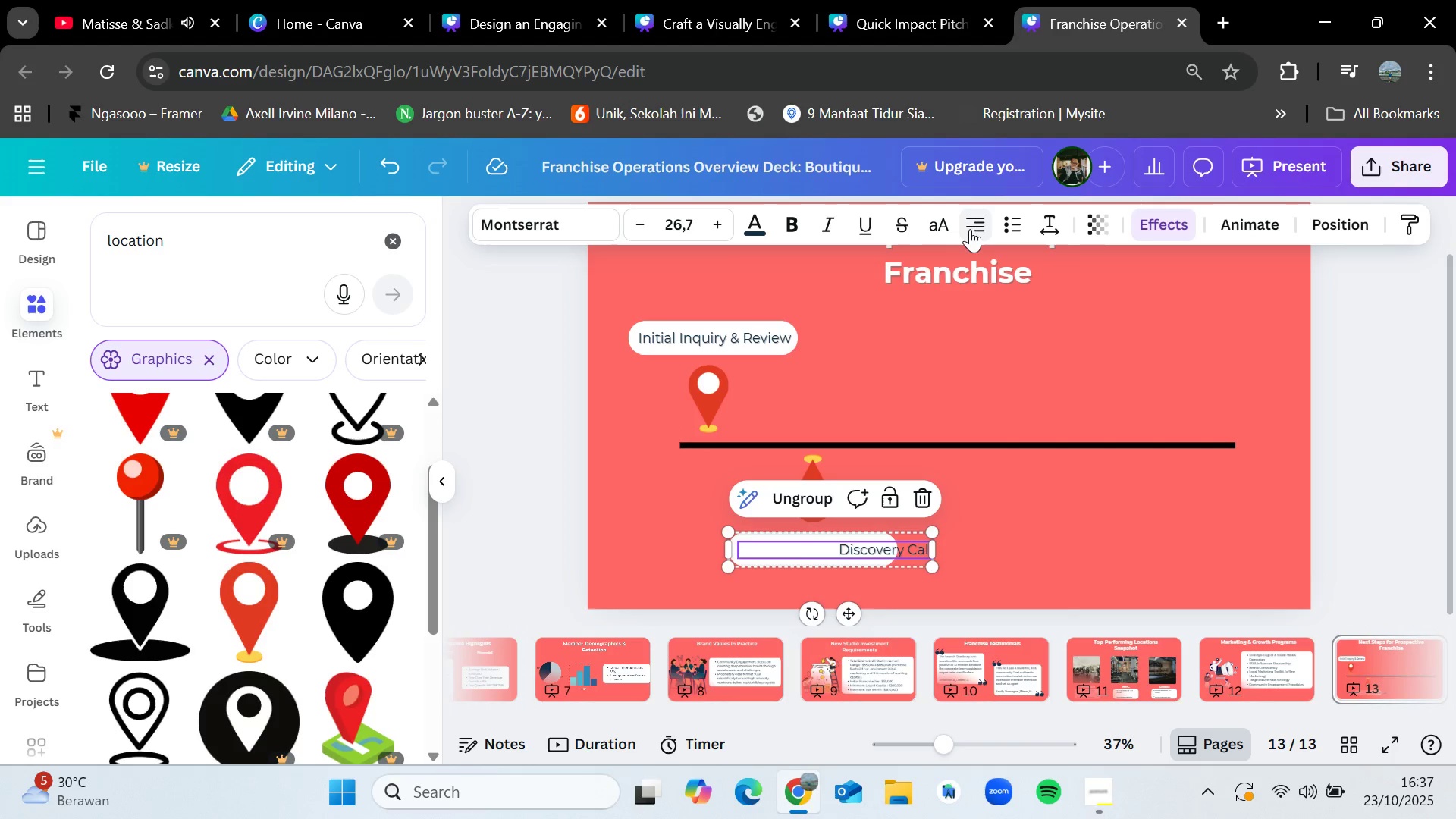 
double_click([970, 229])
 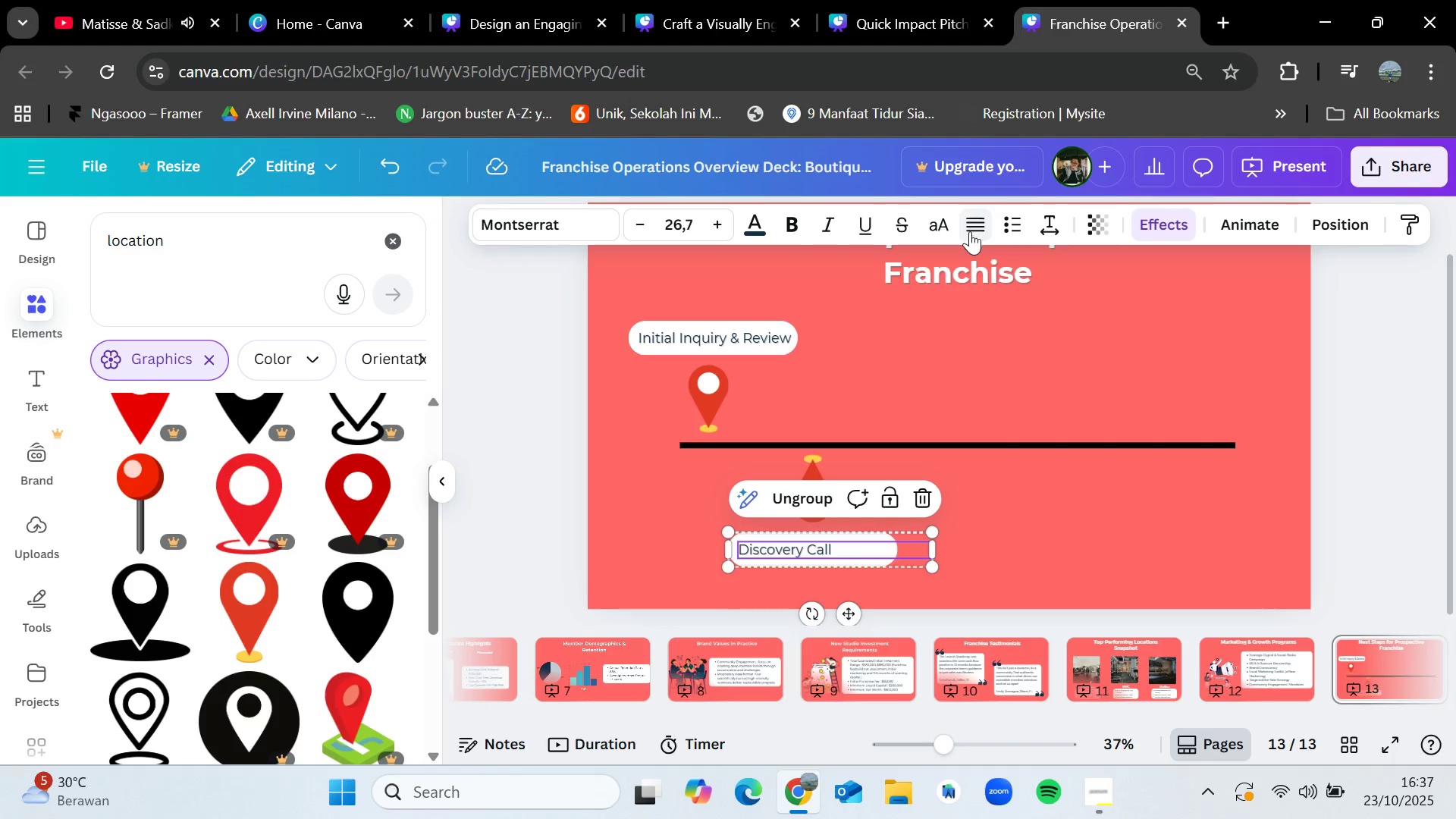 
left_click([1071, 547])
 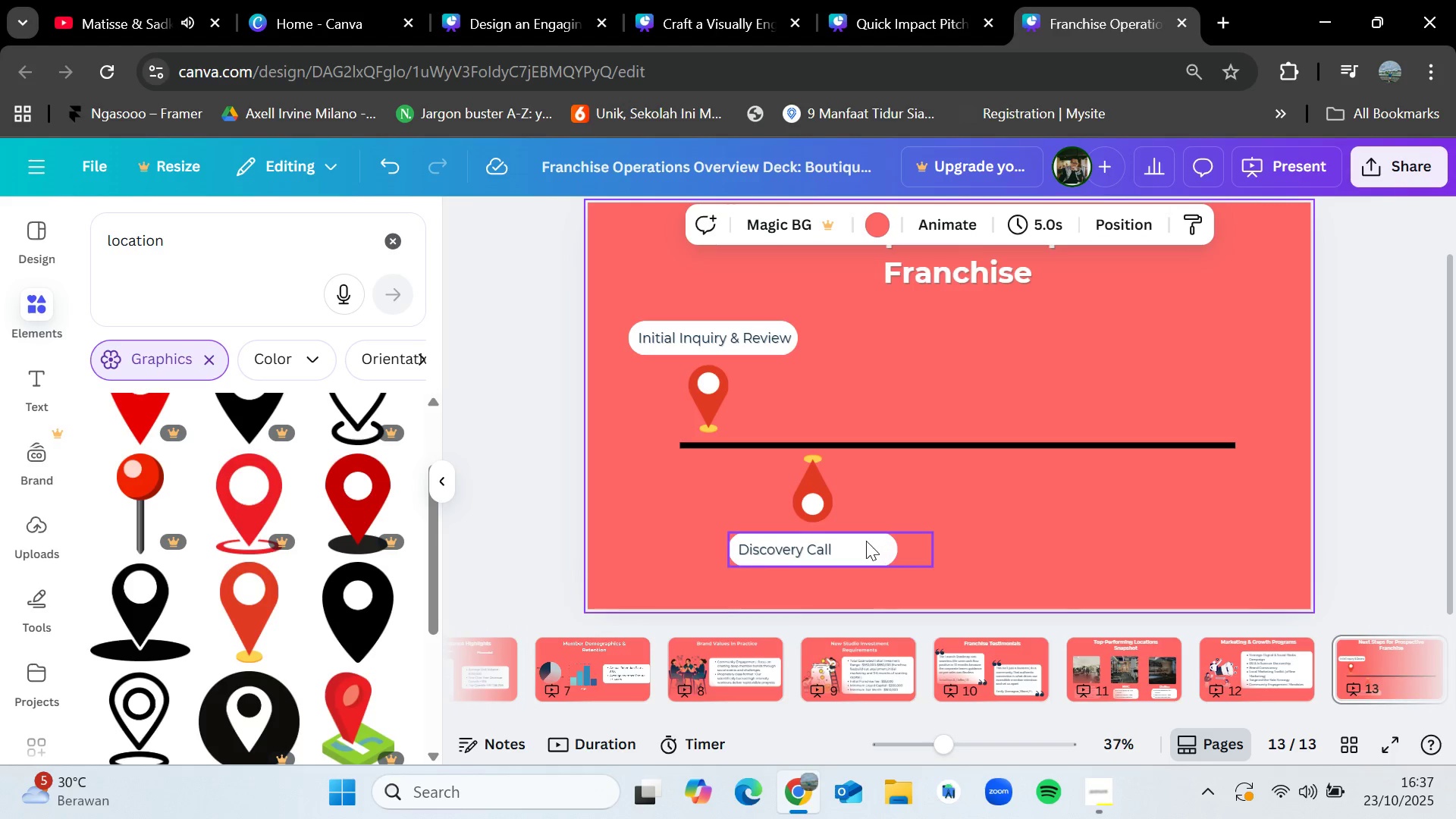 
left_click([866, 541])
 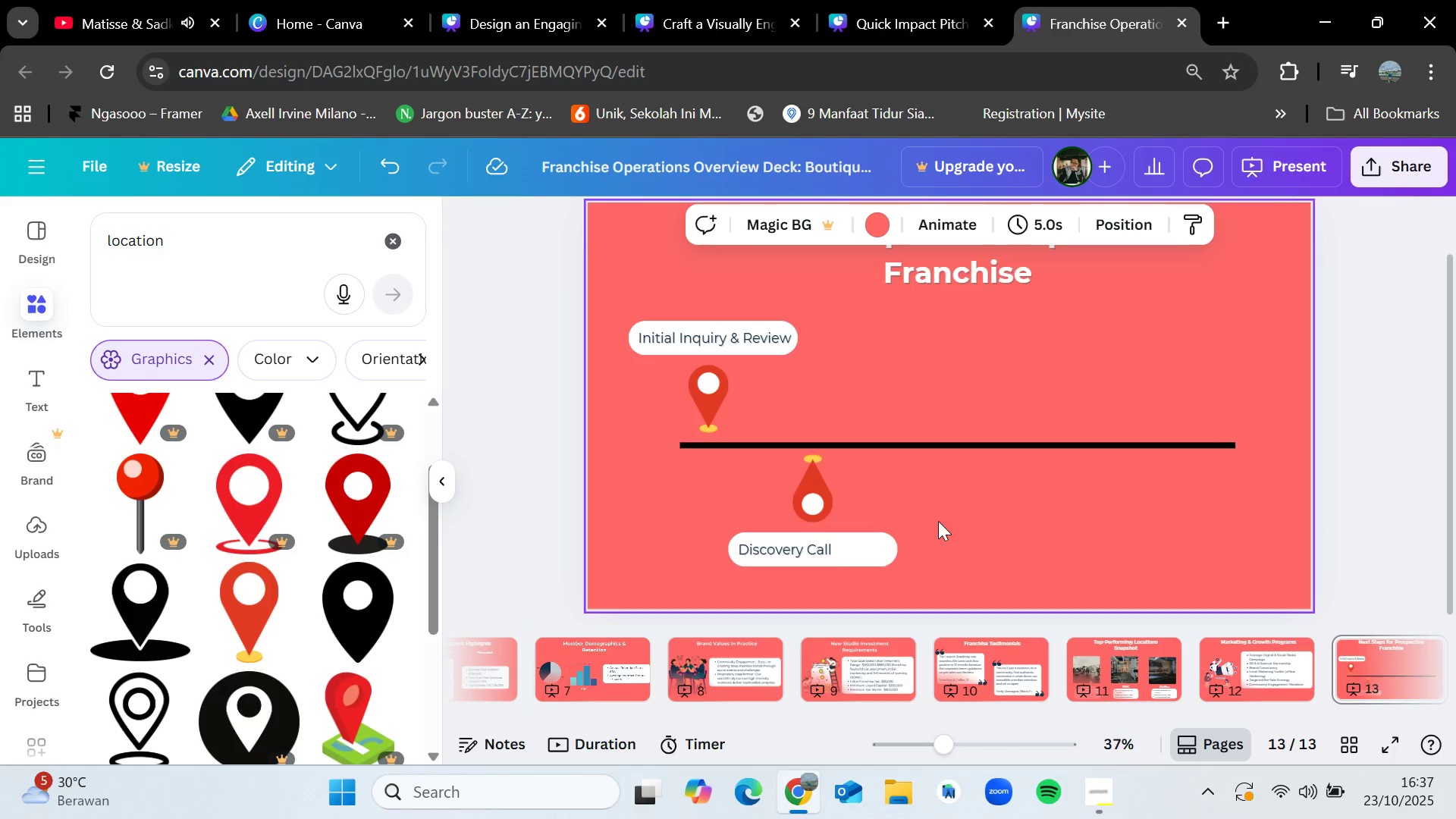 
left_click_drag(start_coordinate=[808, 552], to_coordinate=[826, 552])
 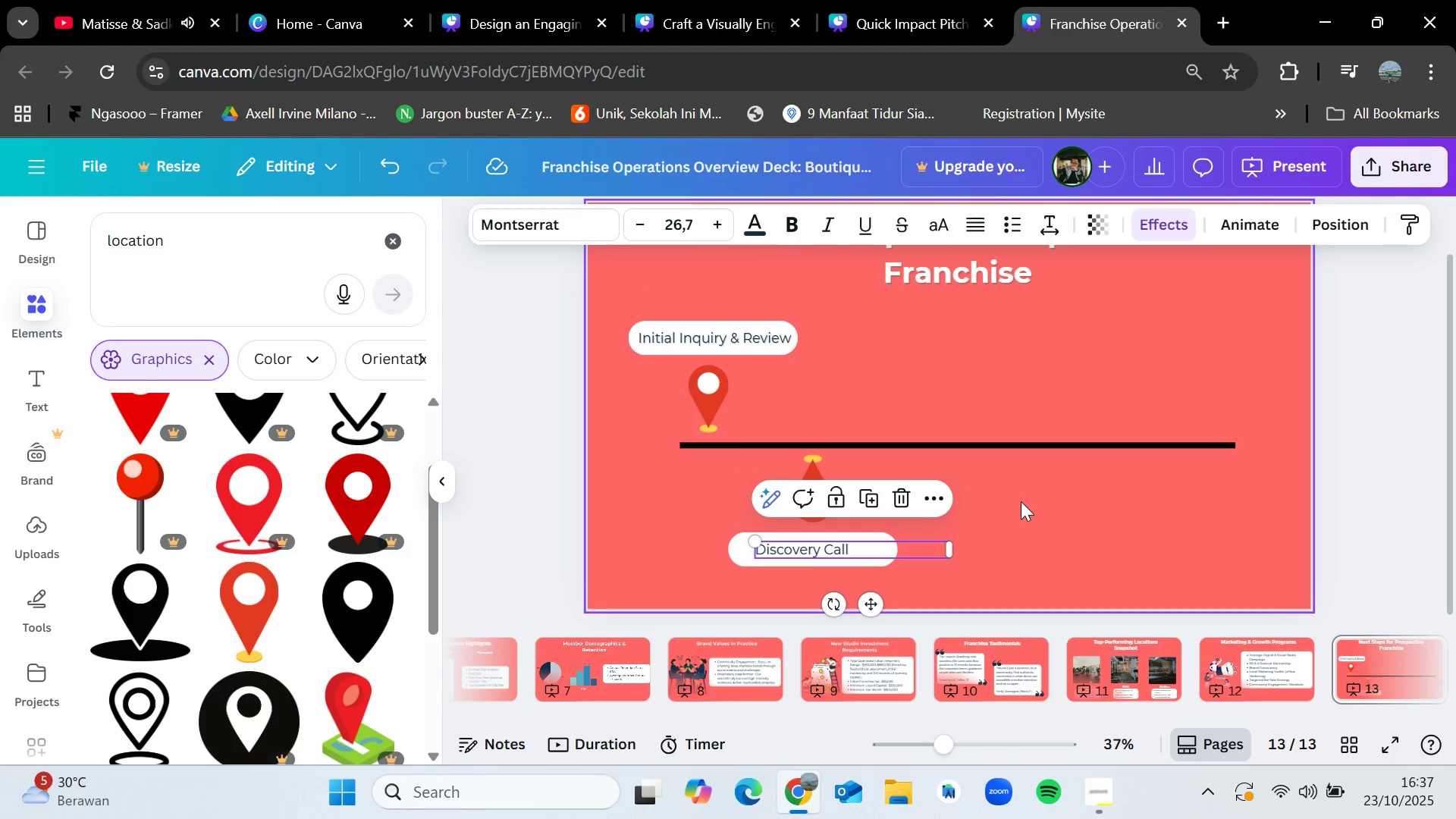 
left_click([1021, 501])
 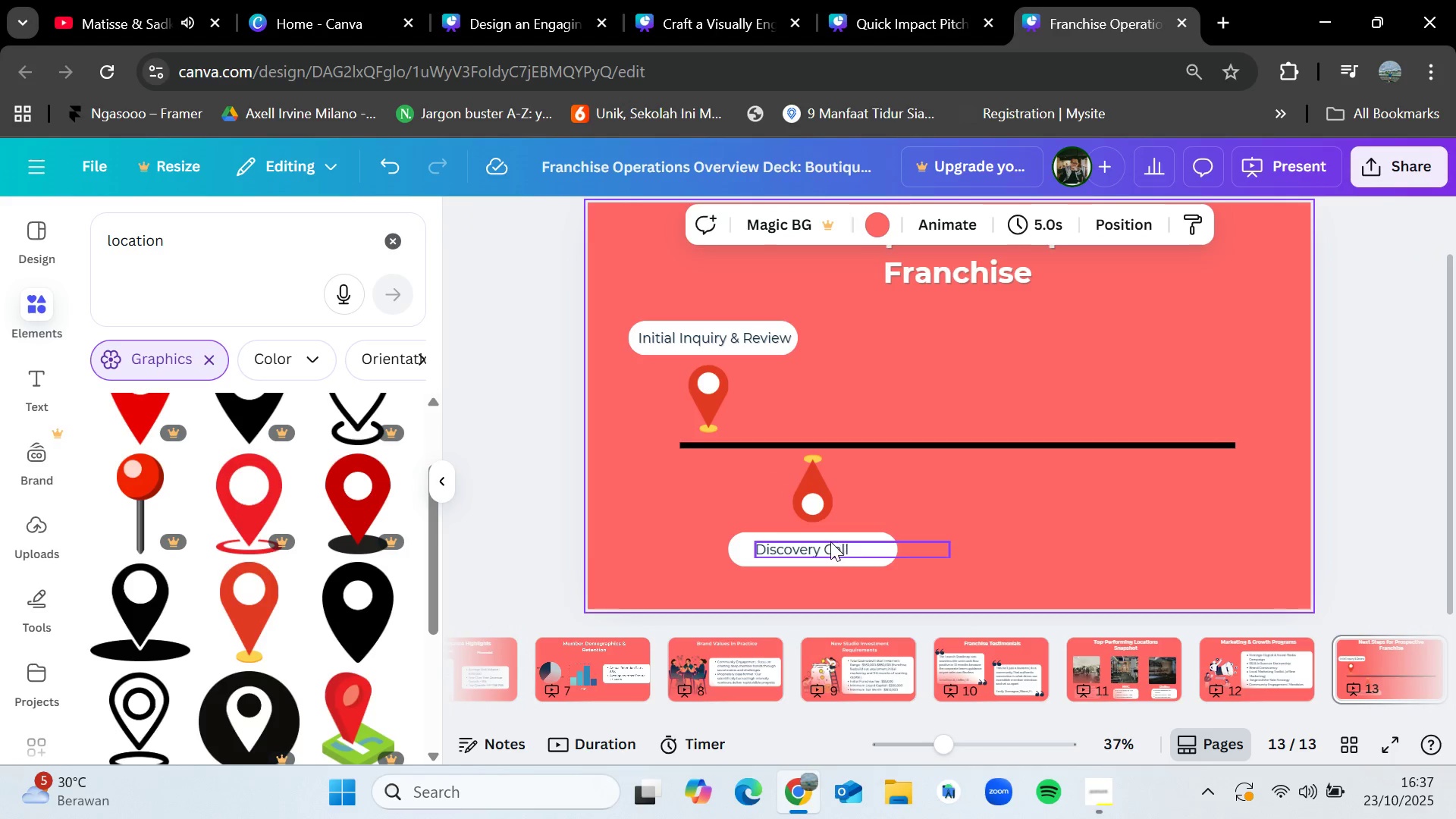 
left_click_drag(start_coordinate=[830, 541], to_coordinate=[839, 542])
 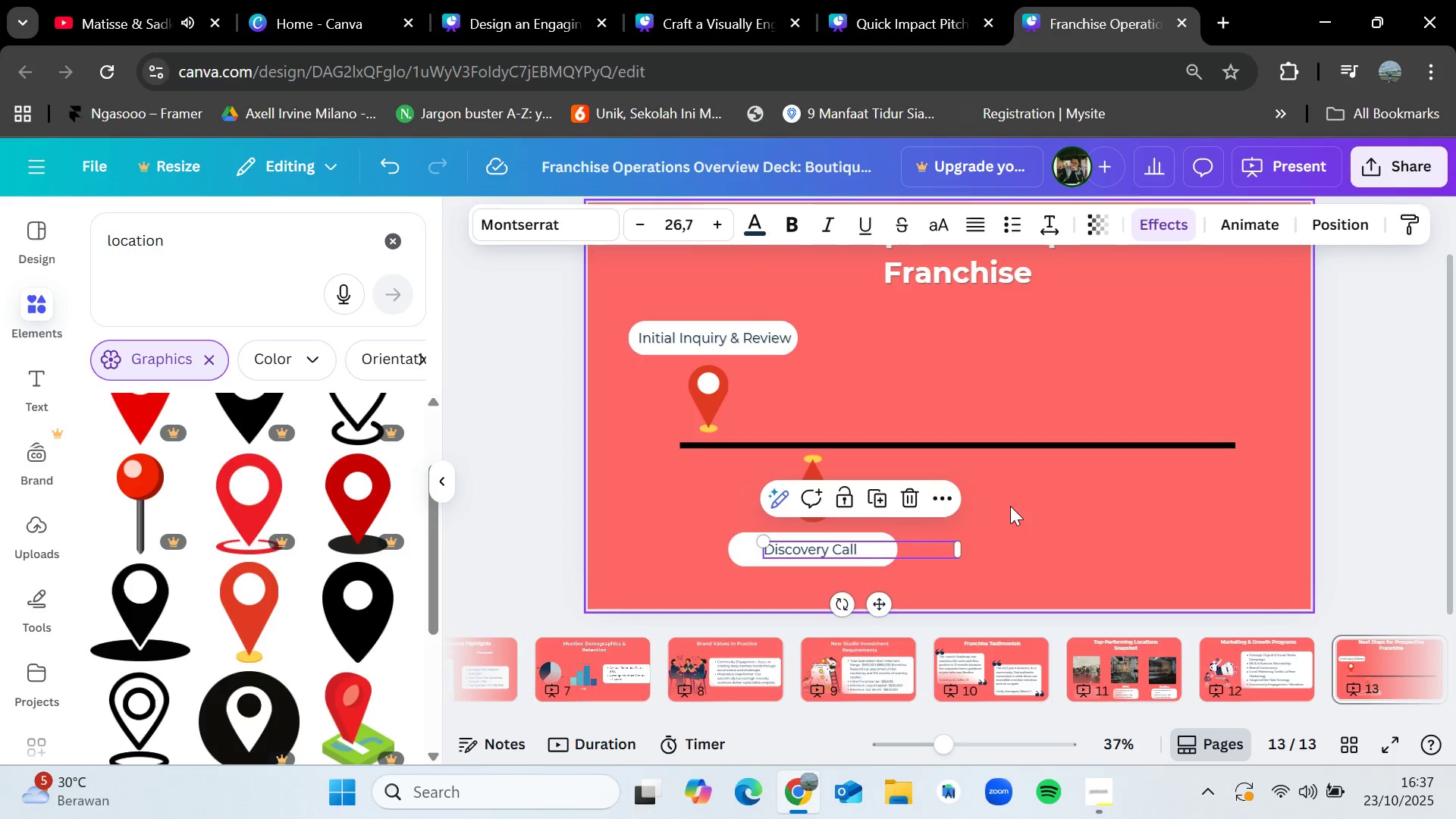 
left_click([1010, 506])
 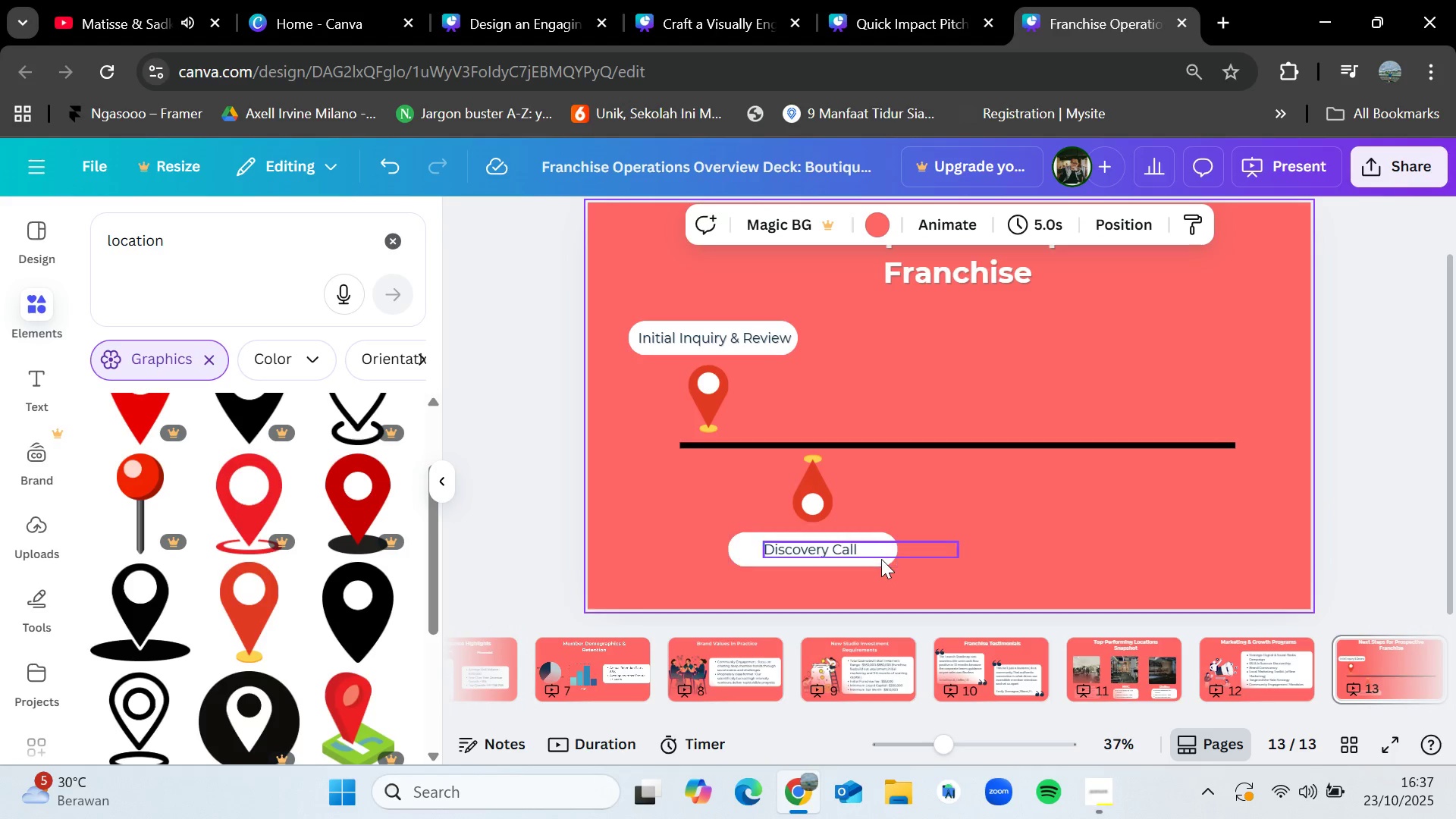 
left_click([881, 559])
 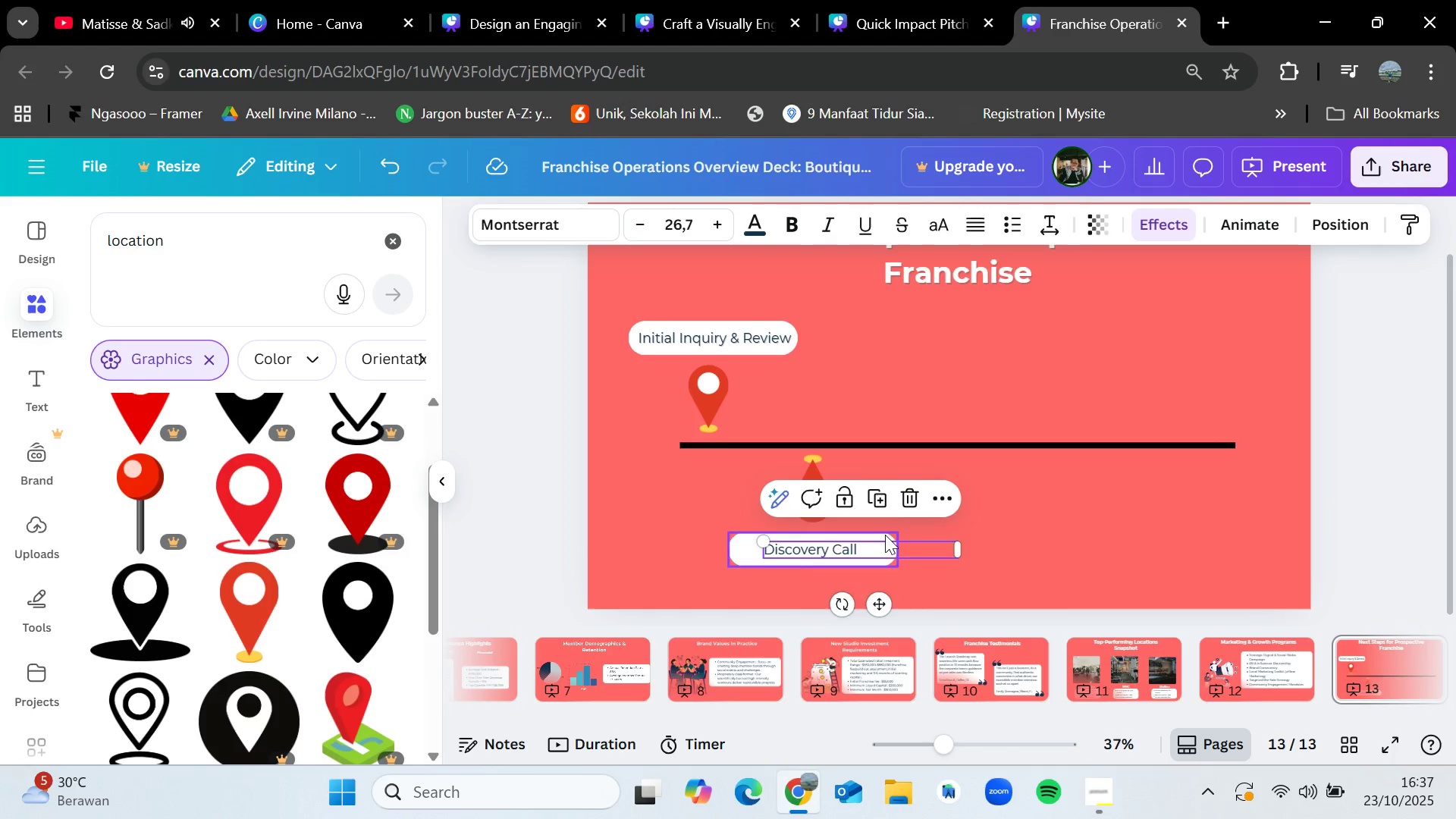 
left_click([884, 535])
 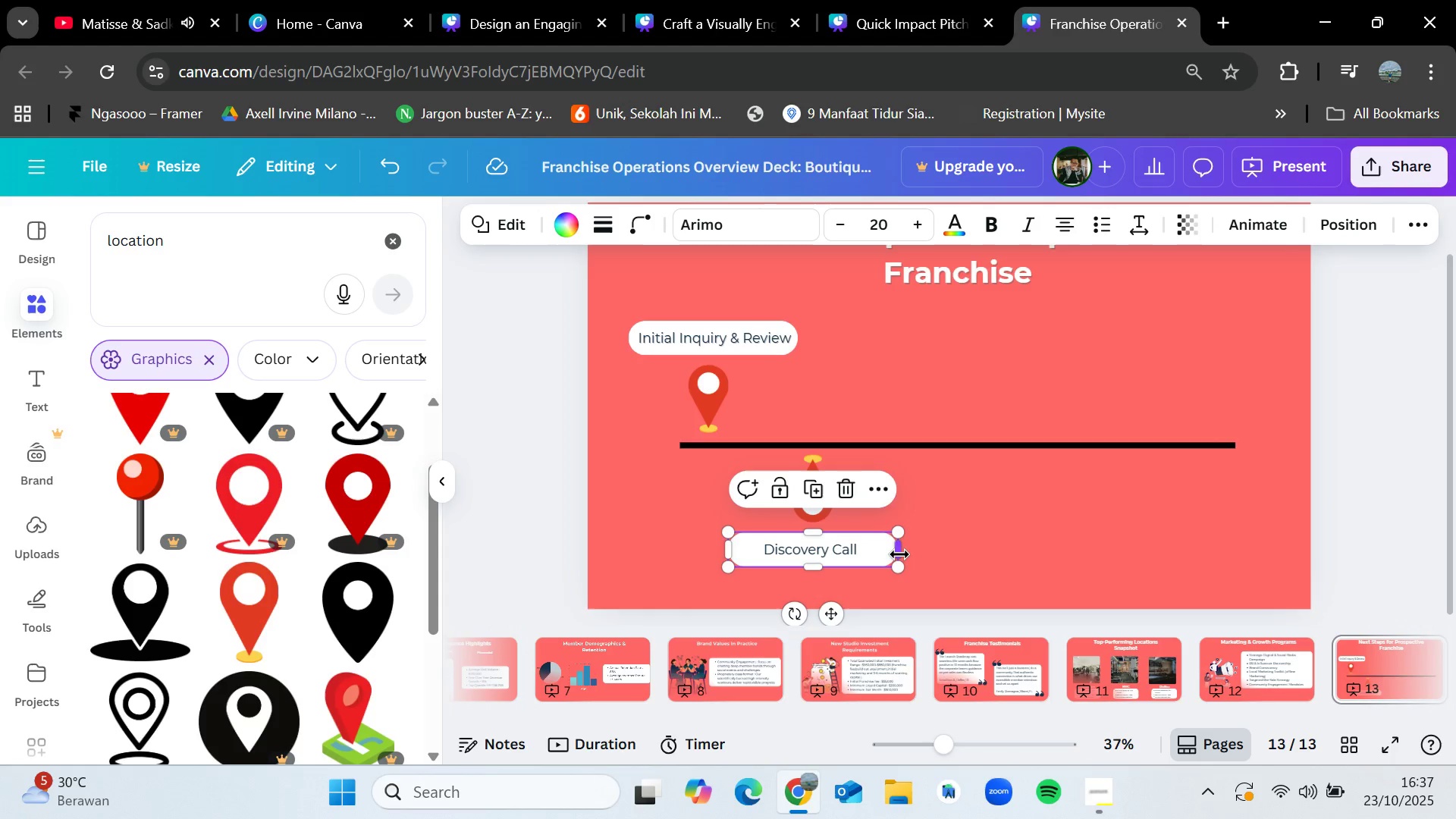 
left_click_drag(start_coordinate=[899, 554], to_coordinate=[876, 552])
 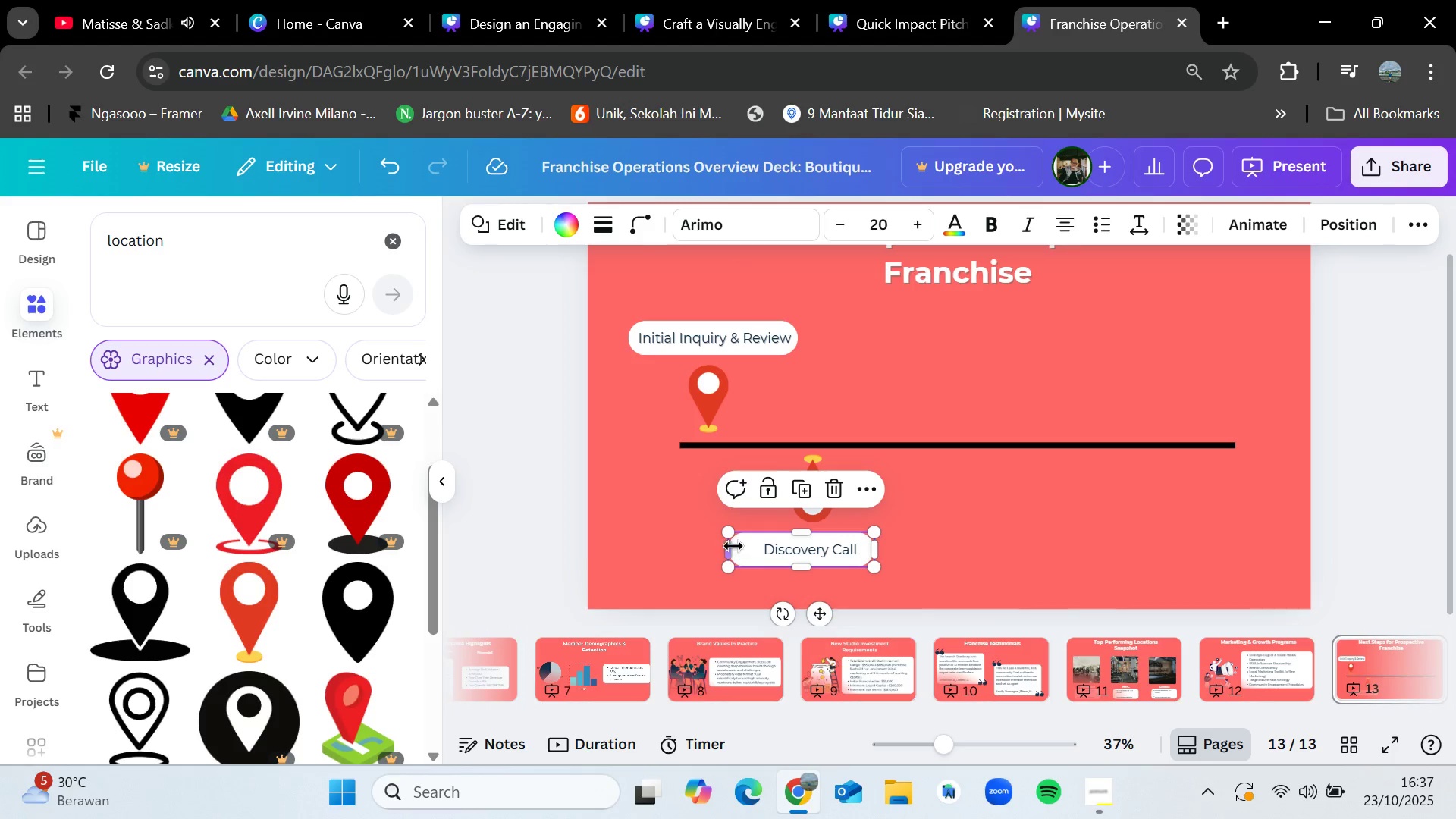 
left_click_drag(start_coordinate=[730, 546], to_coordinate=[749, 548])
 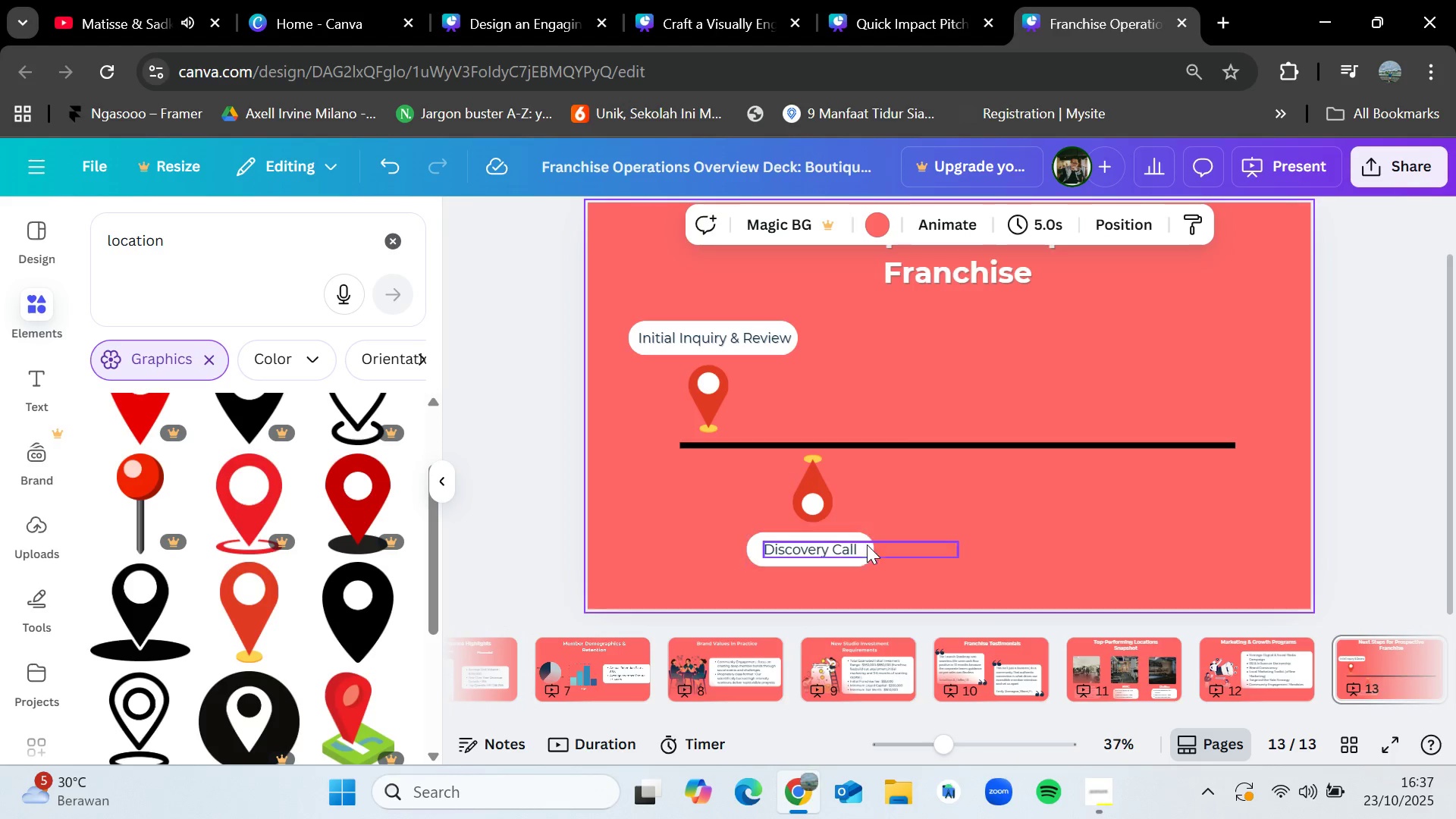 
left_click_drag(start_coordinate=[899, 561], to_coordinate=[793, 555])
 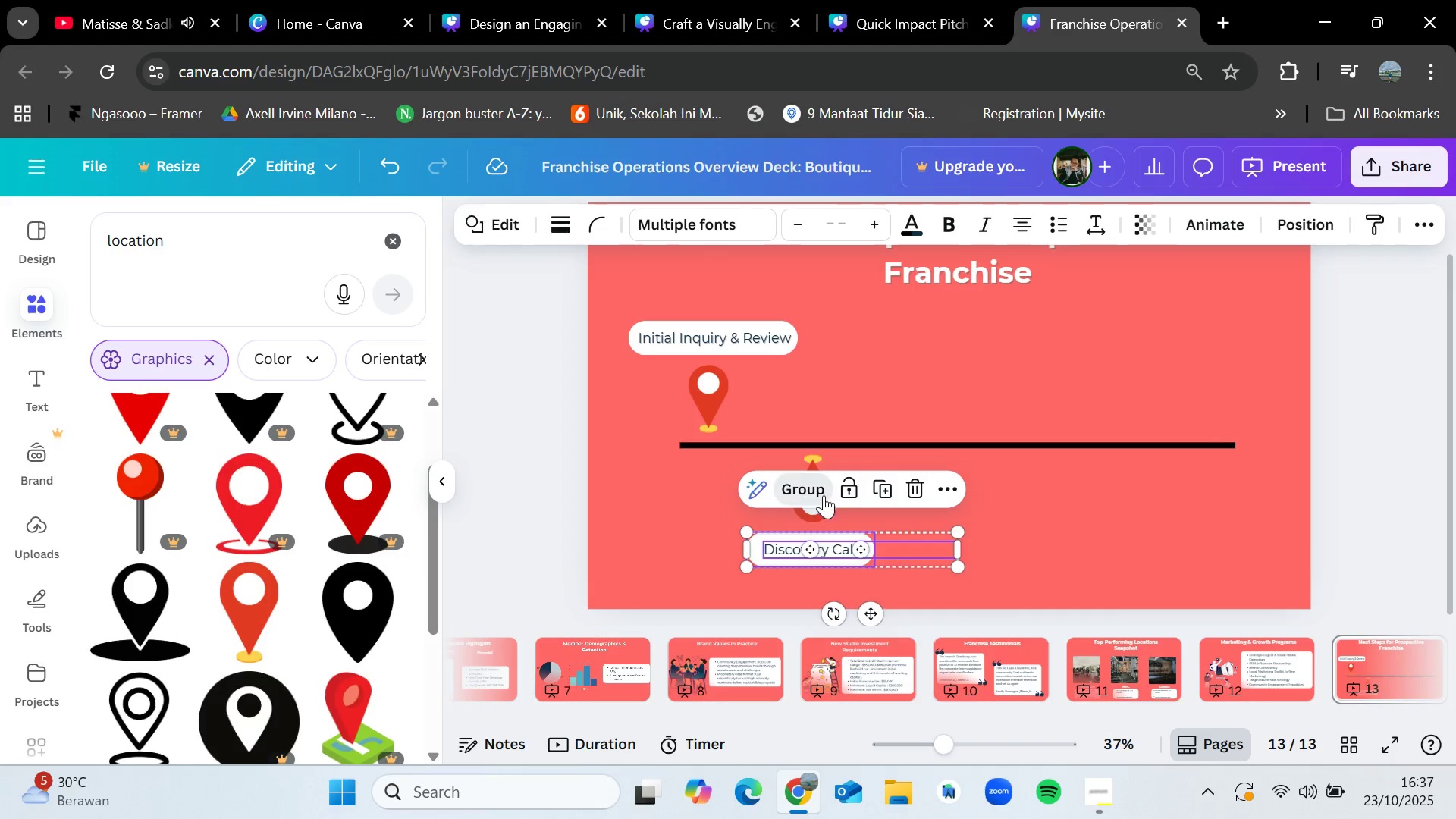 
double_click([1054, 520])
 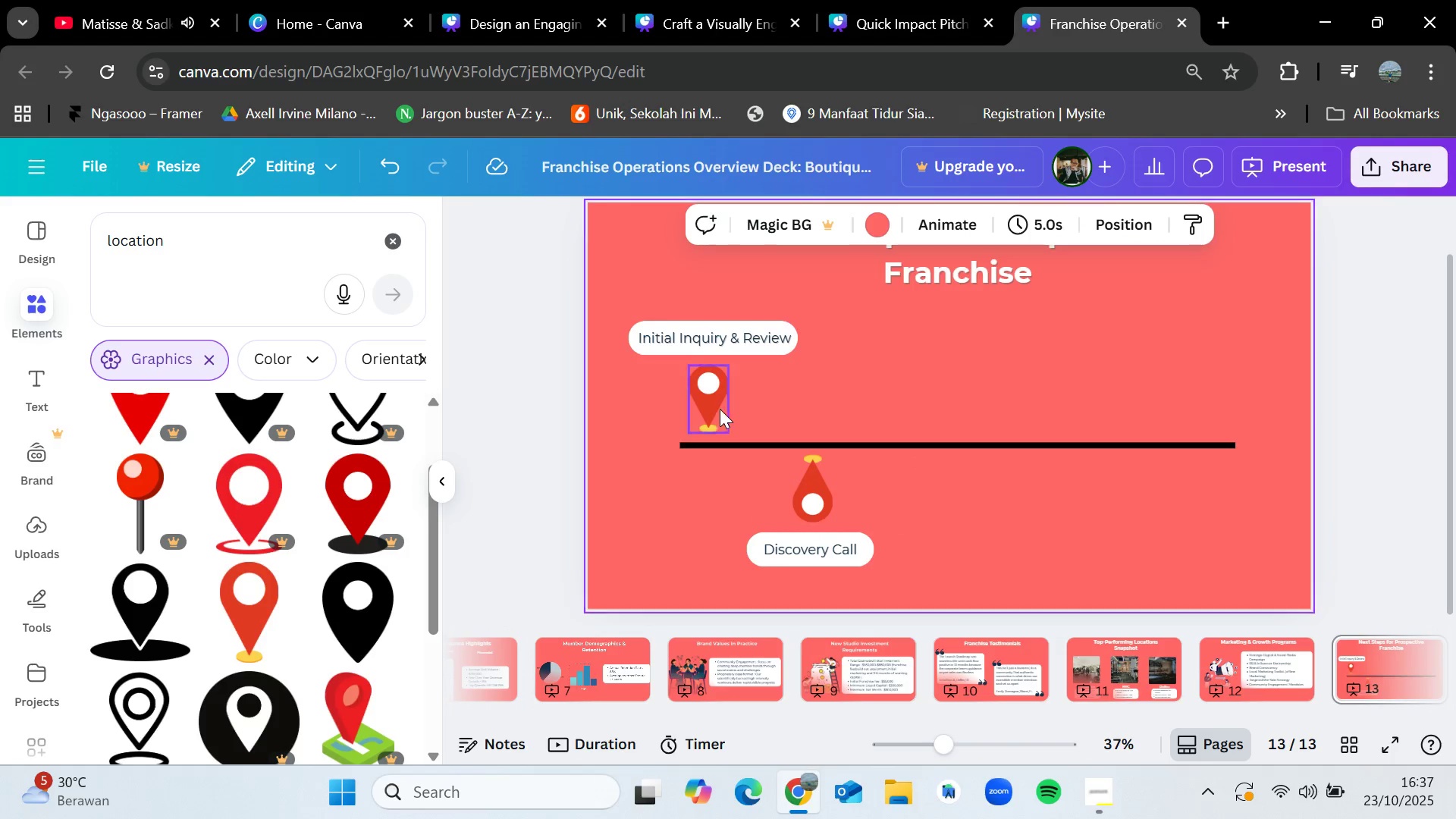 
left_click([705, 406])
 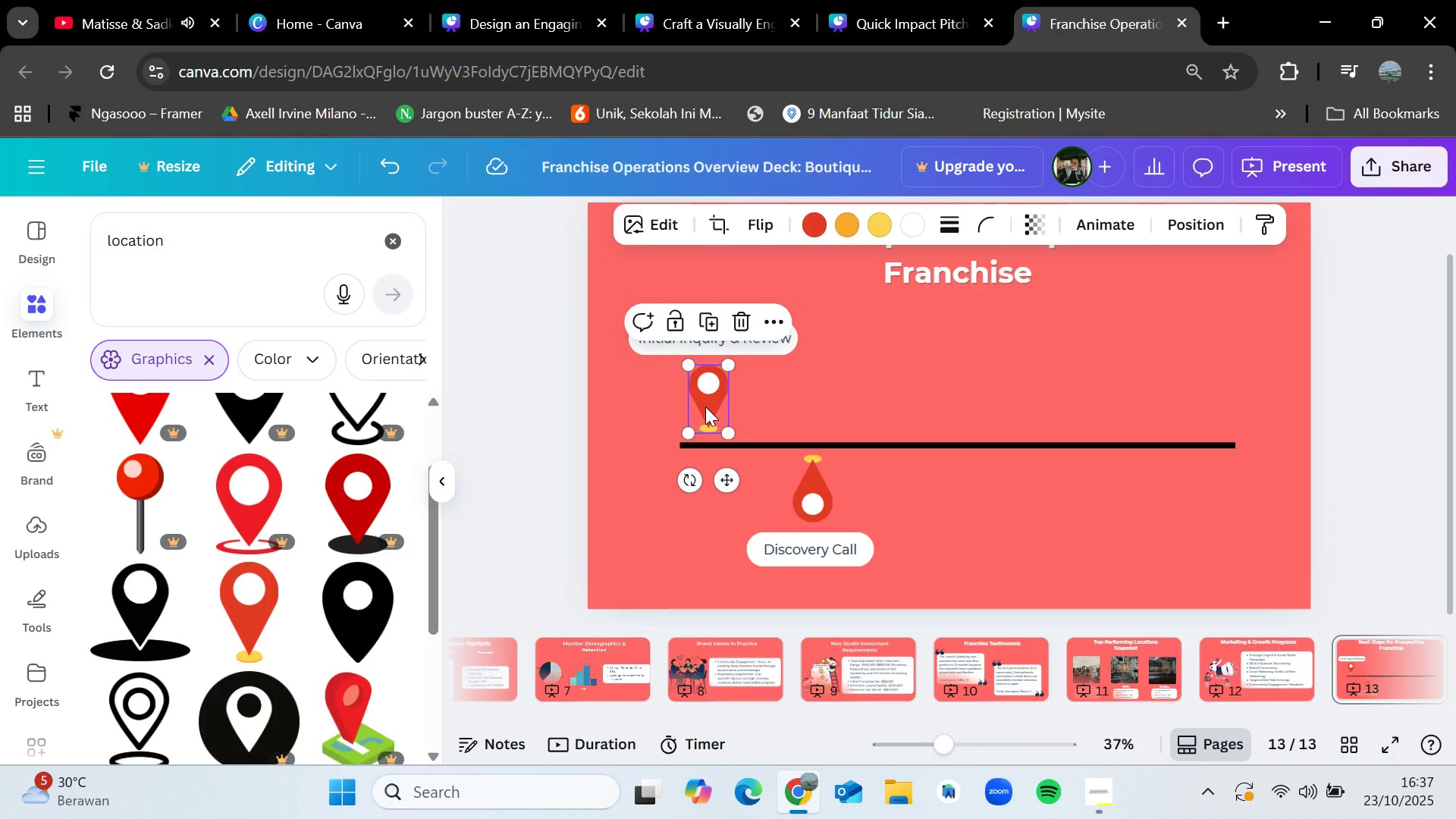 
key(Control+C)
 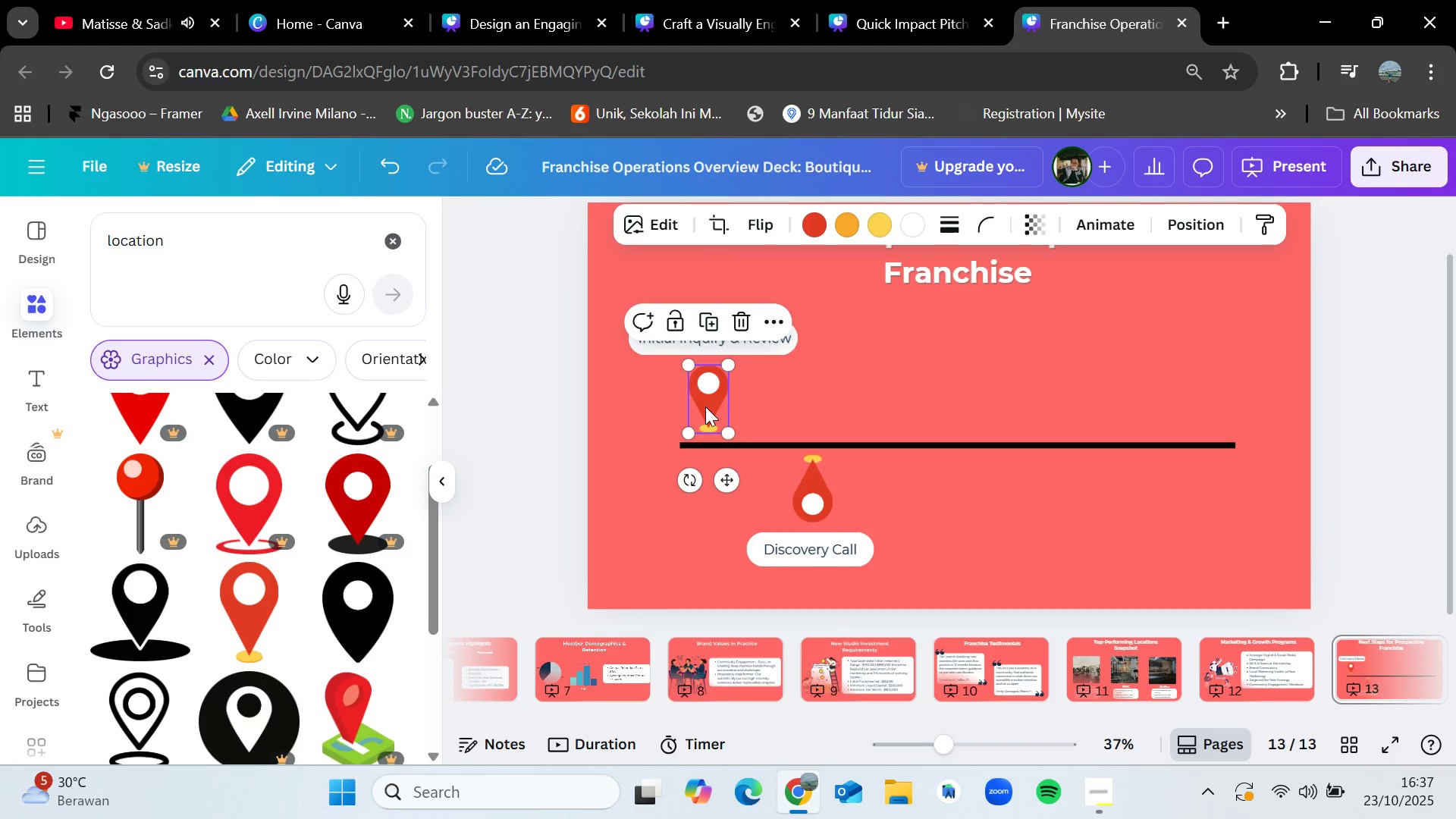 
key(Control+V)
 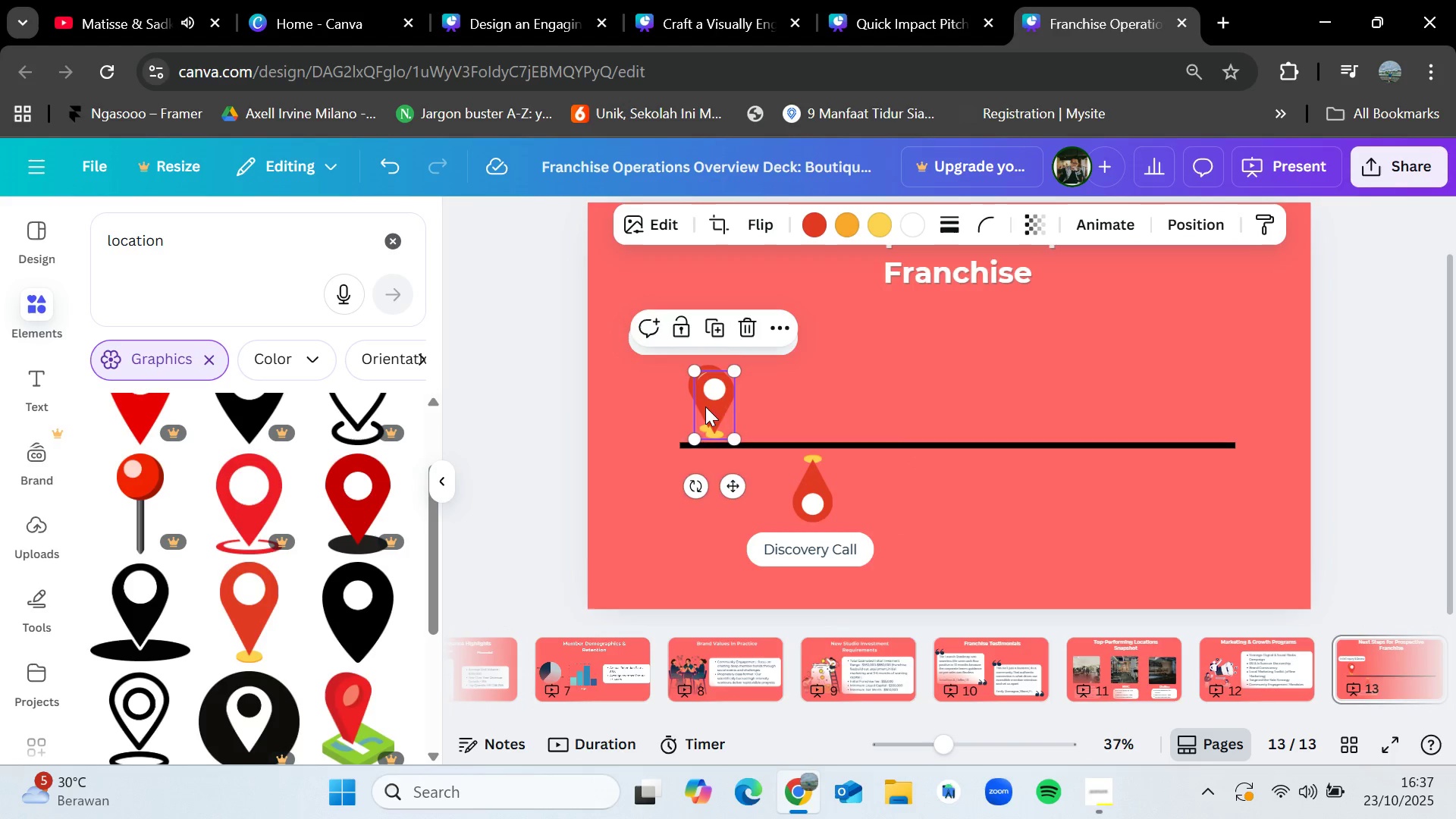 
left_click_drag(start_coordinate=[705, 406], to_coordinate=[892, 400])
 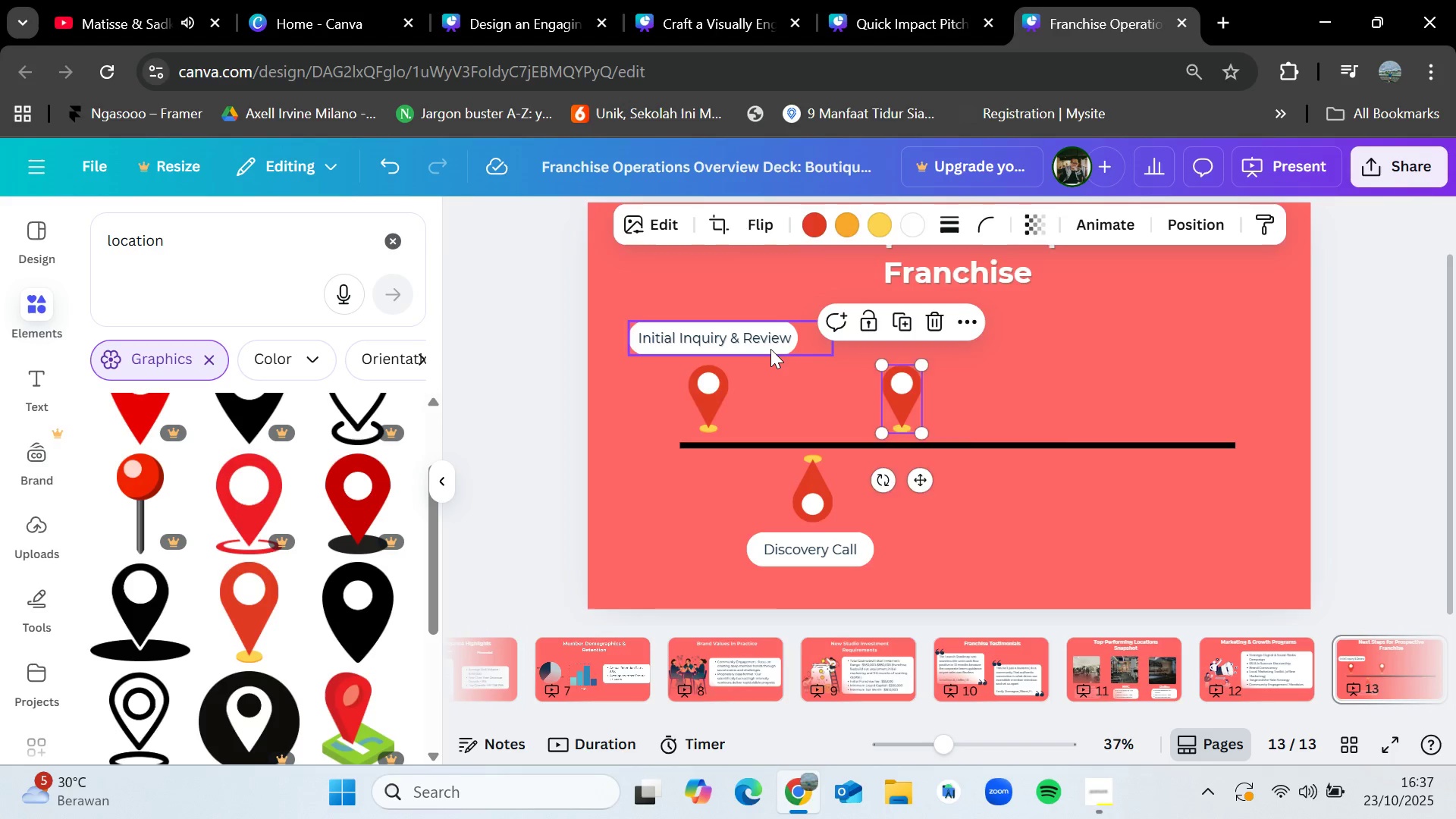 
left_click([770, 349])
 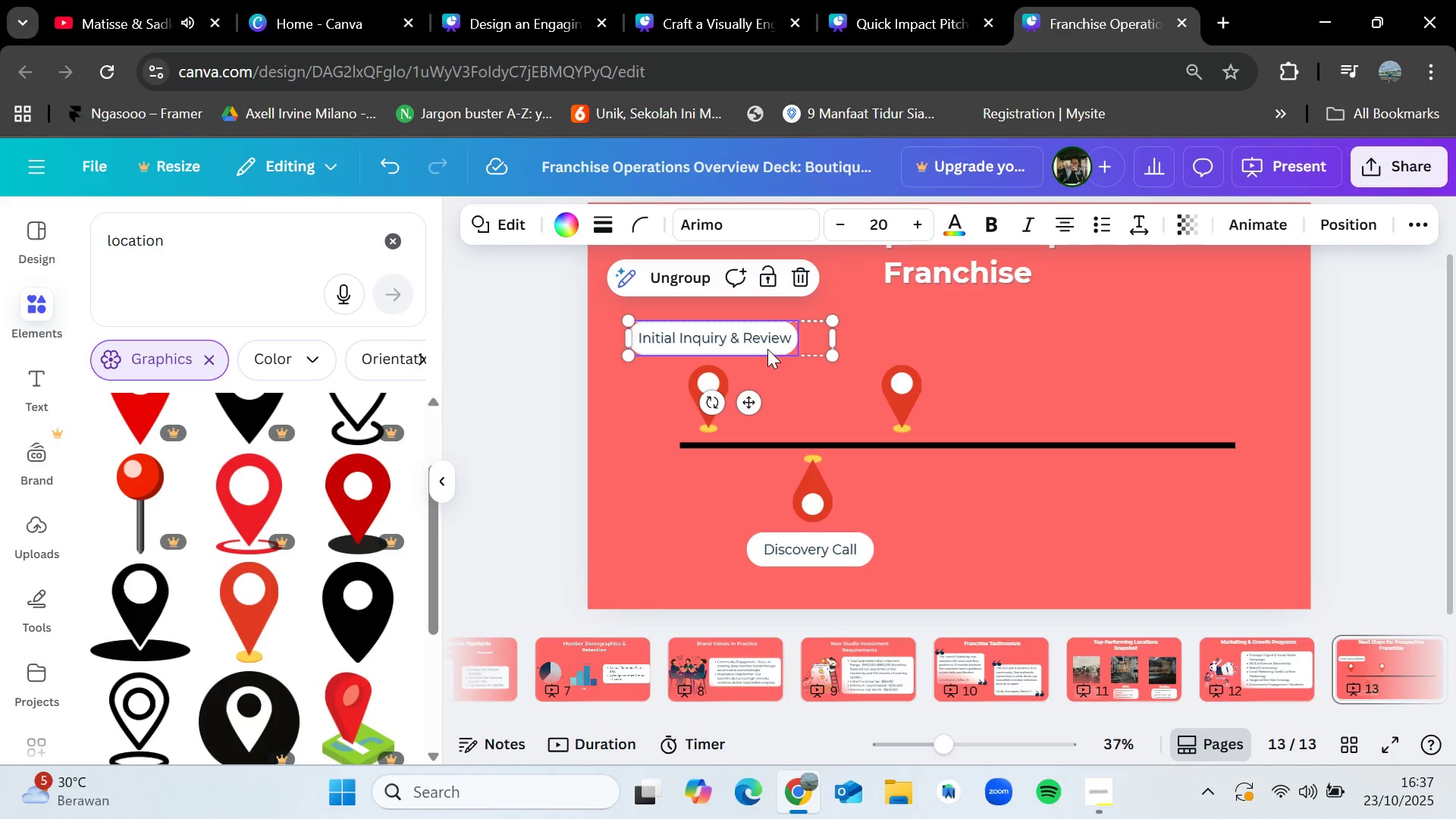 
key(Control+C)
 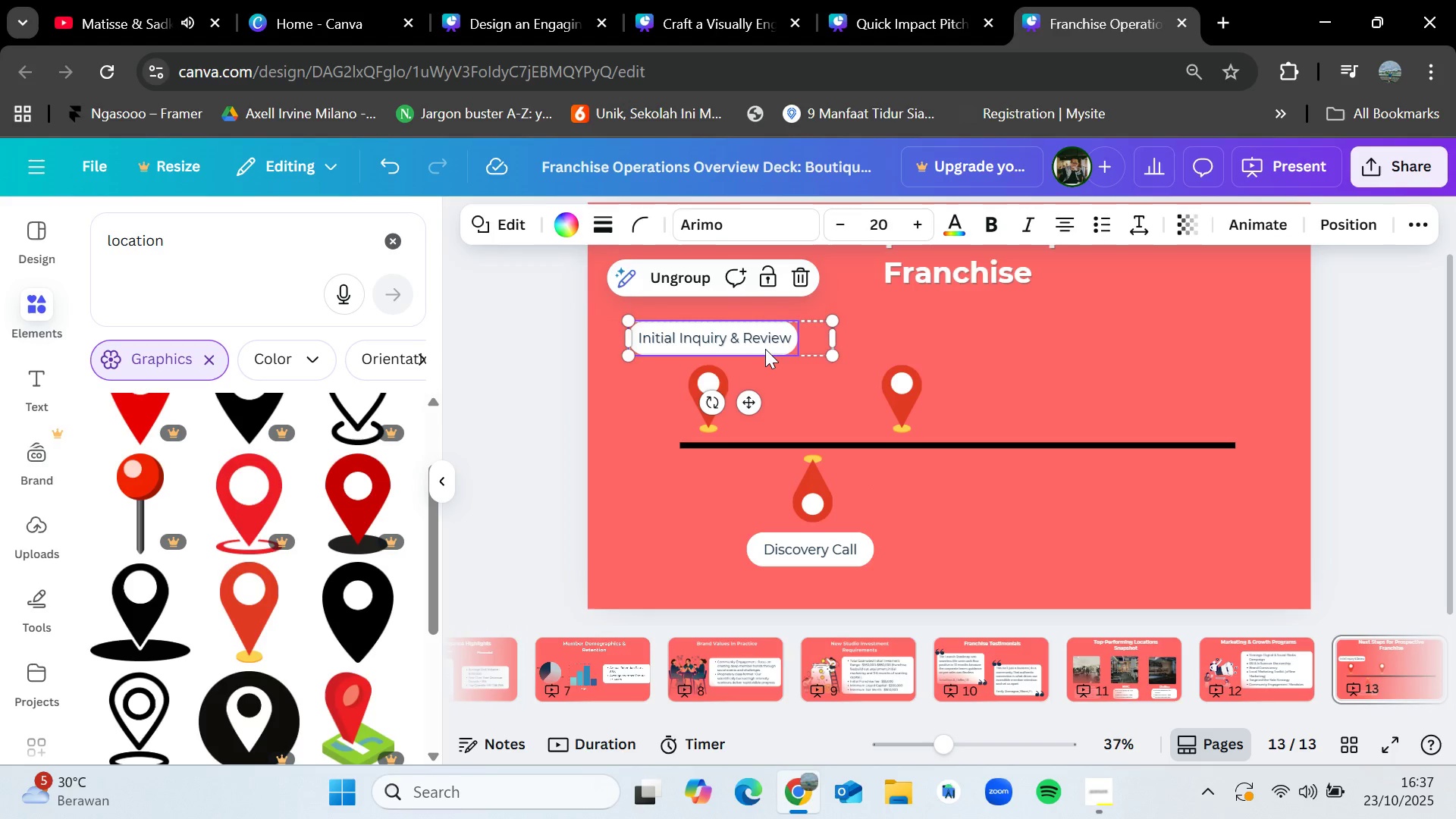 
key(Control+V)
 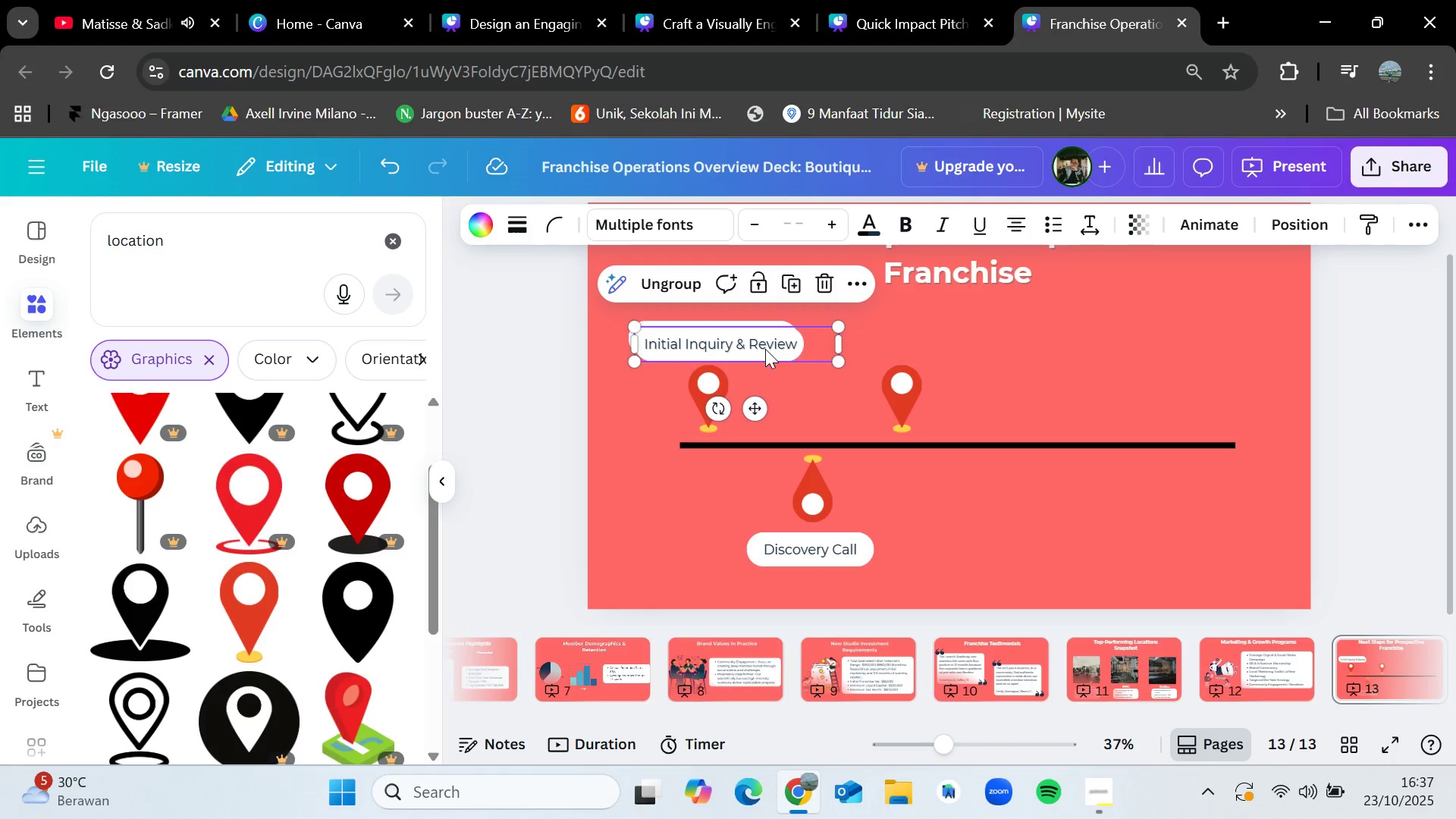 
left_click_drag(start_coordinate=[765, 349], to_coordinate=[956, 341])
 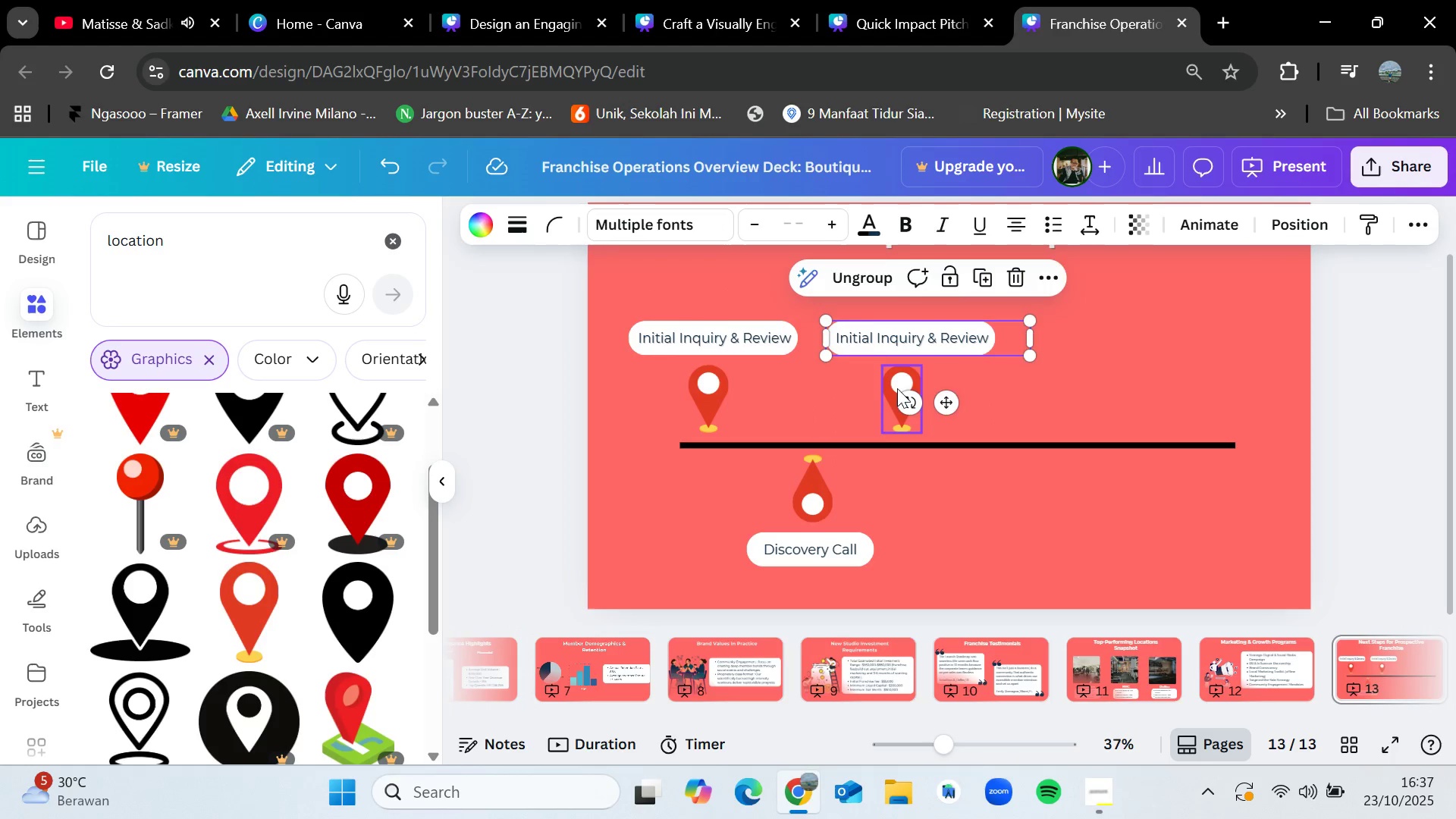 
left_click_drag(start_coordinate=[897, 383], to_coordinate=[914, 385])
 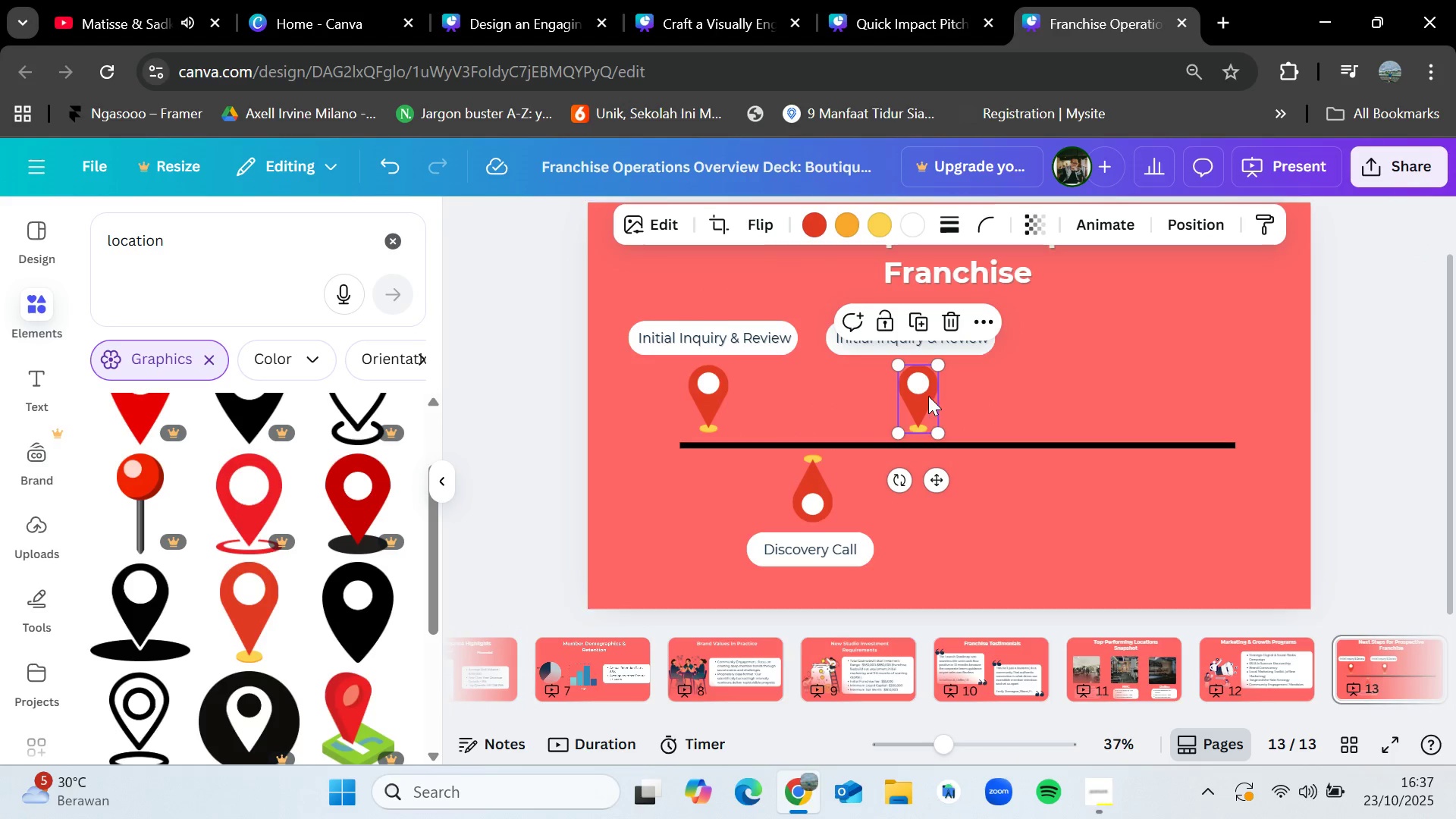 
mouse_move([948, 385])
 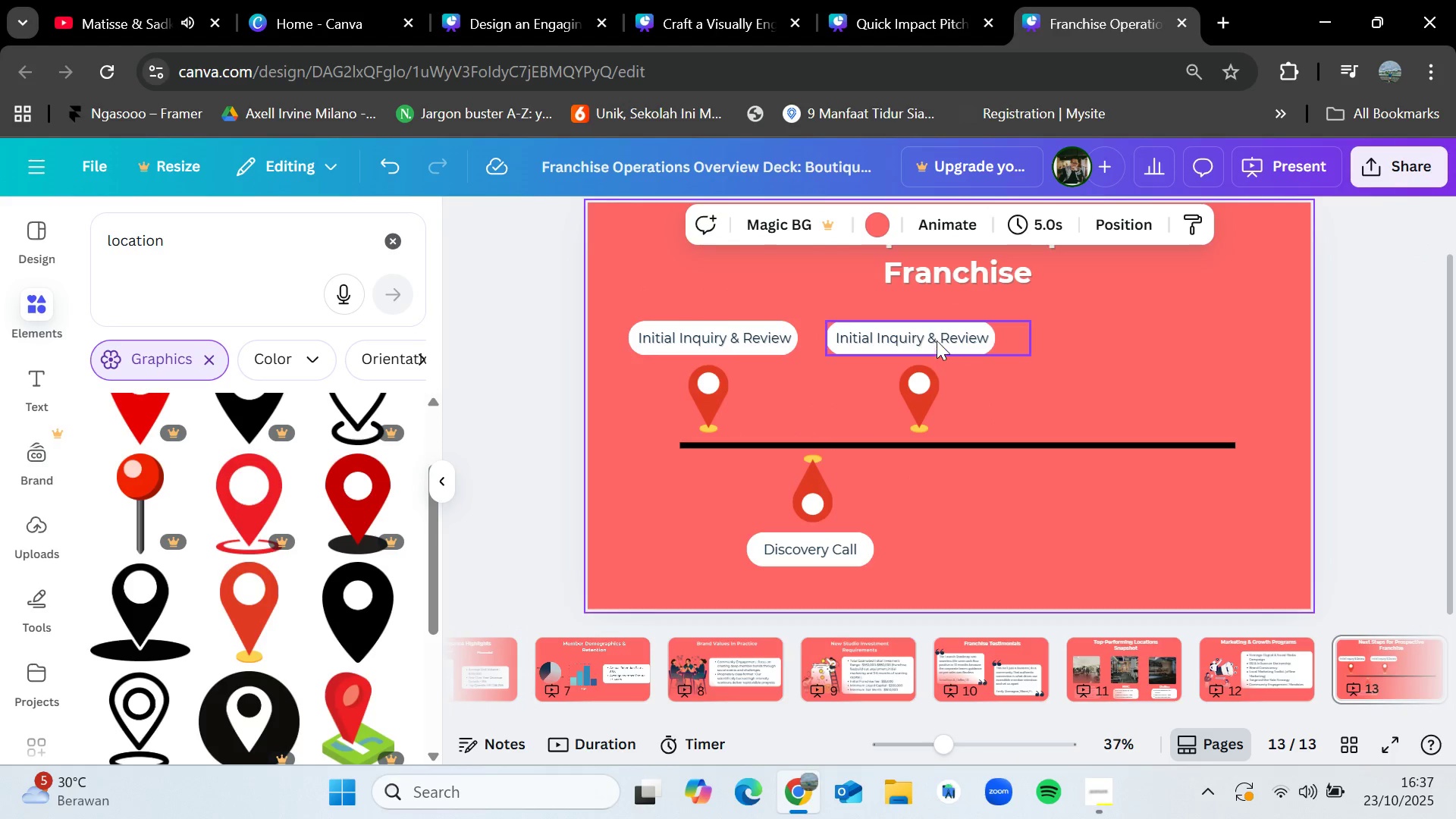 
left_click_drag(start_coordinate=[937, 340], to_coordinate=[964, 340])
 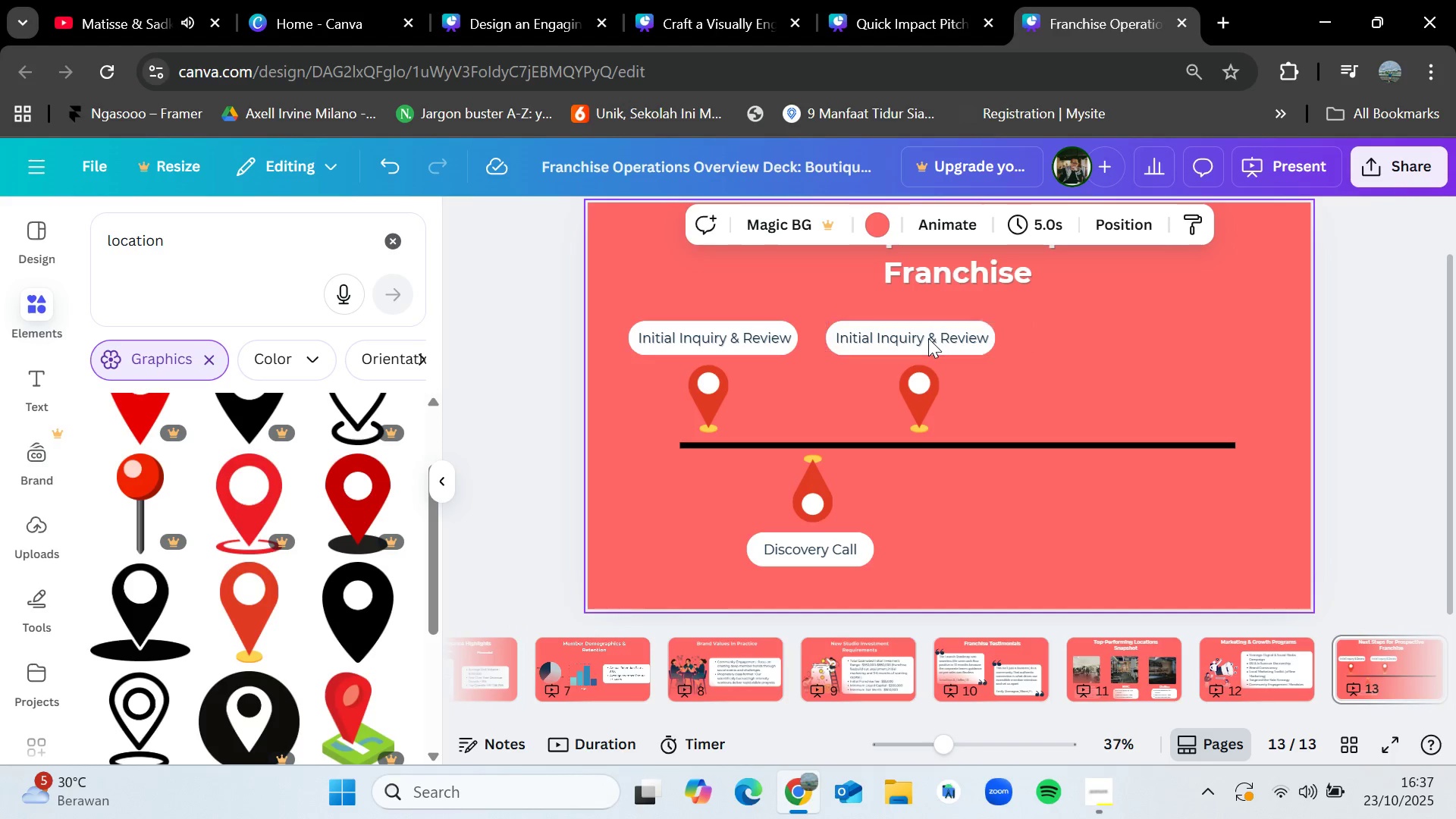 
left_click_drag(start_coordinate=[928, 338], to_coordinate=[949, 337])
 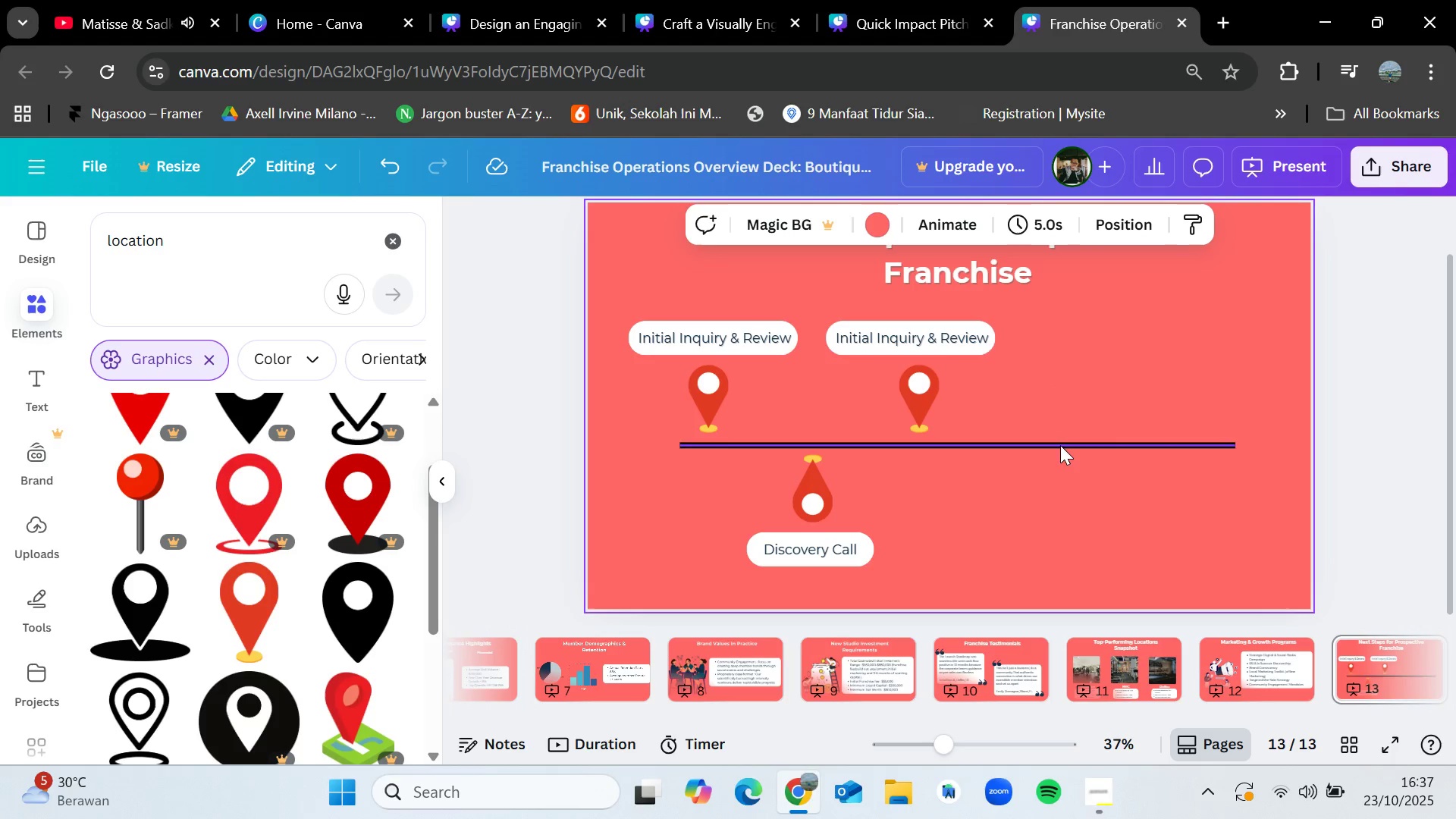 
left_click([1060, 447])
 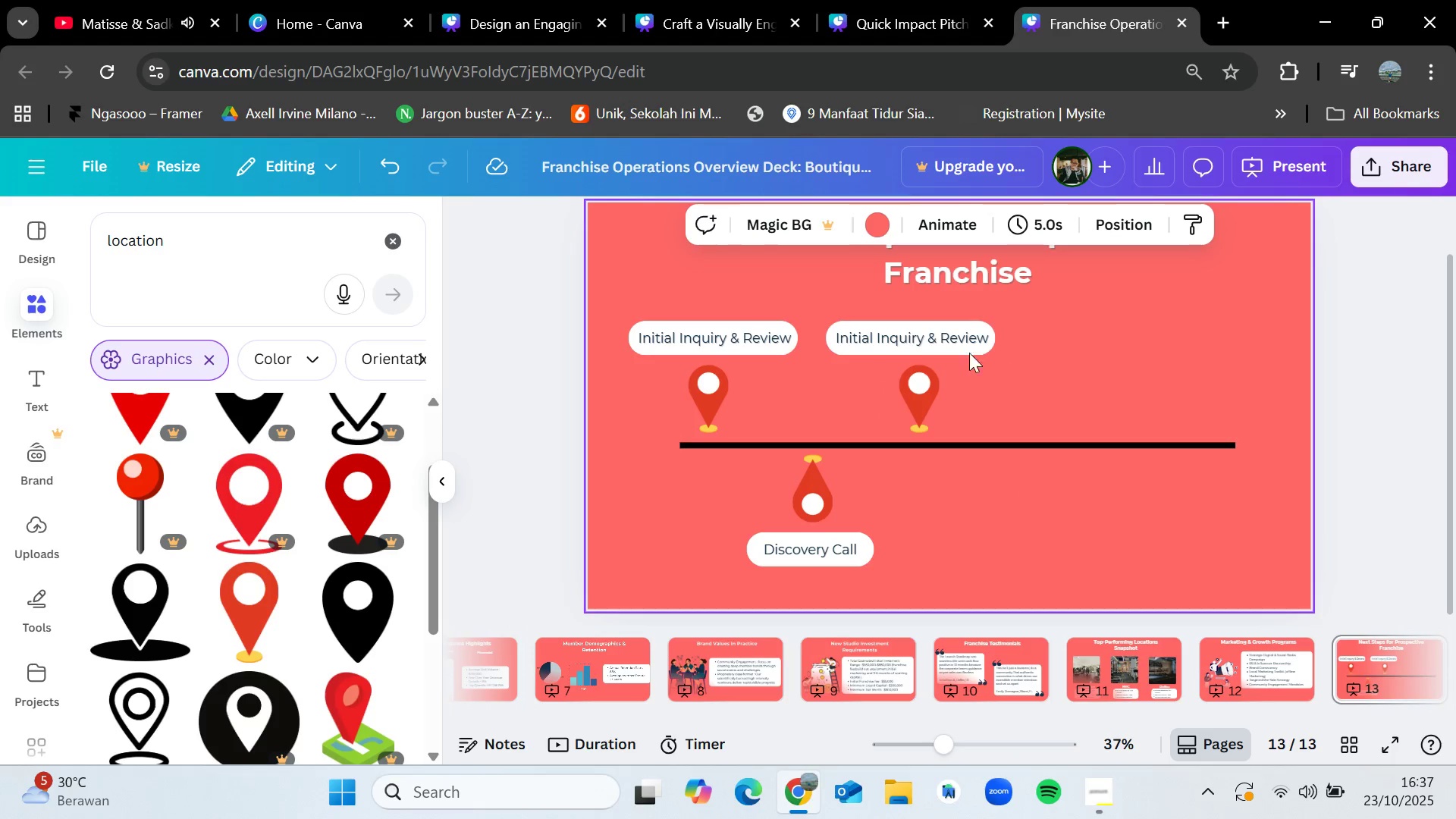 
double_click([907, 331])
 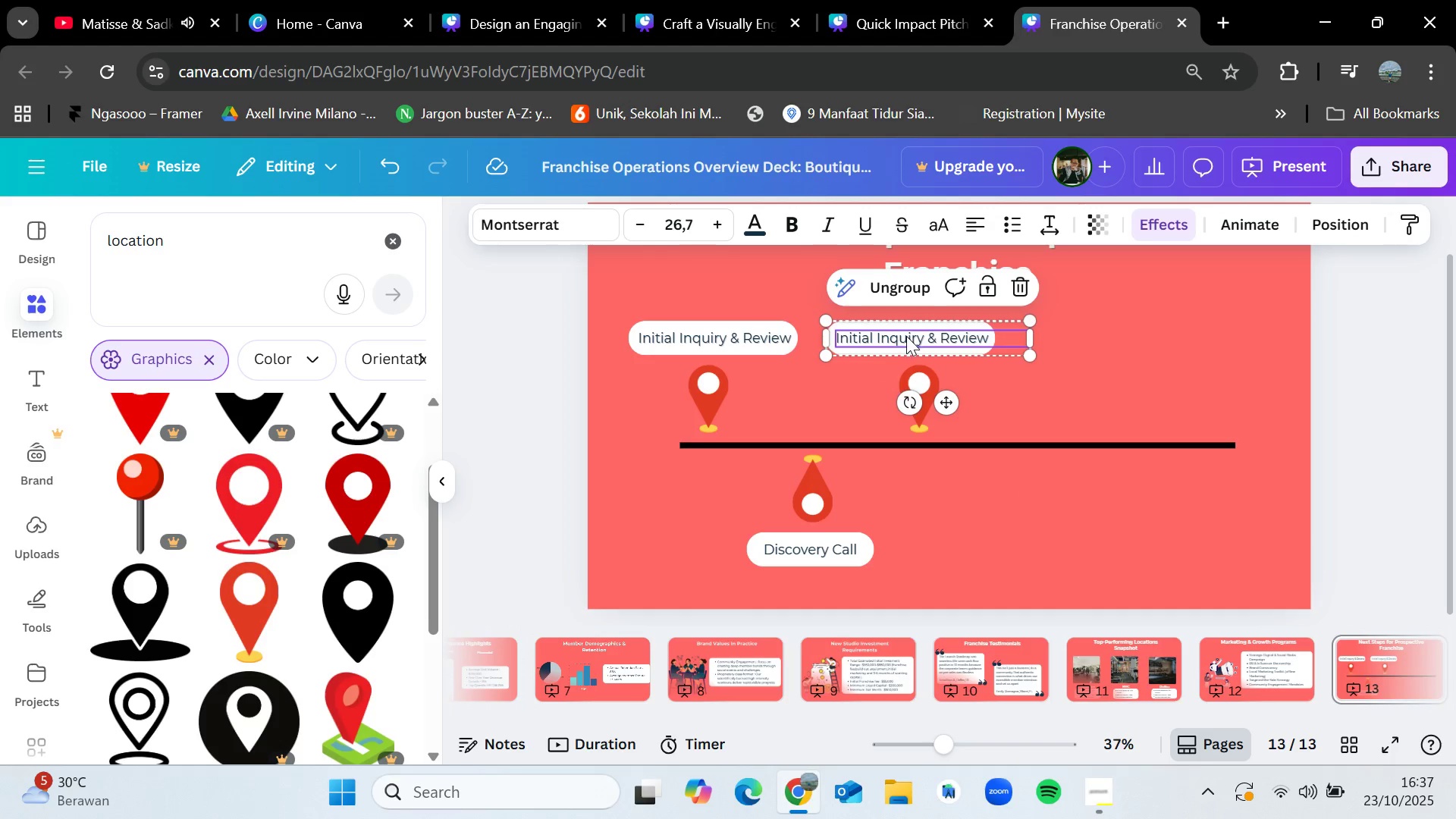 
left_click_drag(start_coordinate=[906, 336], to_coordinate=[918, 336])
 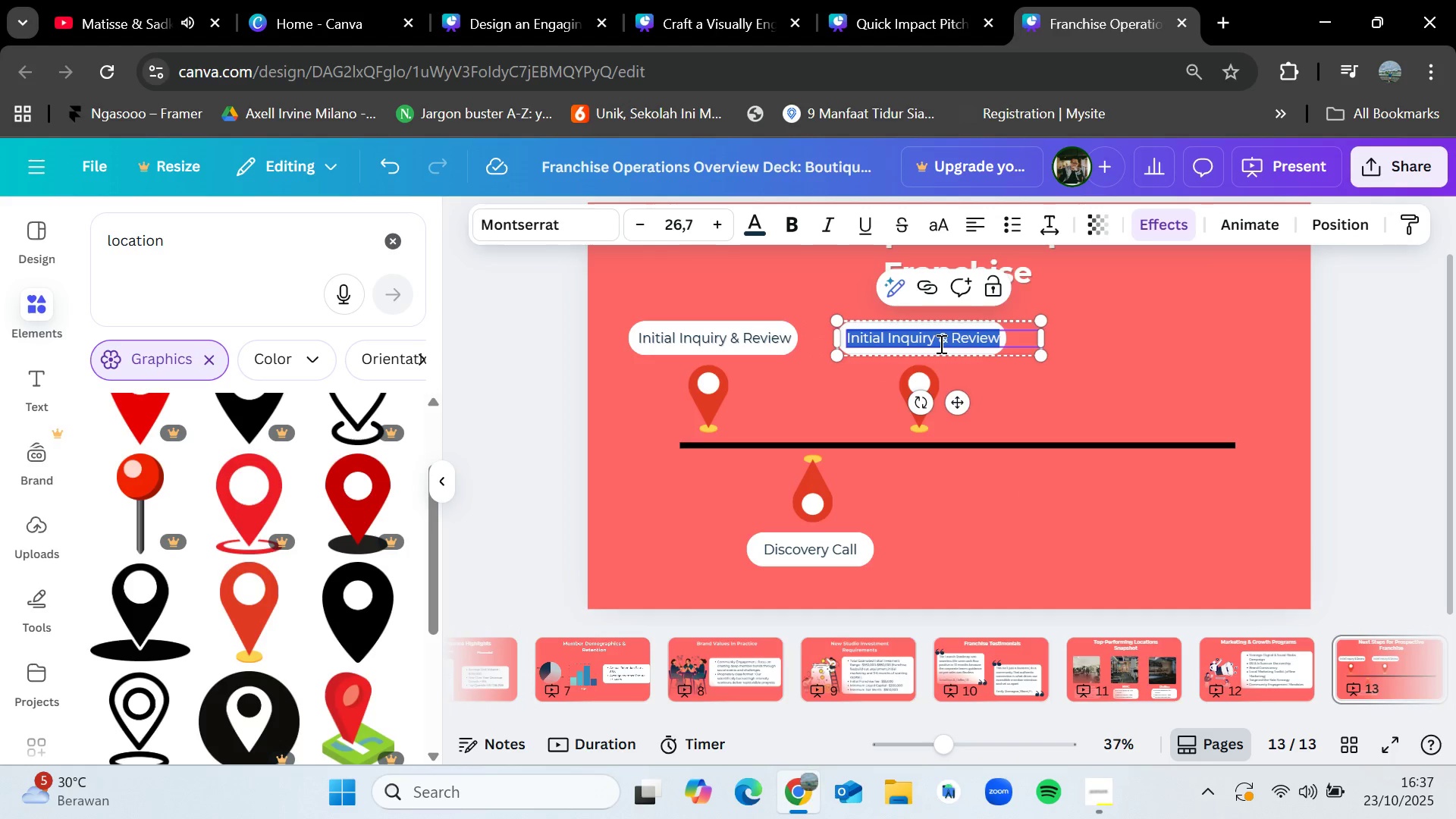 
double_click([940, 344])
 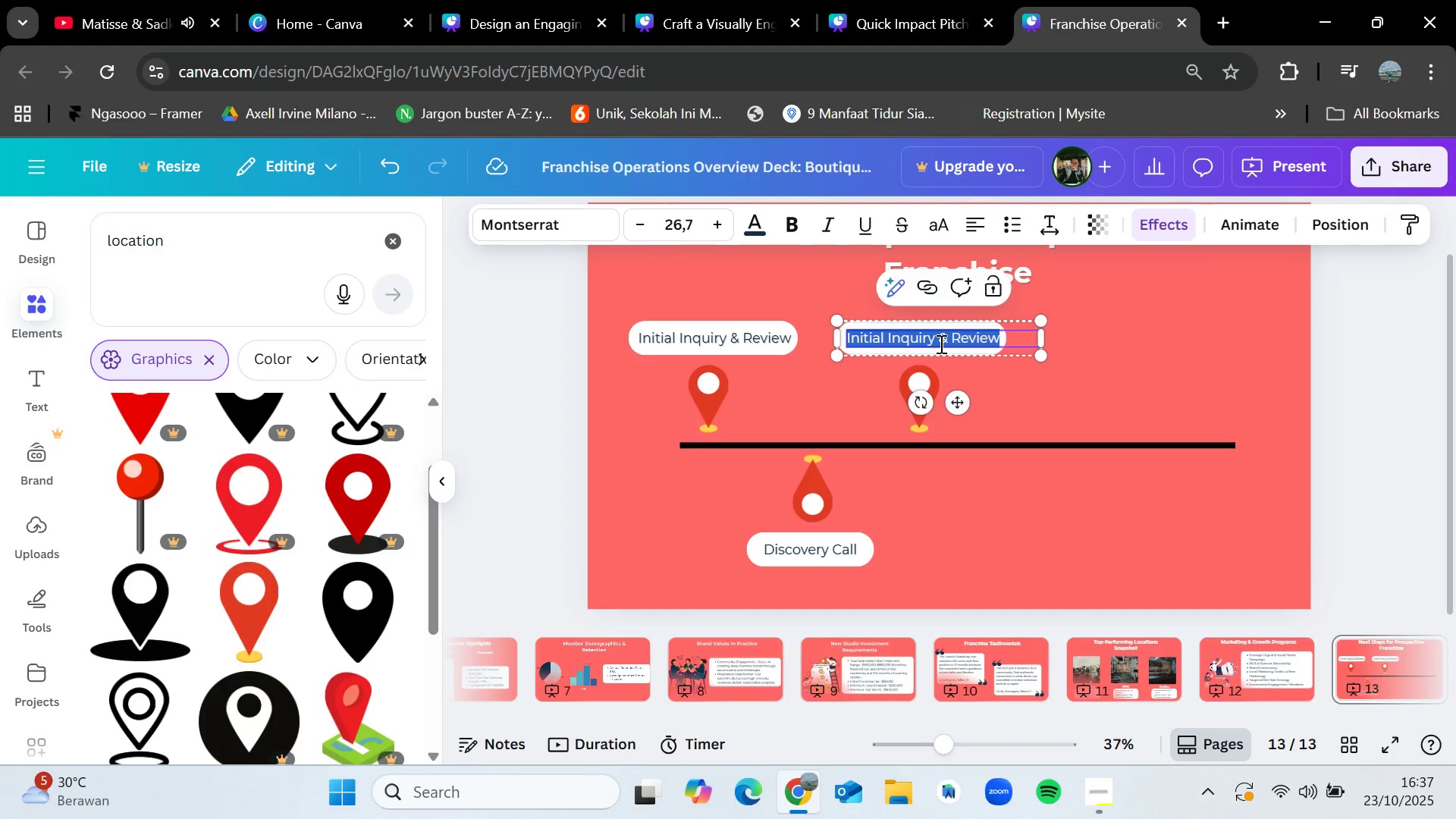 
wait(5.13)
 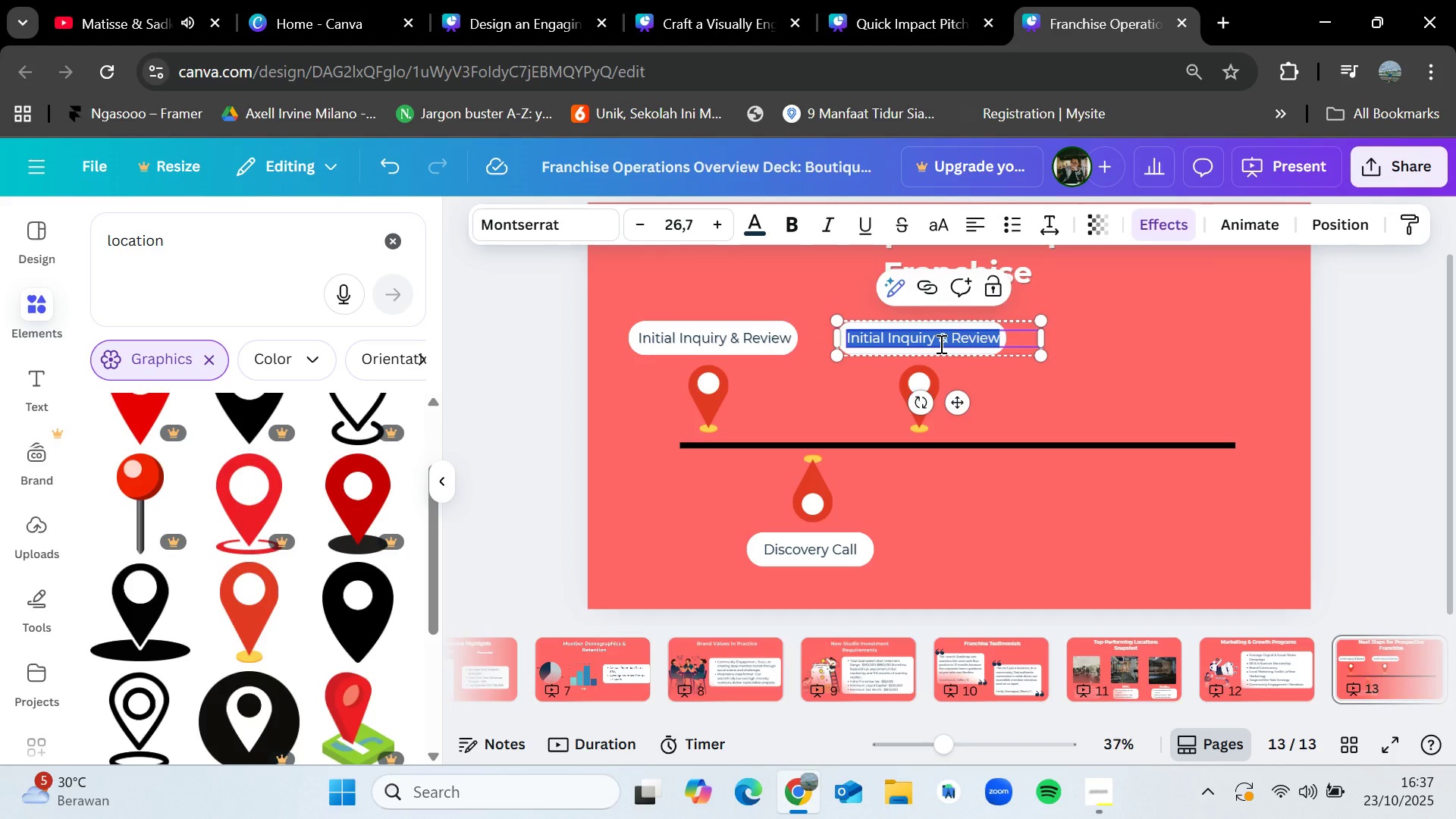 
type(Validation & Due Diligencv)
key(Backspace)
type(e)
 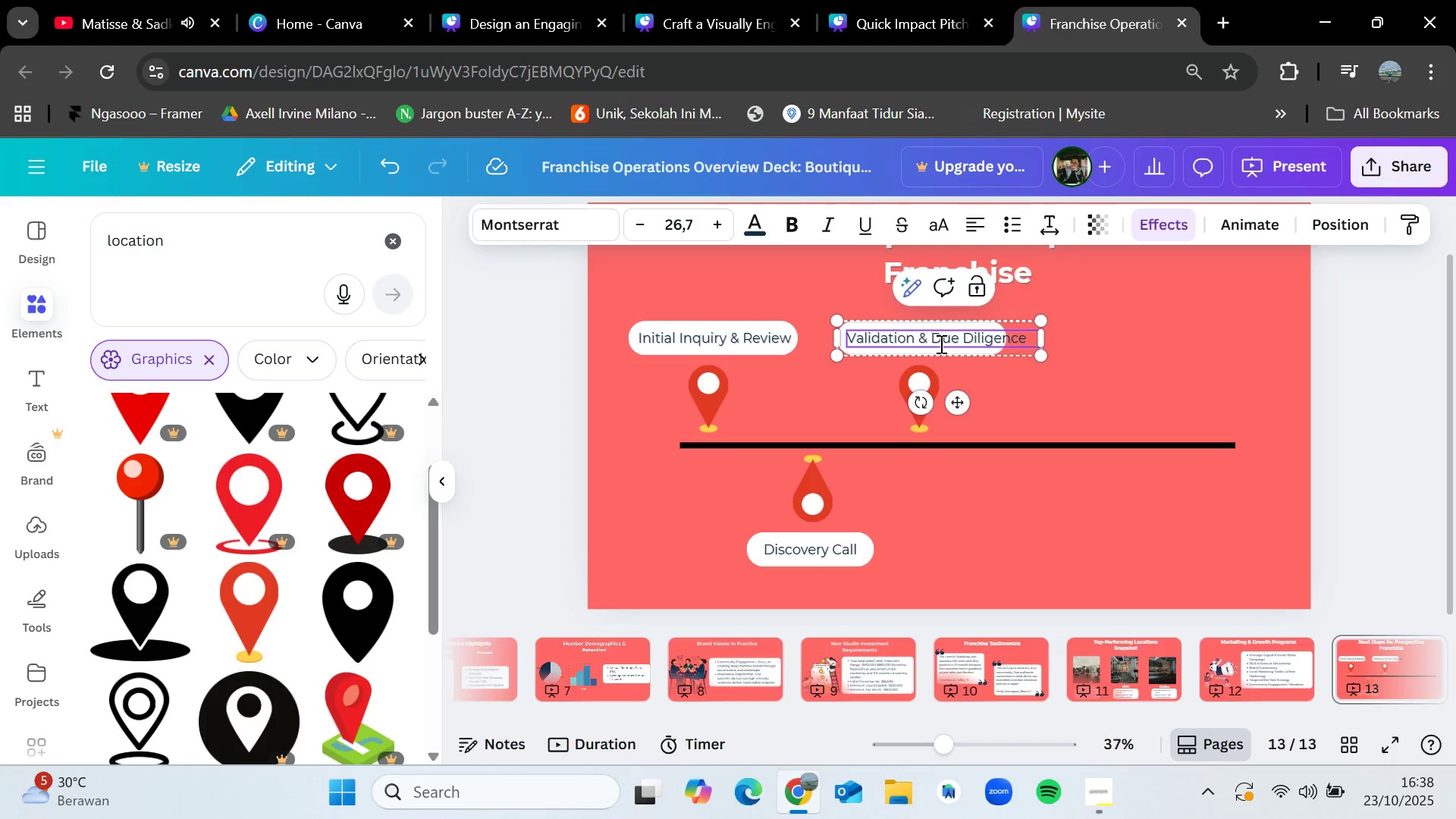 
left_click_drag(start_coordinate=[1042, 357], to_coordinate=[1029, 364])
 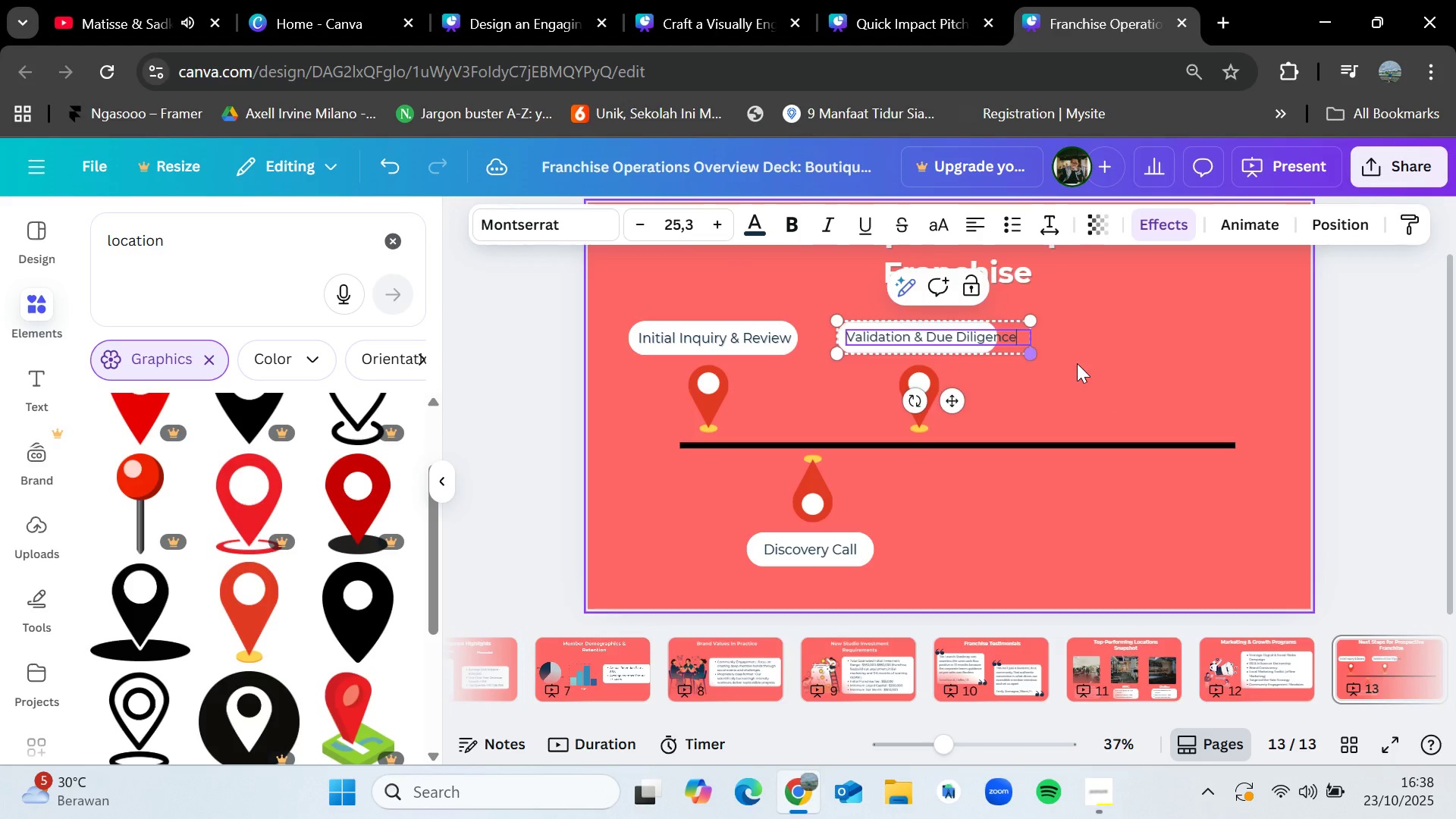 
left_click([1077, 363])
 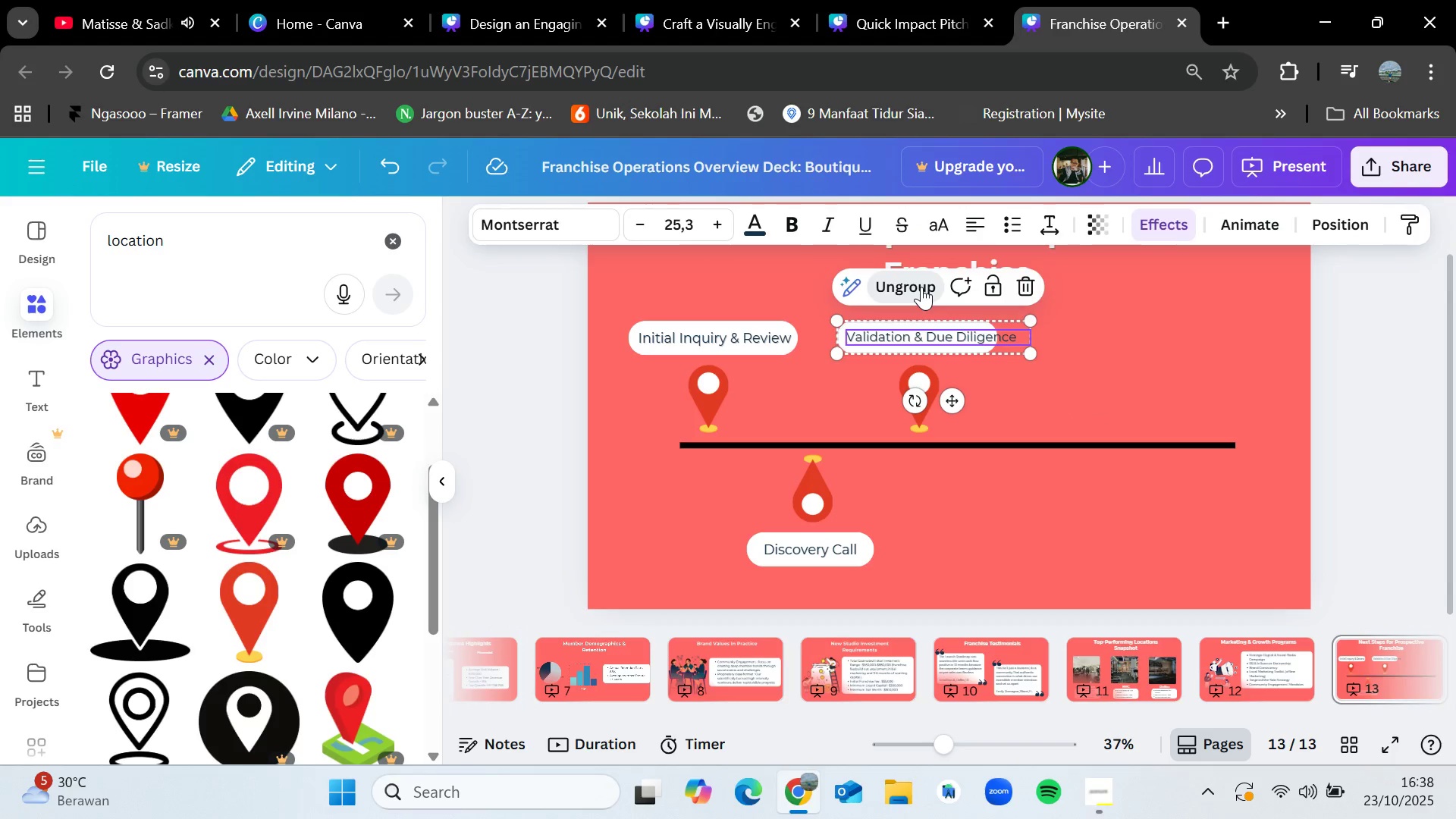 
double_click([1185, 385])
 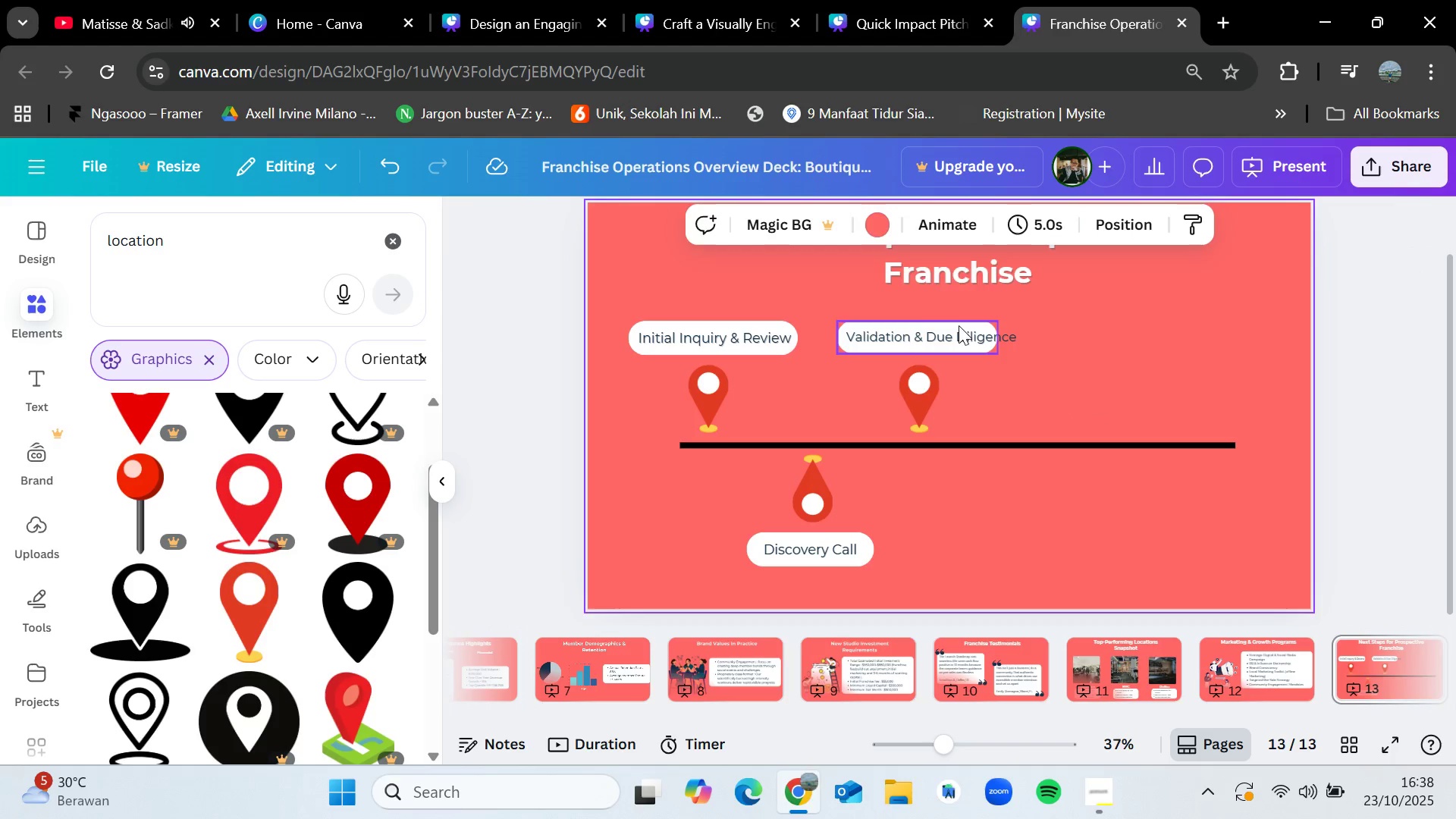 
left_click([959, 325])
 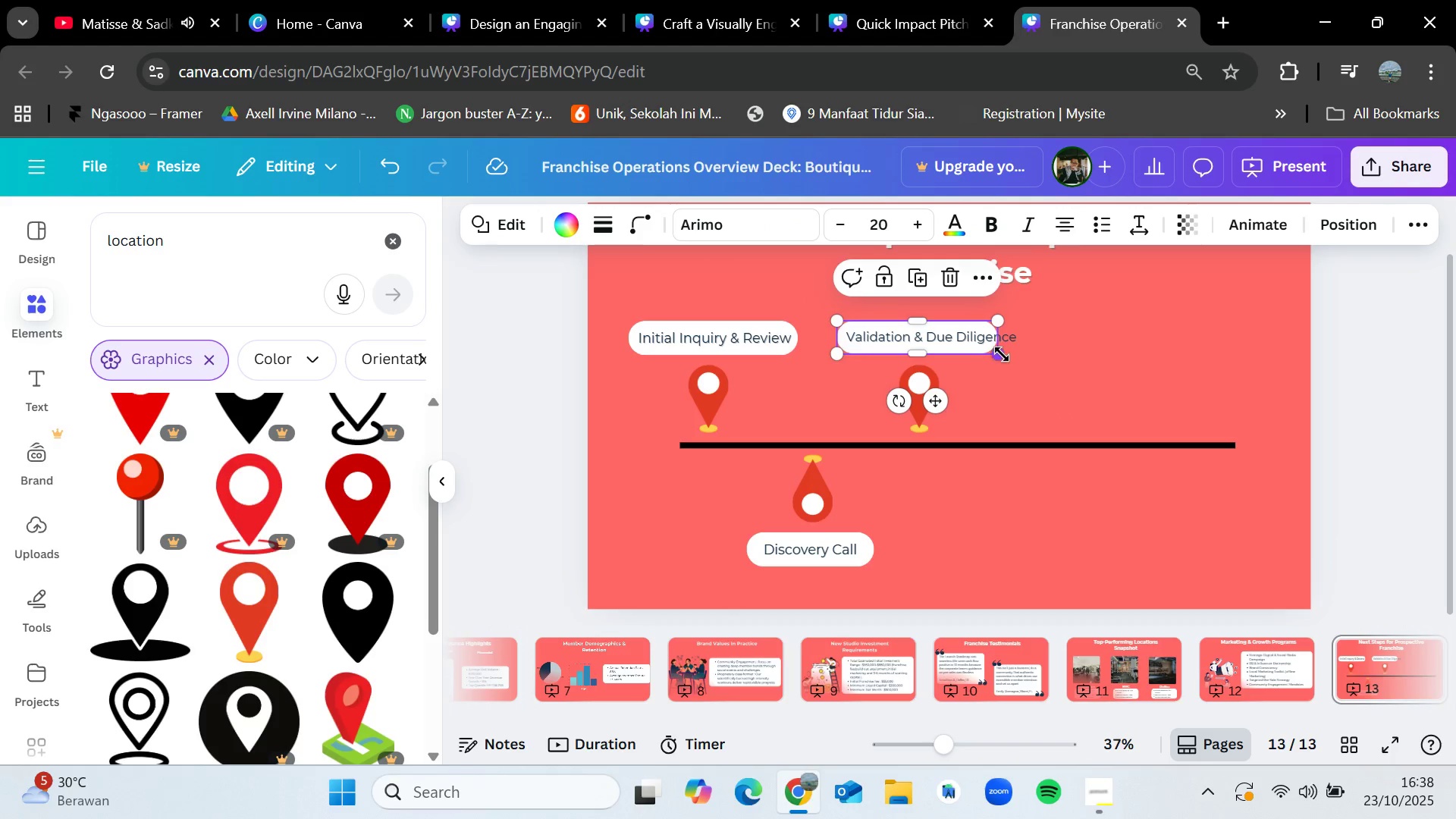 
left_click_drag(start_coordinate=[1000, 358], to_coordinate=[1031, 361])
 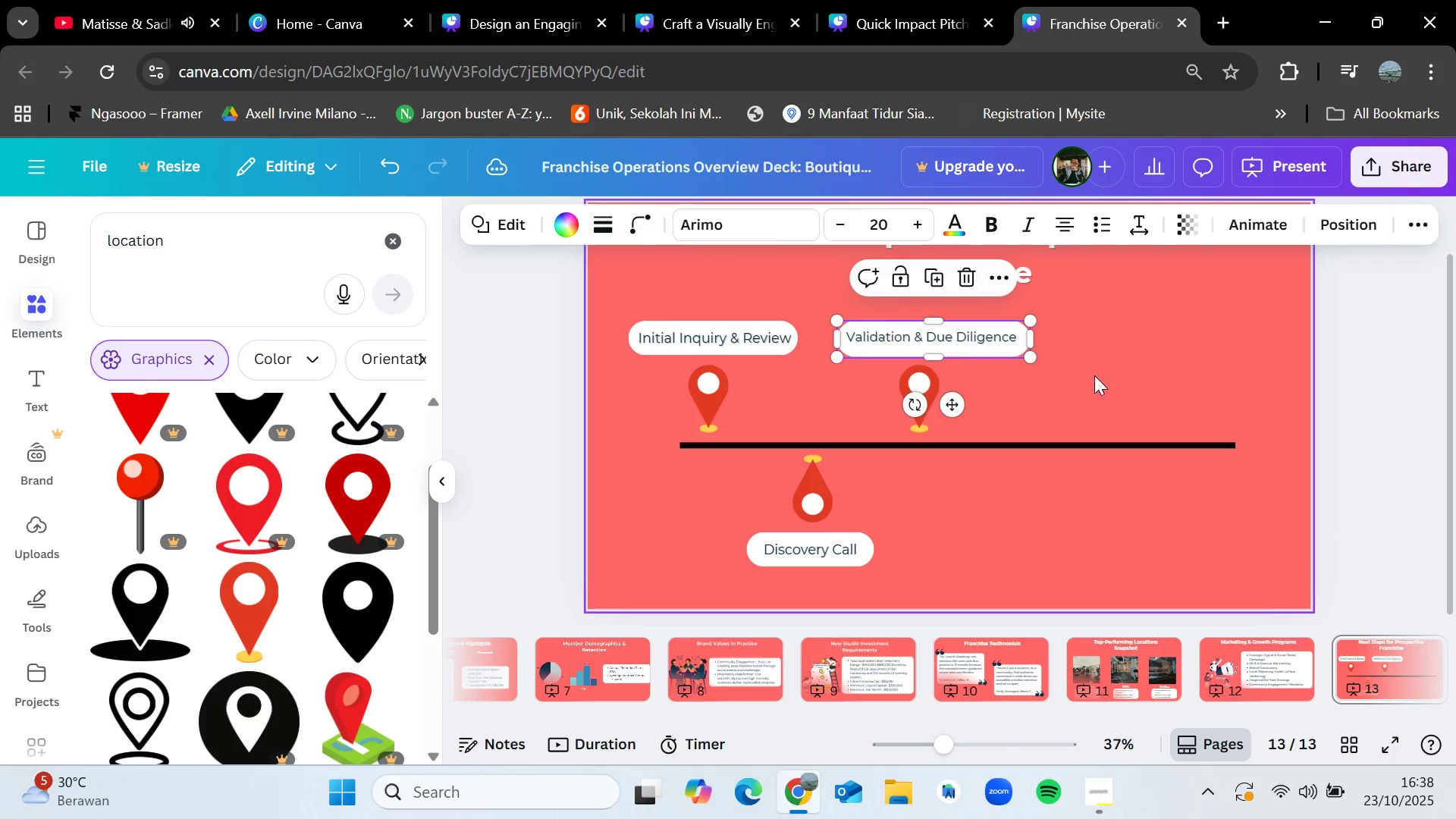 
left_click([1094, 375])
 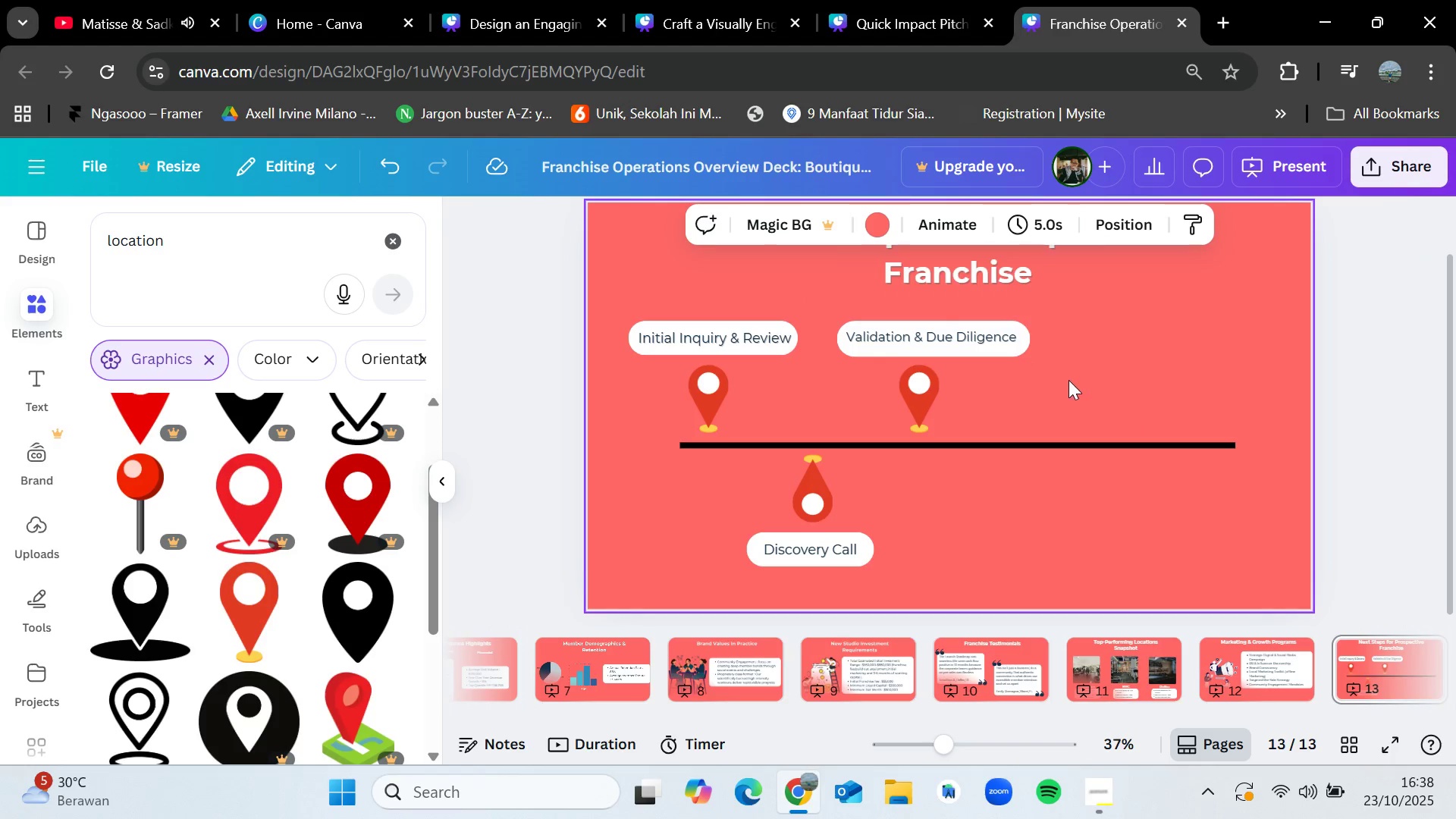 
left_click_drag(start_coordinate=[1068, 380], to_coordinate=[987, 328])
 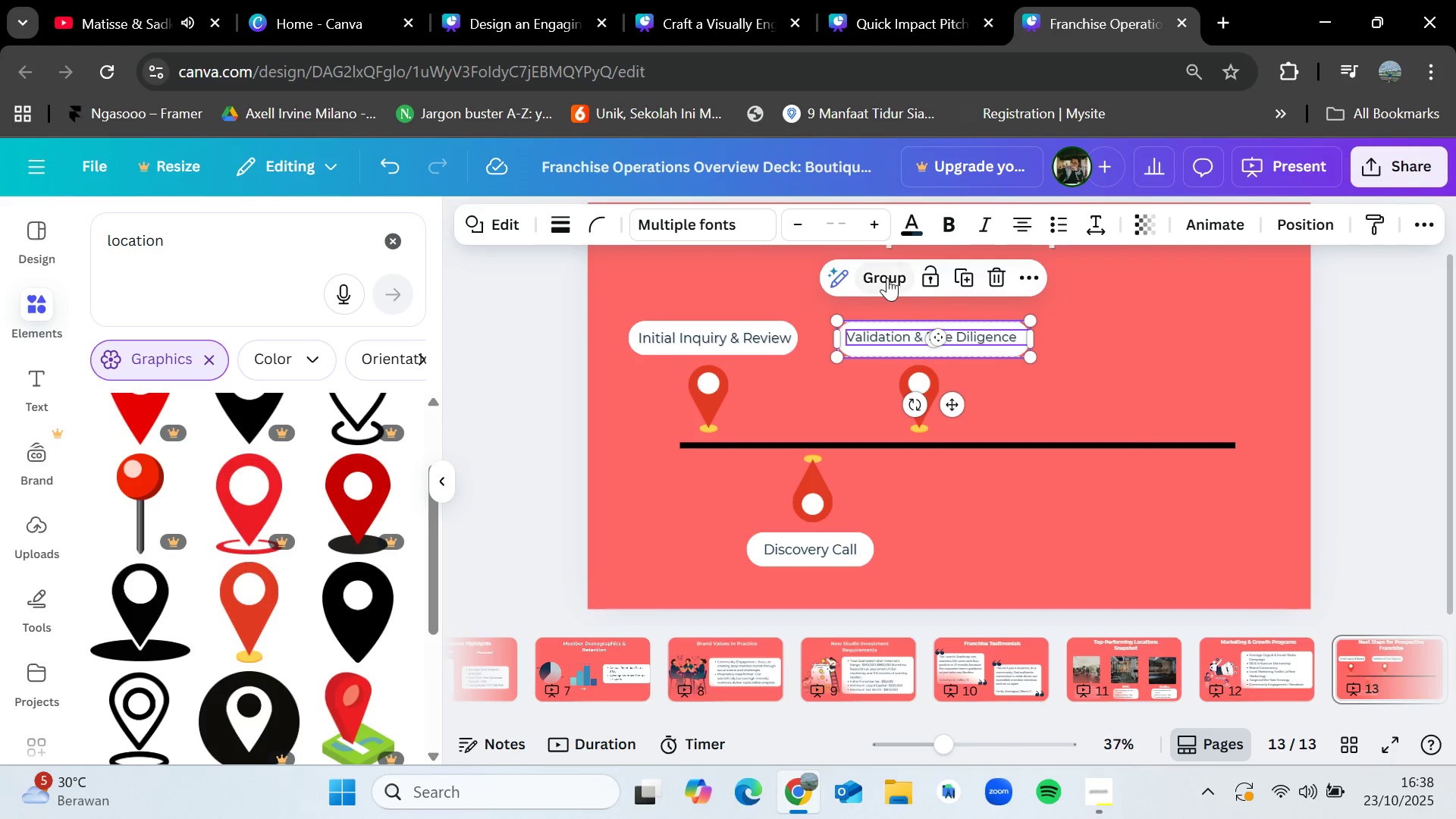 
left_click([887, 278])
 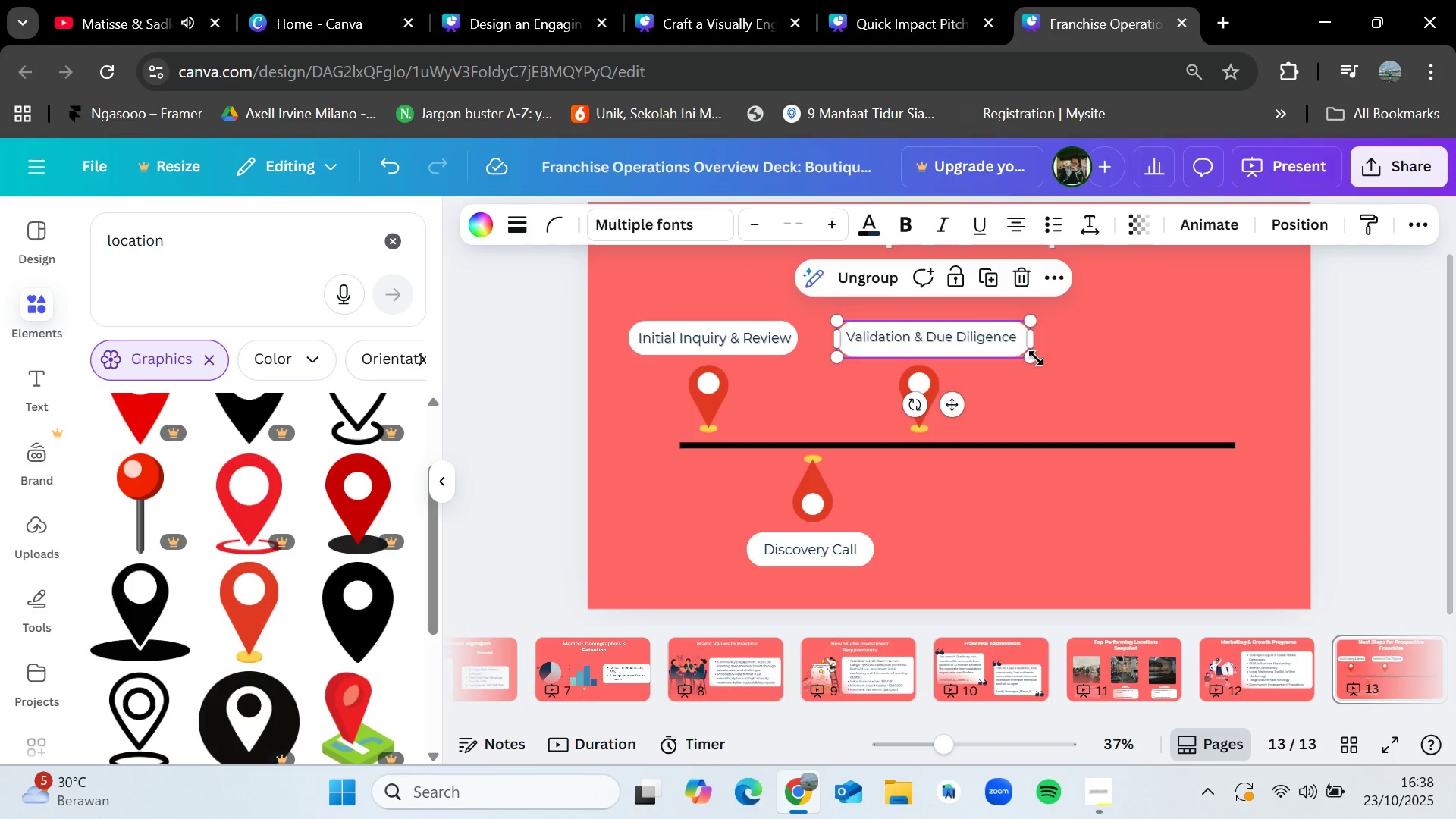 
left_click_drag(start_coordinate=[1033, 357], to_coordinate=[1020, 350])
 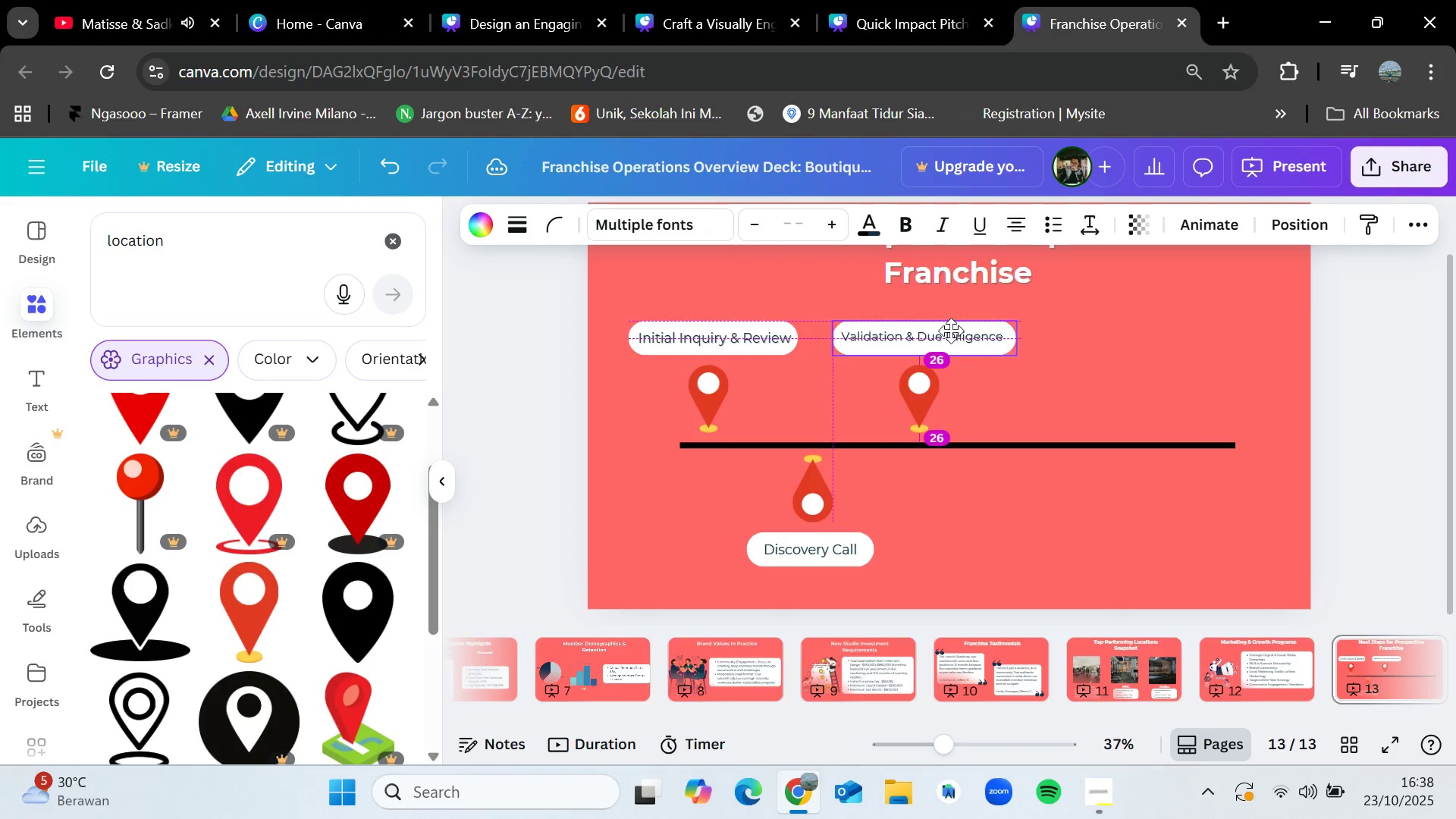 
left_click([1112, 375])
 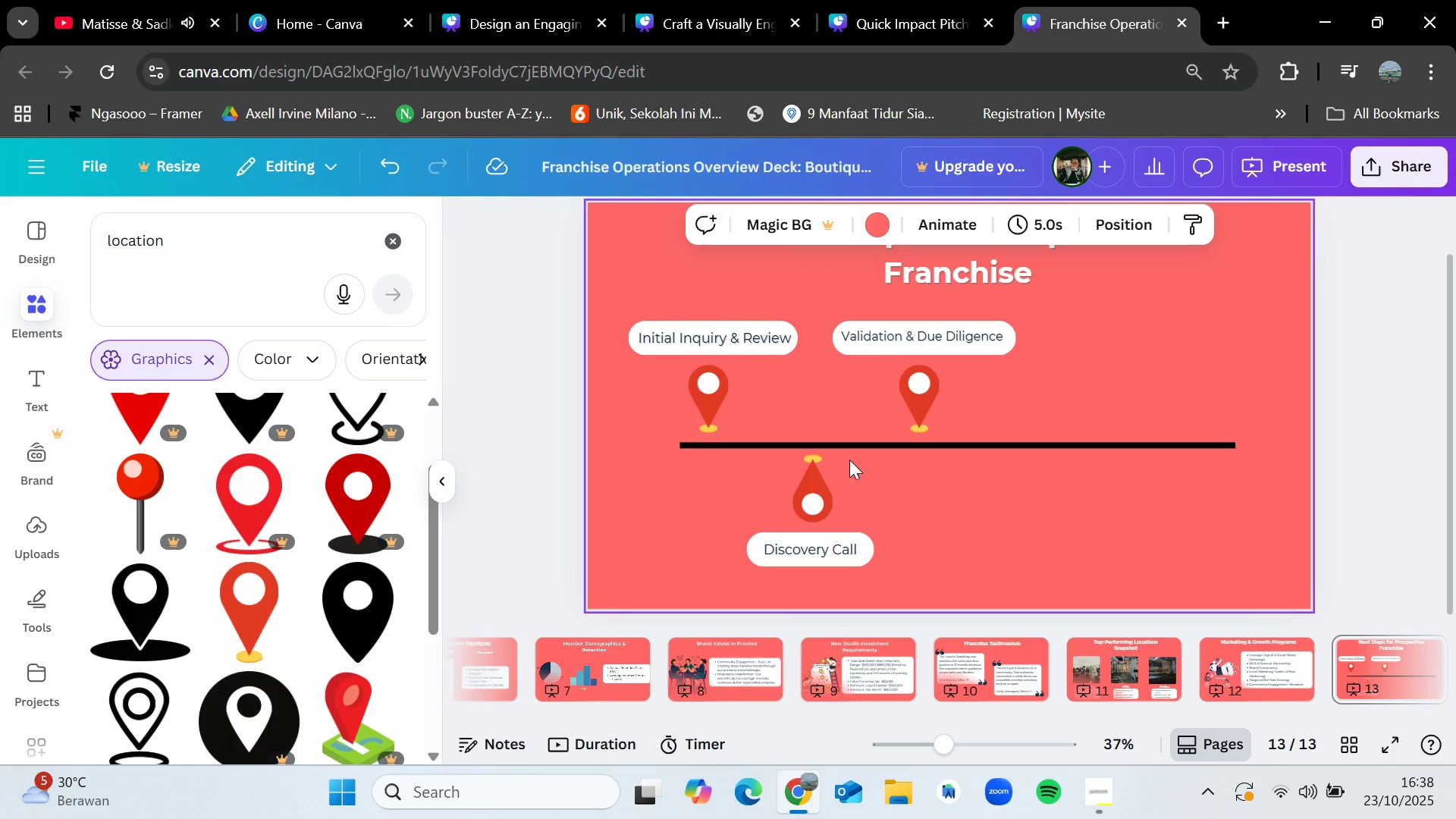 
left_click([831, 485])
 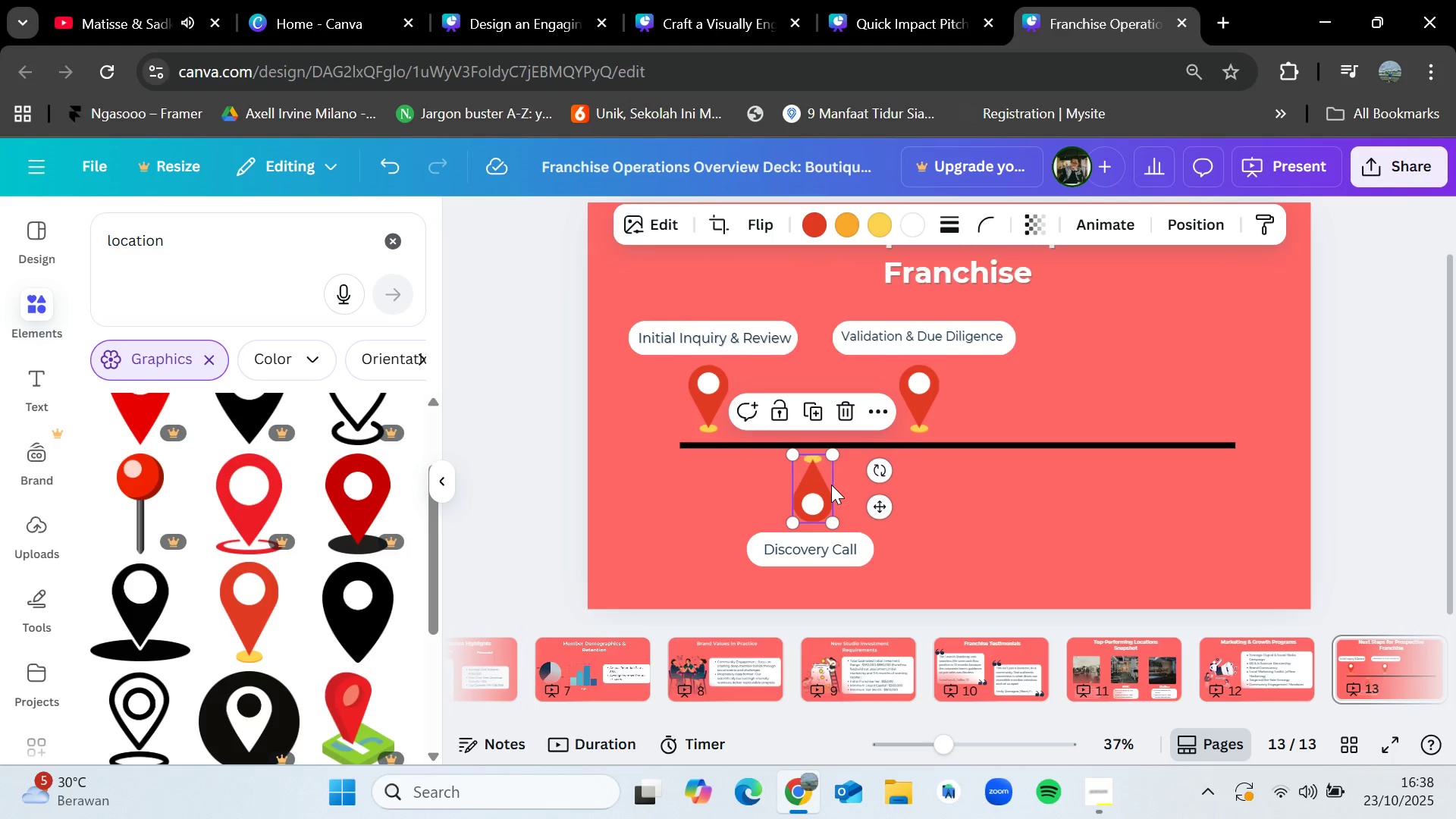 
key(Control+C)
 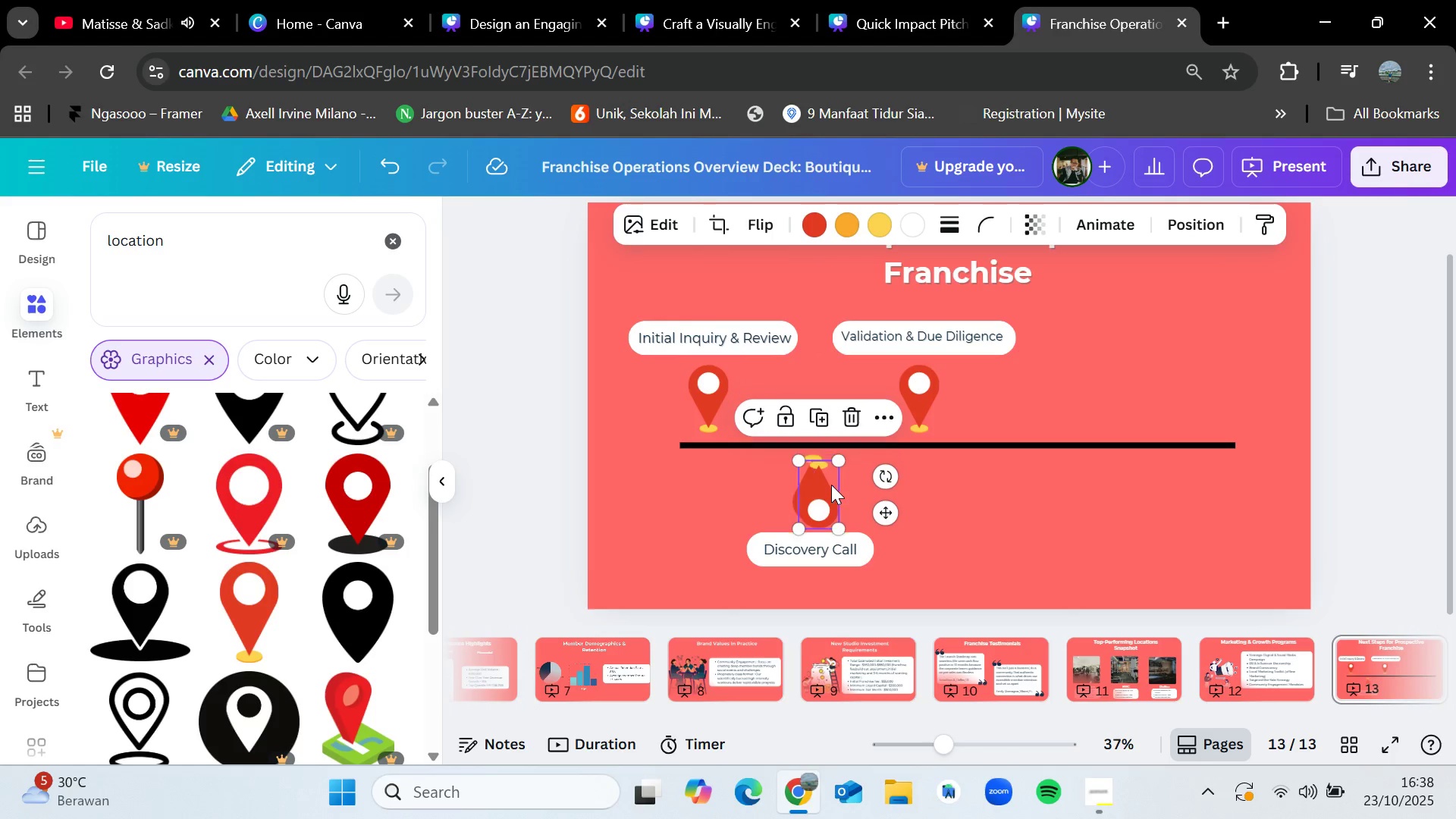 
key(Control+V)
 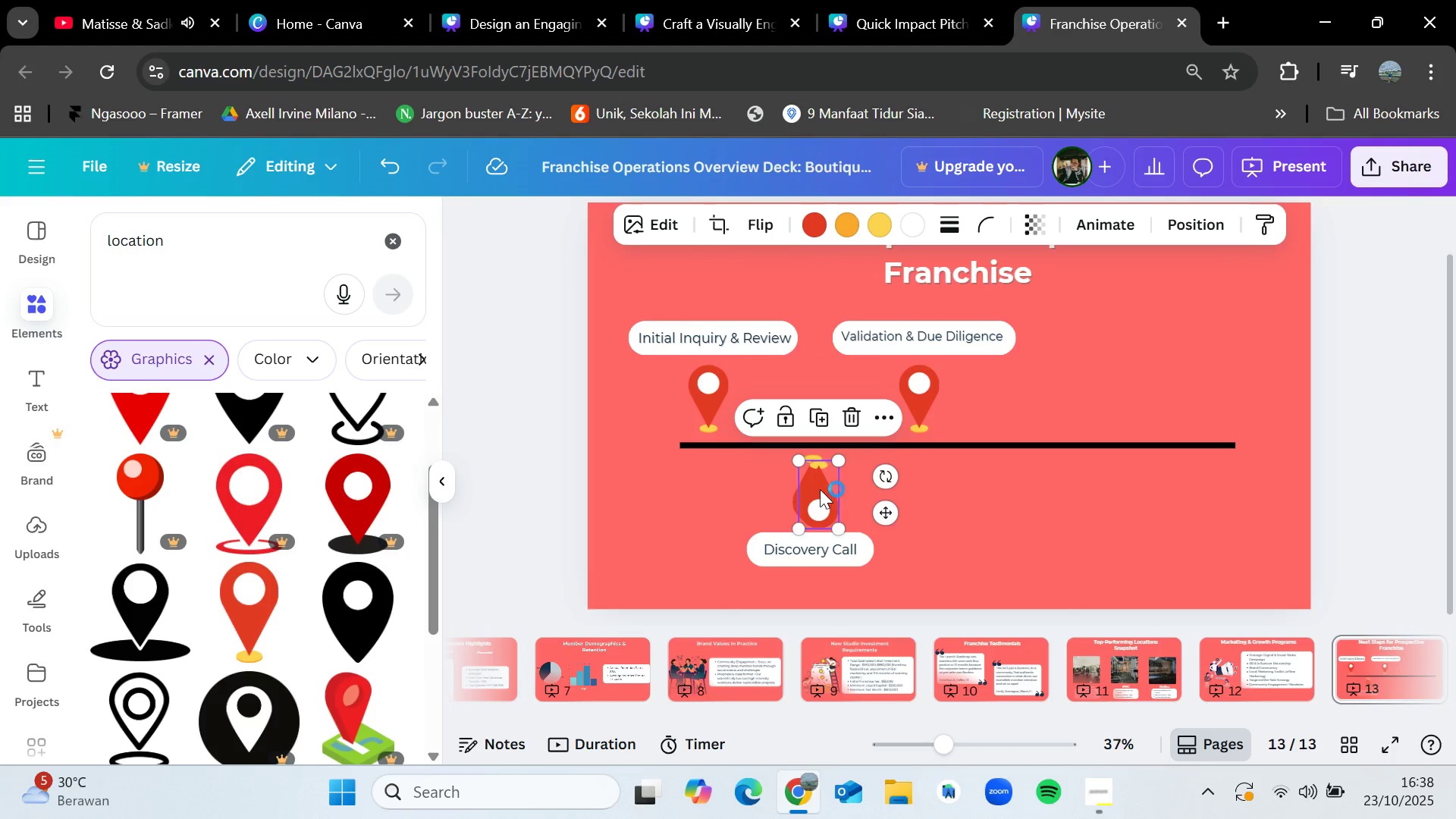 
left_click_drag(start_coordinate=[817, 490], to_coordinate=[1034, 477])
 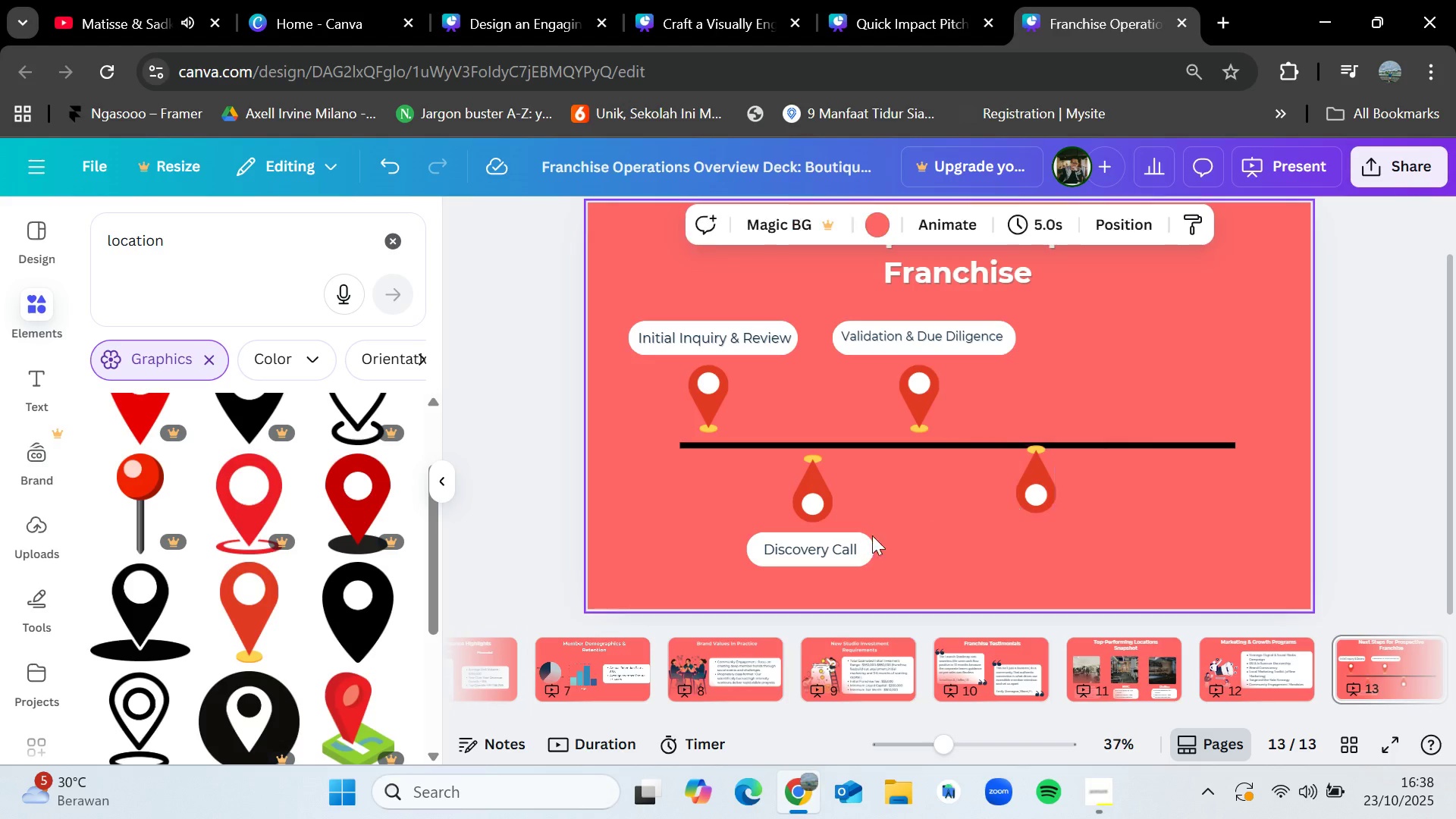 
double_click([852, 536])
 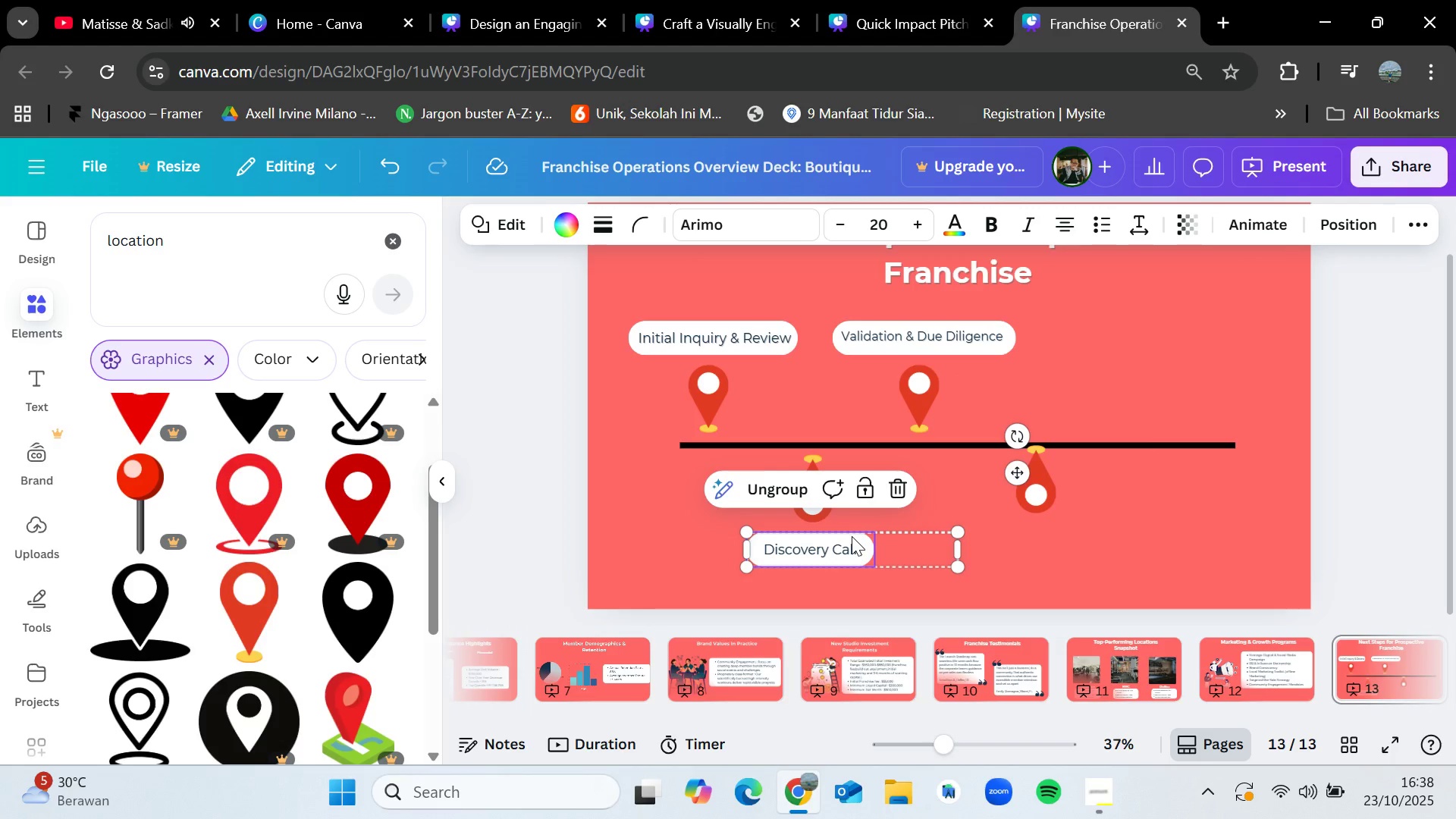 
key(Control+C)
 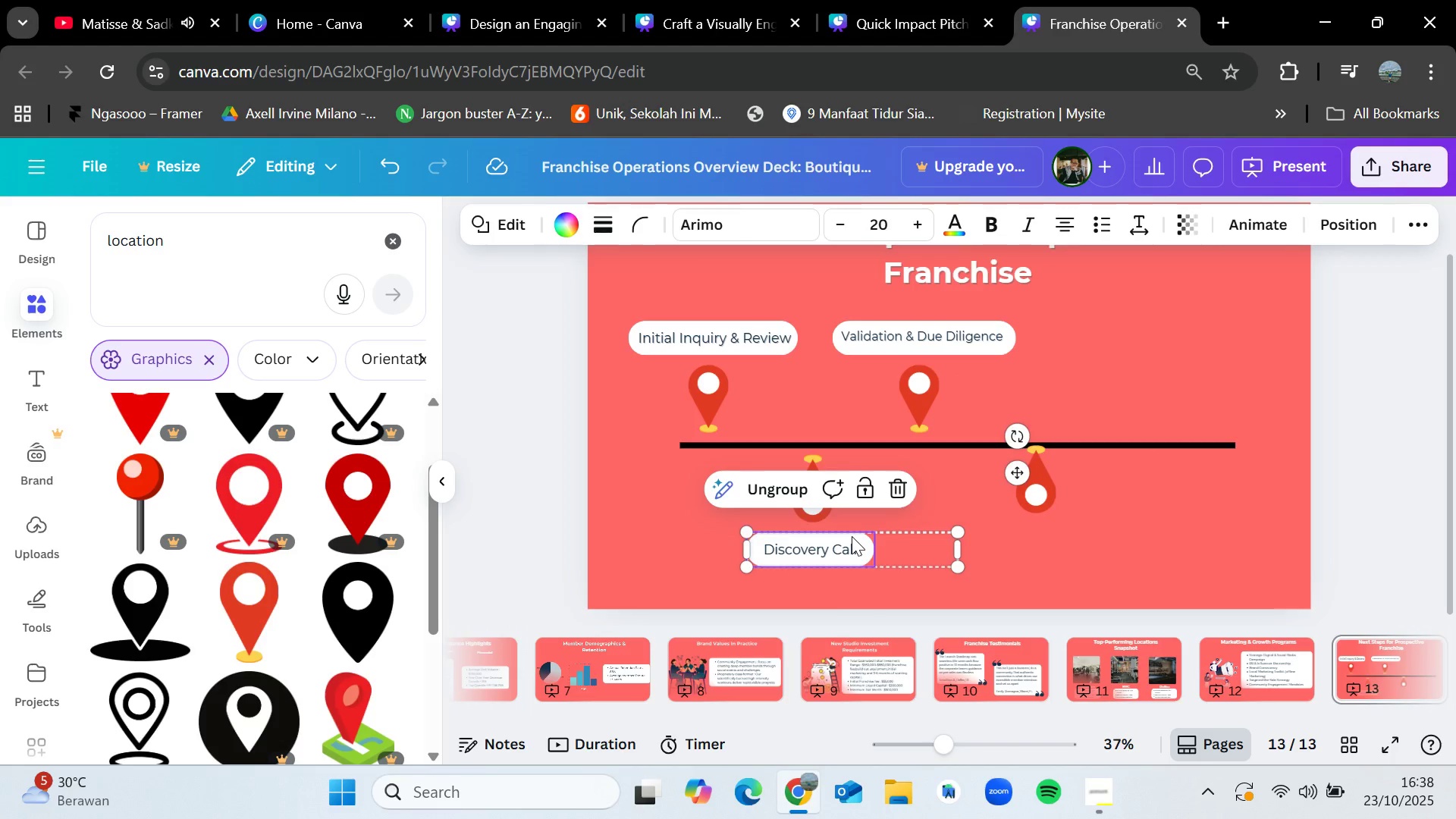 
key(Control+V)
 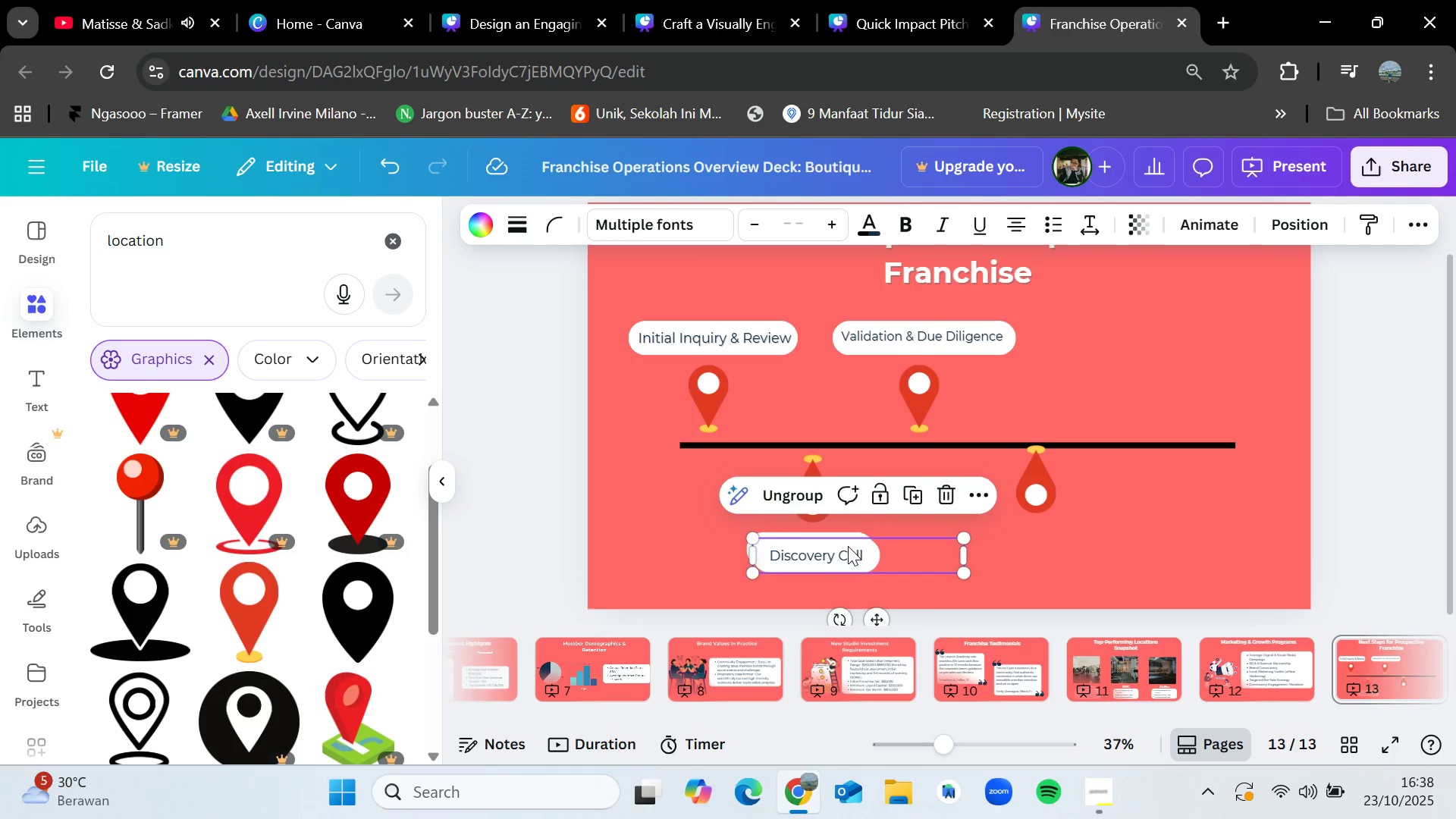 
left_click_drag(start_coordinate=[848, 546], to_coordinate=[1068, 539])
 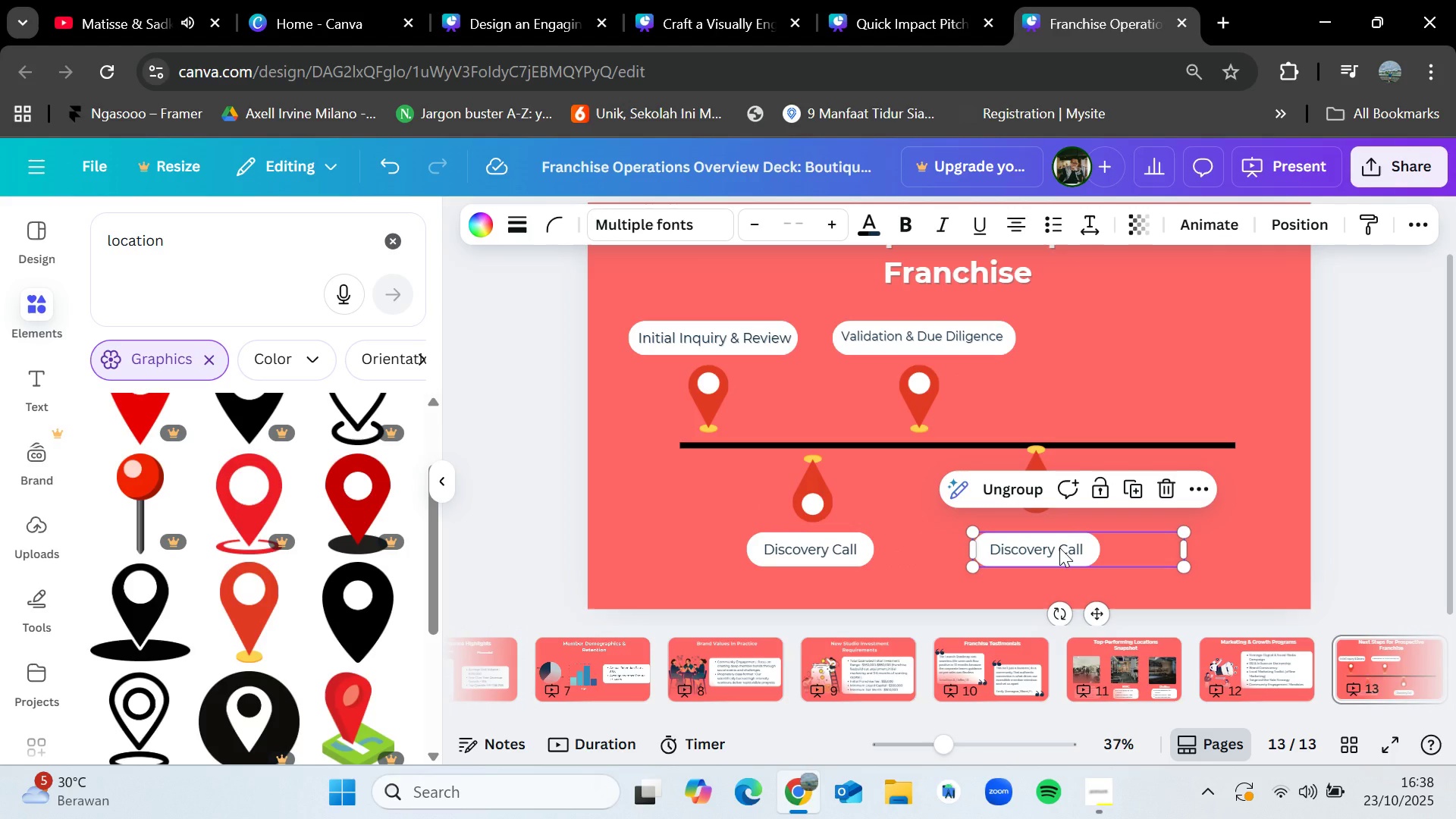 
double_click([1059, 548])
 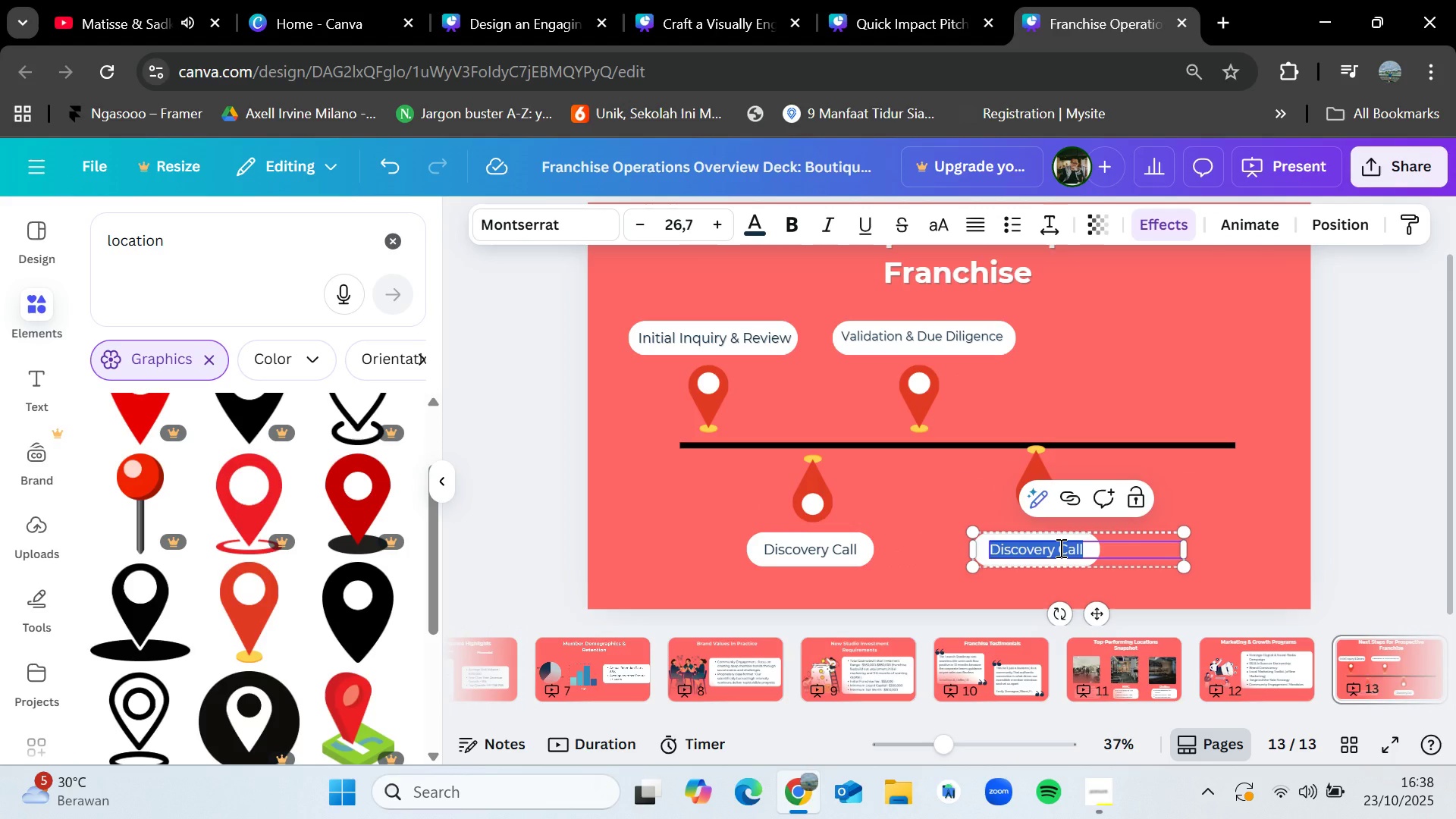 
key(Backspace)
type(Ds)
key(Backspace)
type(iscovery Day (HQ visit()
key(Backspace)
type())
 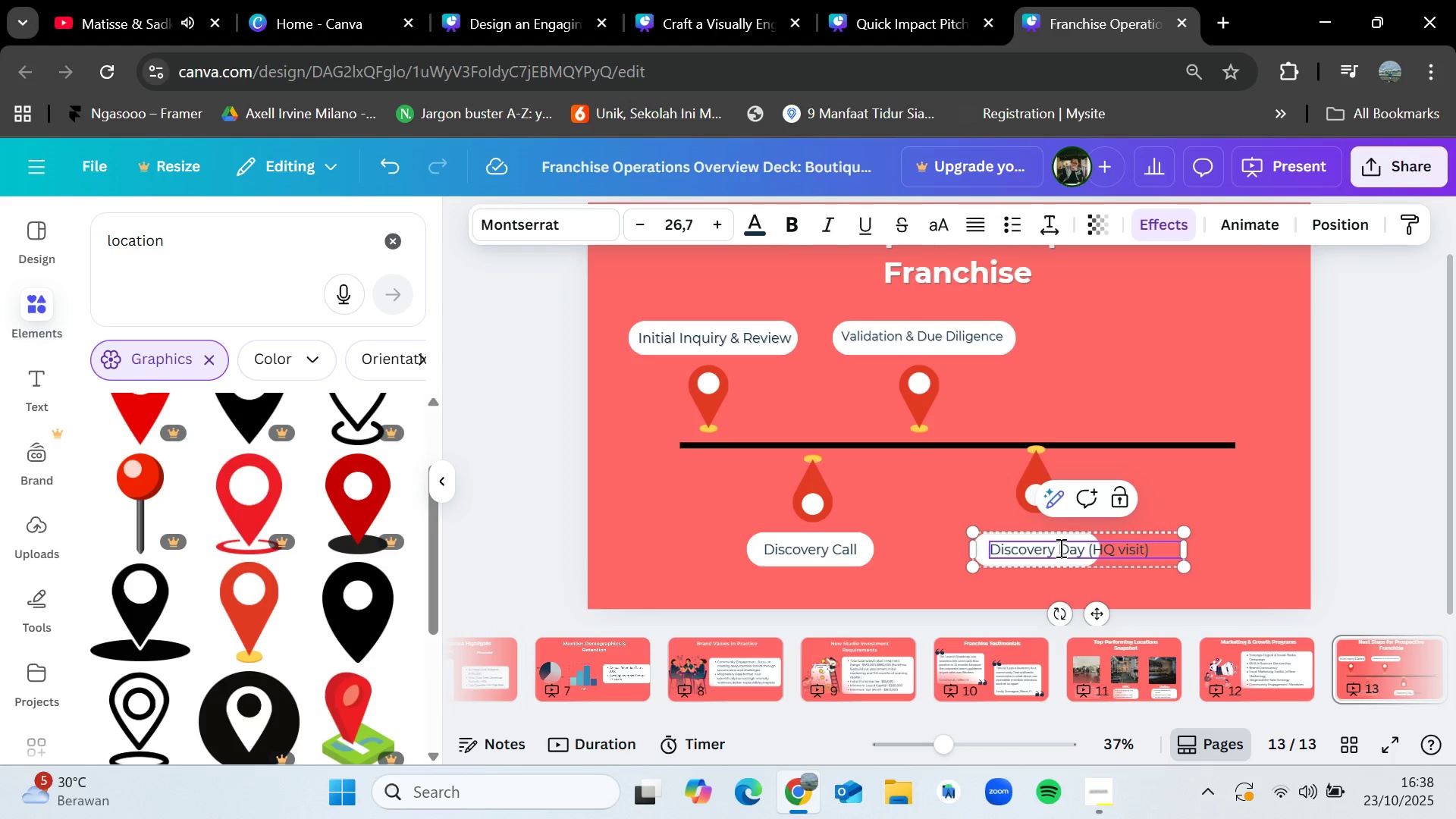 
left_click([1257, 546])
 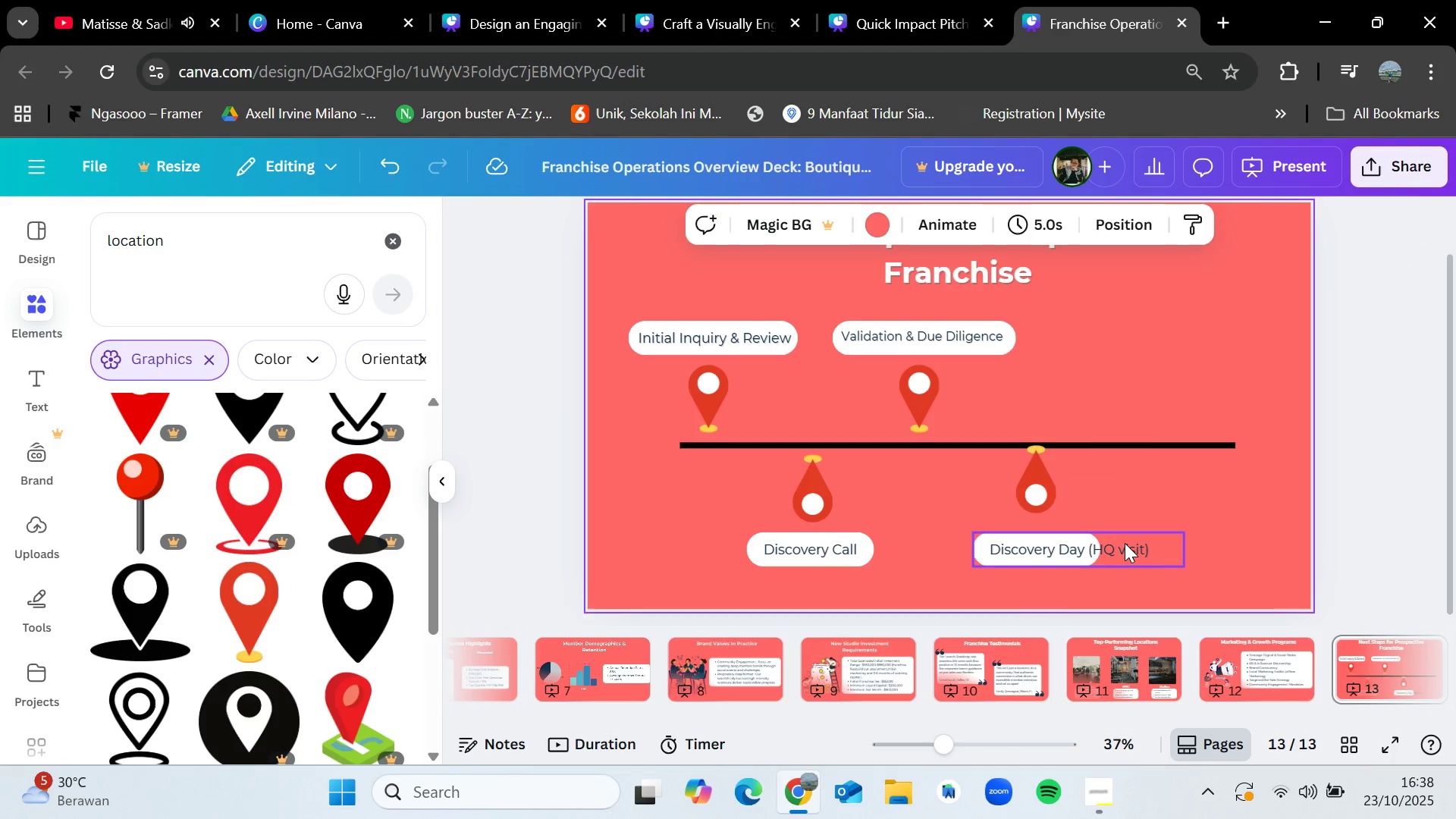 
left_click([1125, 543])
 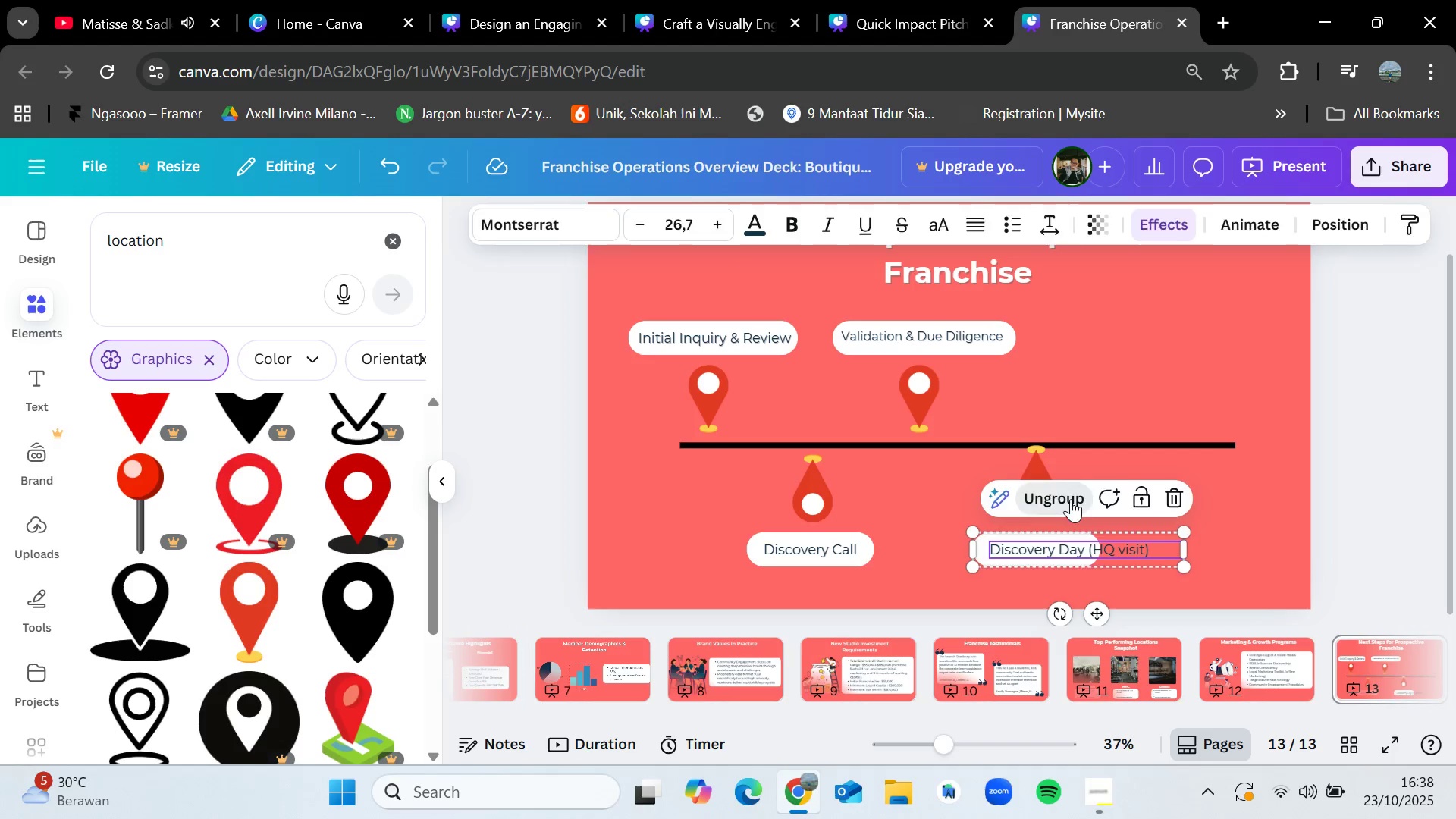 
double_click([1291, 516])
 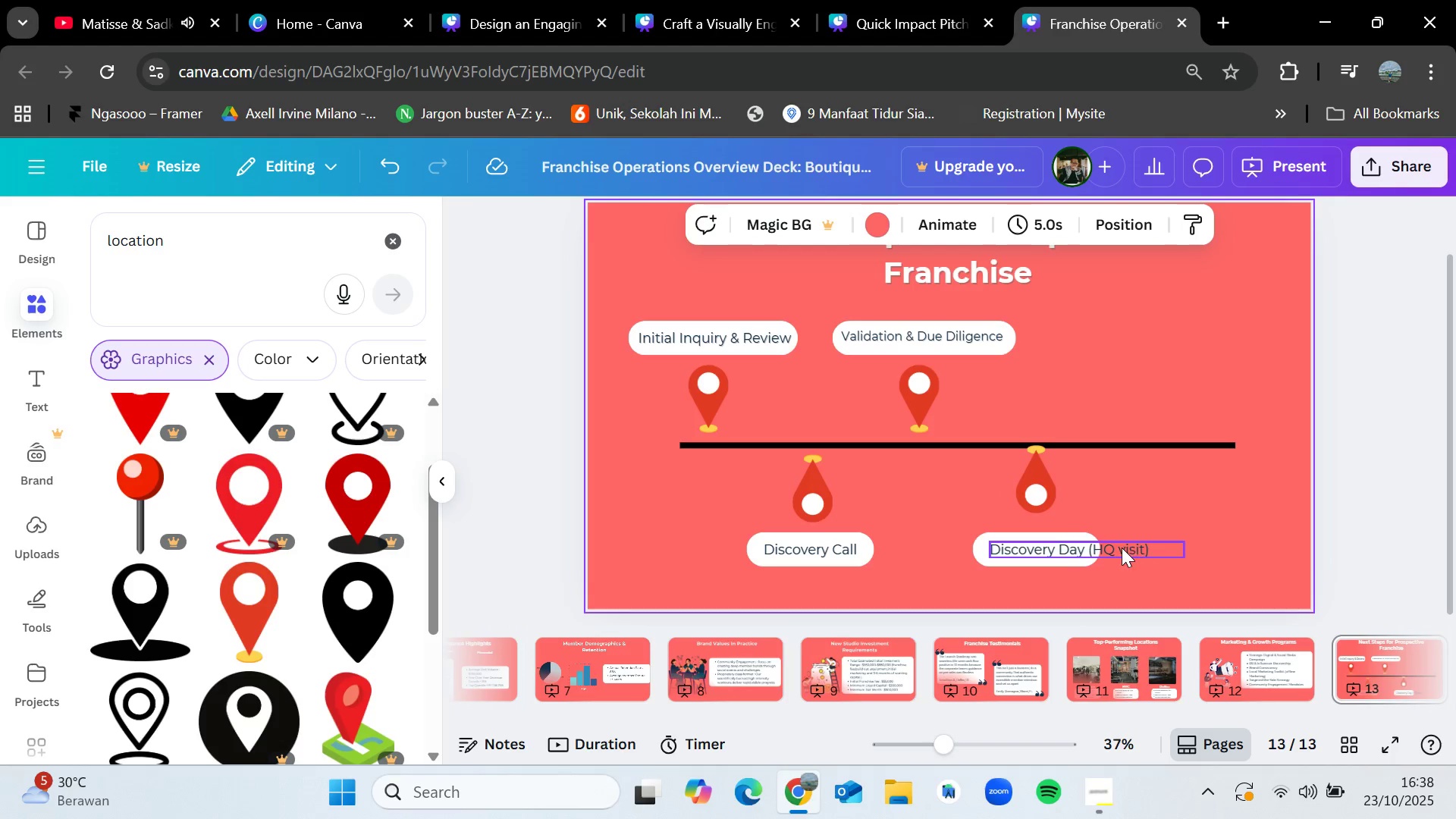 
left_click([1122, 548])
 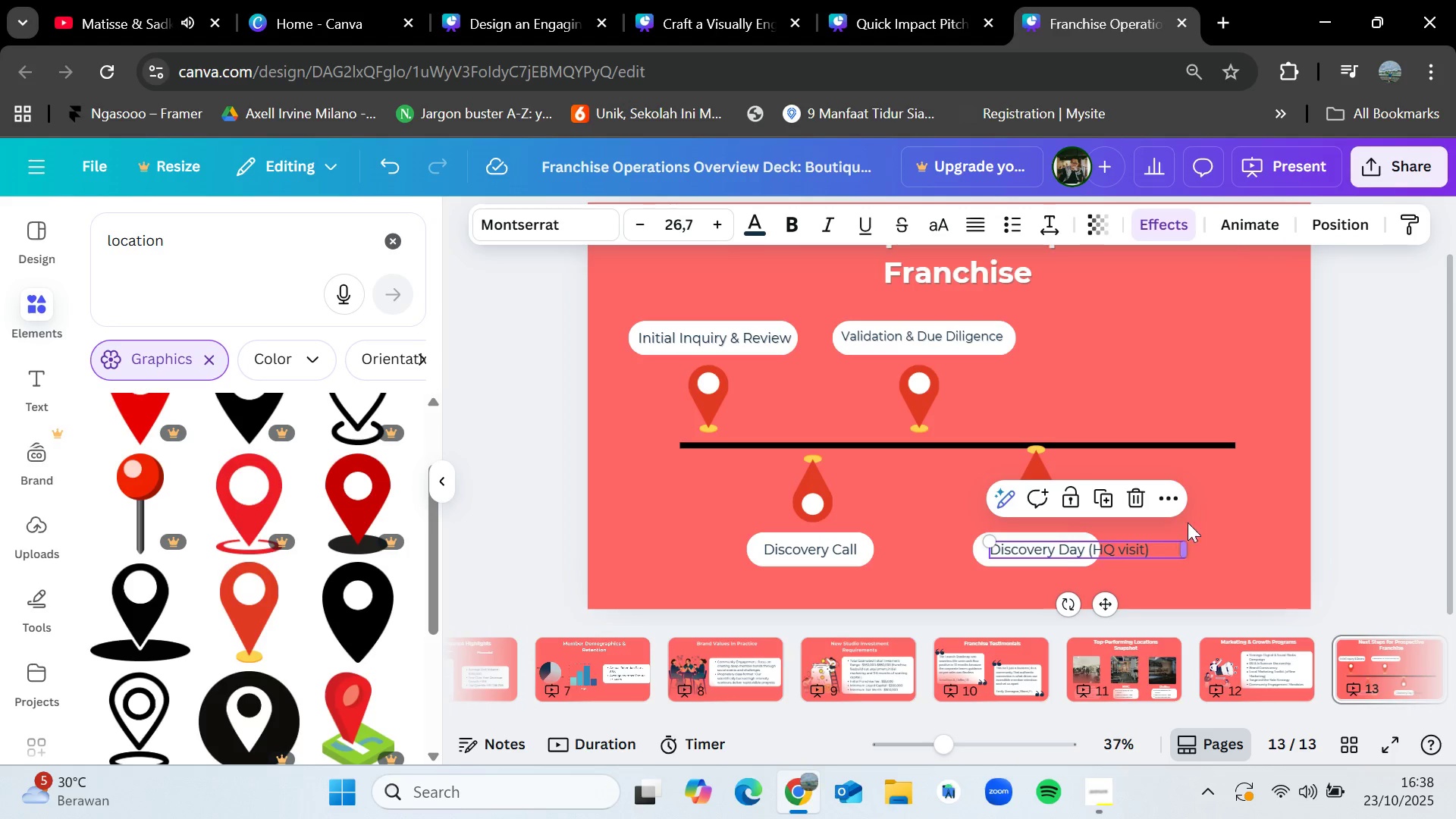 
left_click([1062, 532])
 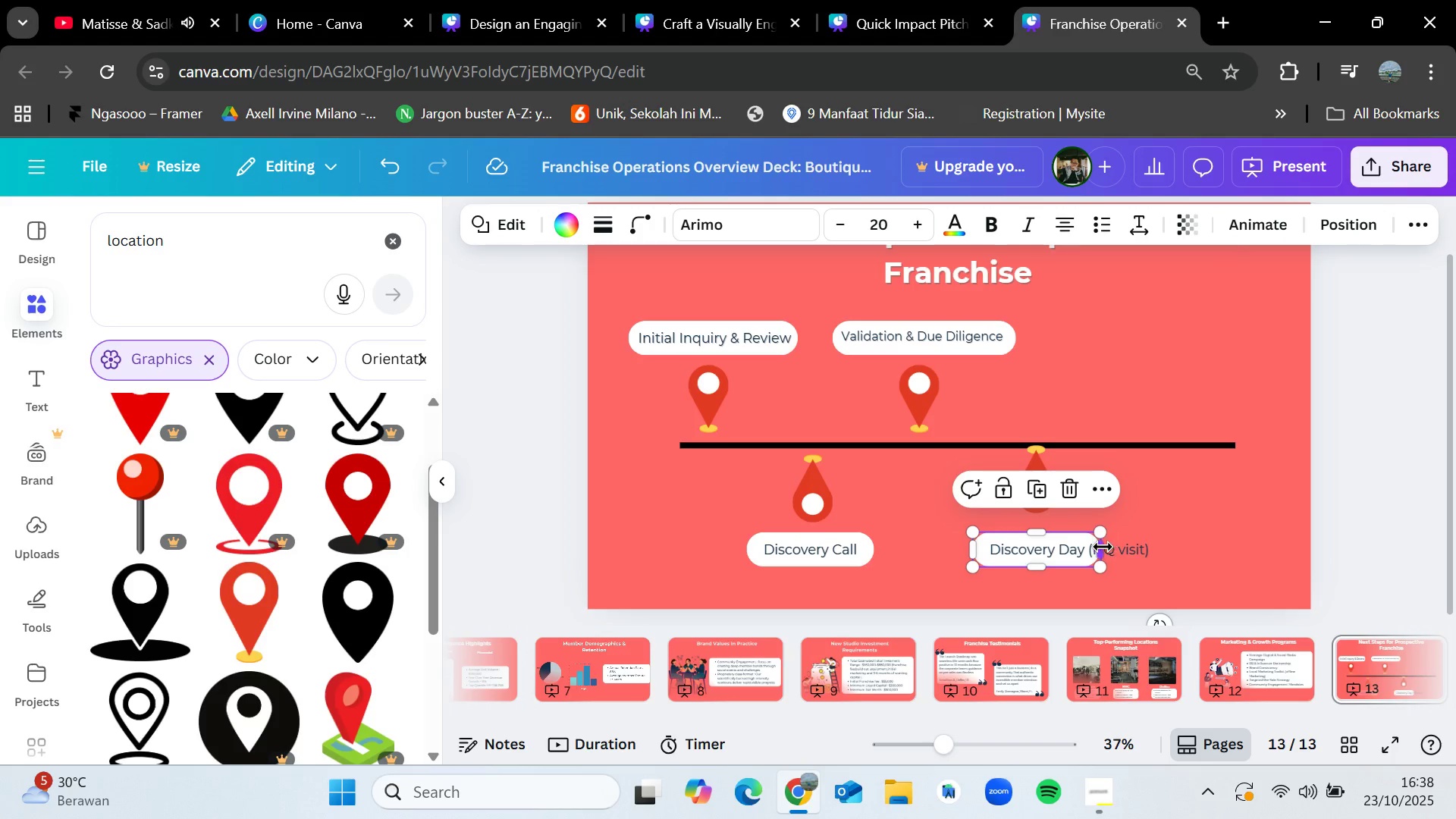 
left_click_drag(start_coordinate=[1103, 547], to_coordinate=[1163, 552])
 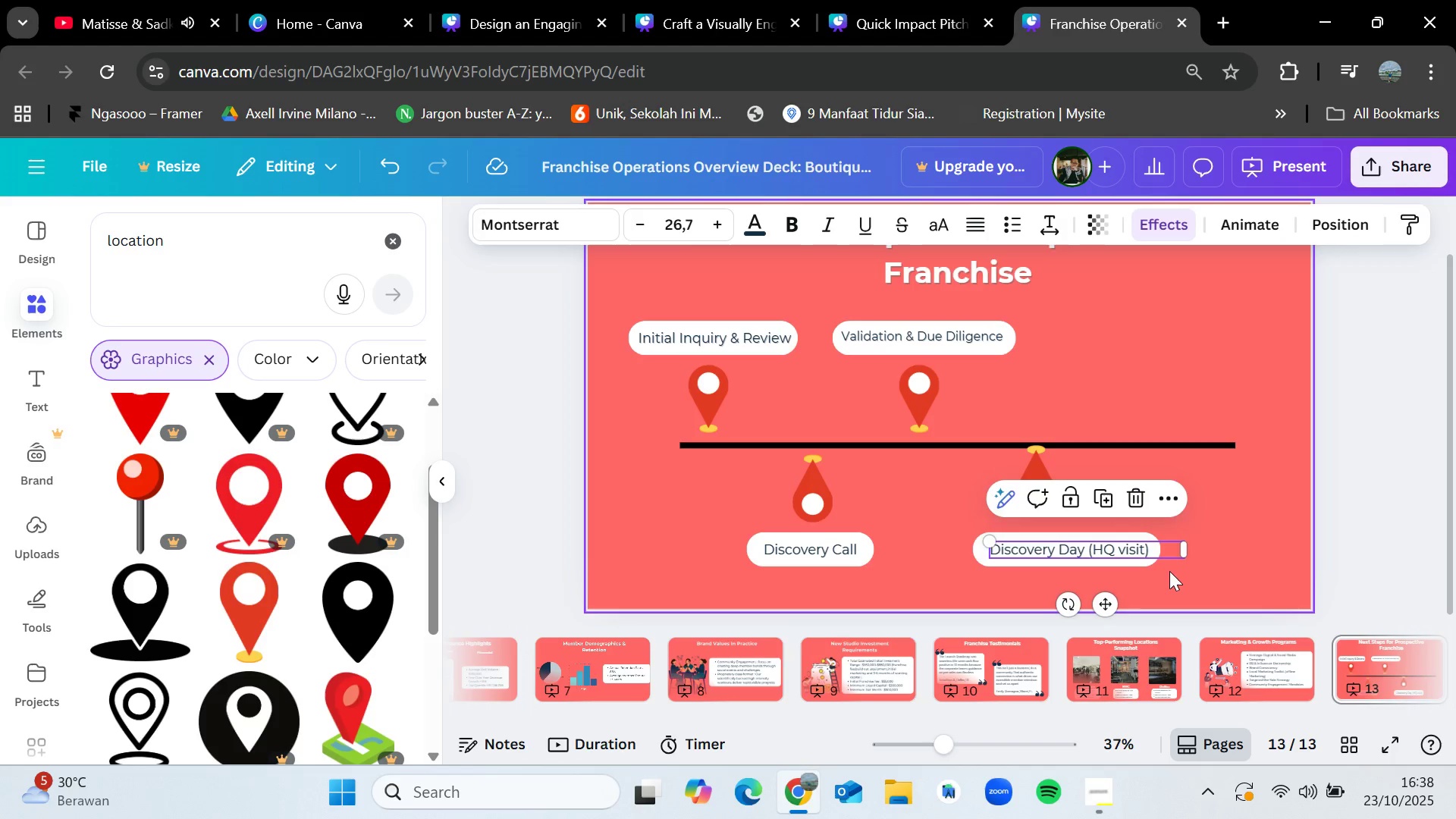 
left_click([1168, 576])
 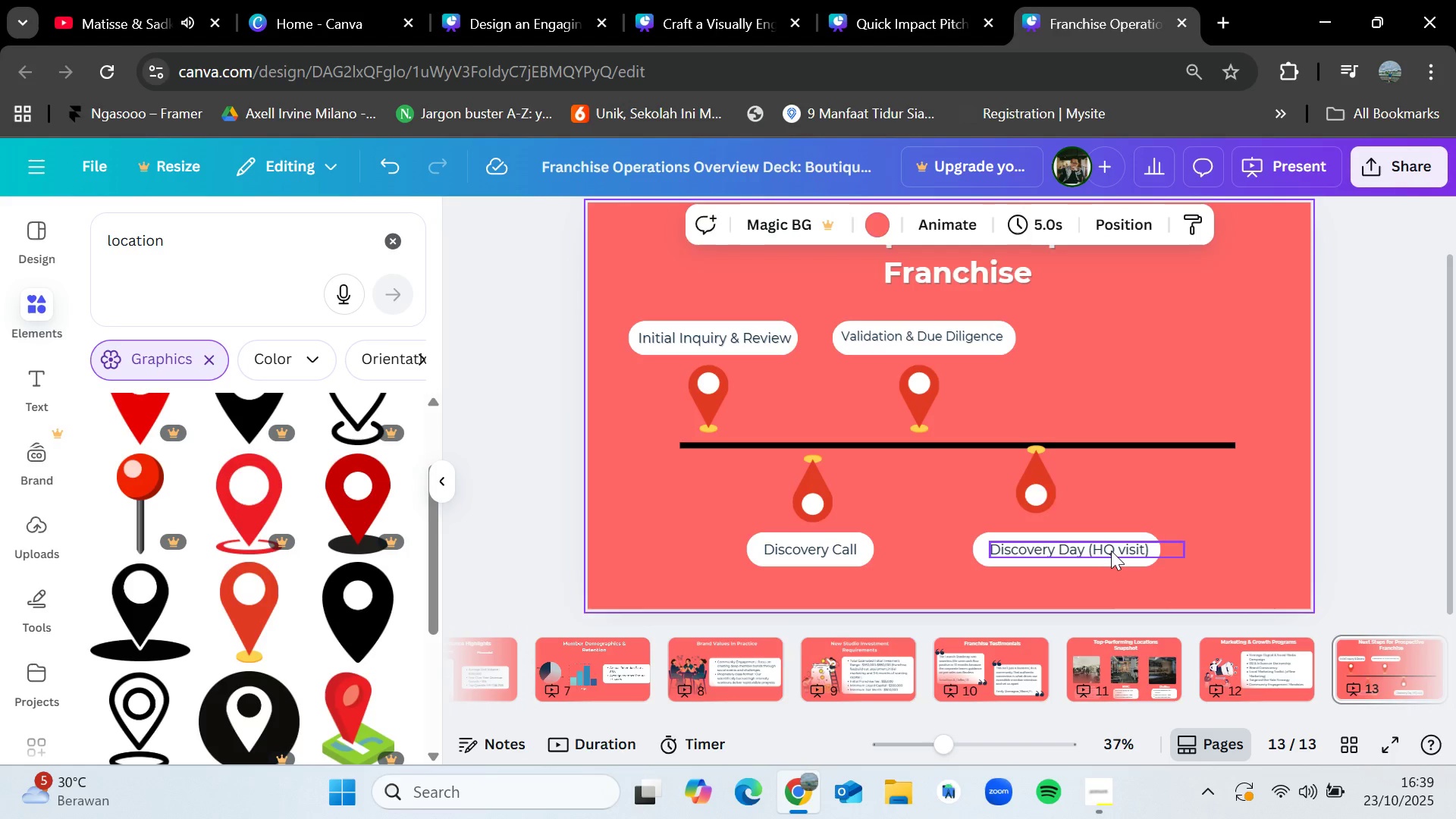 
left_click_drag(start_coordinate=[1111, 551], to_coordinate=[1106, 548])
 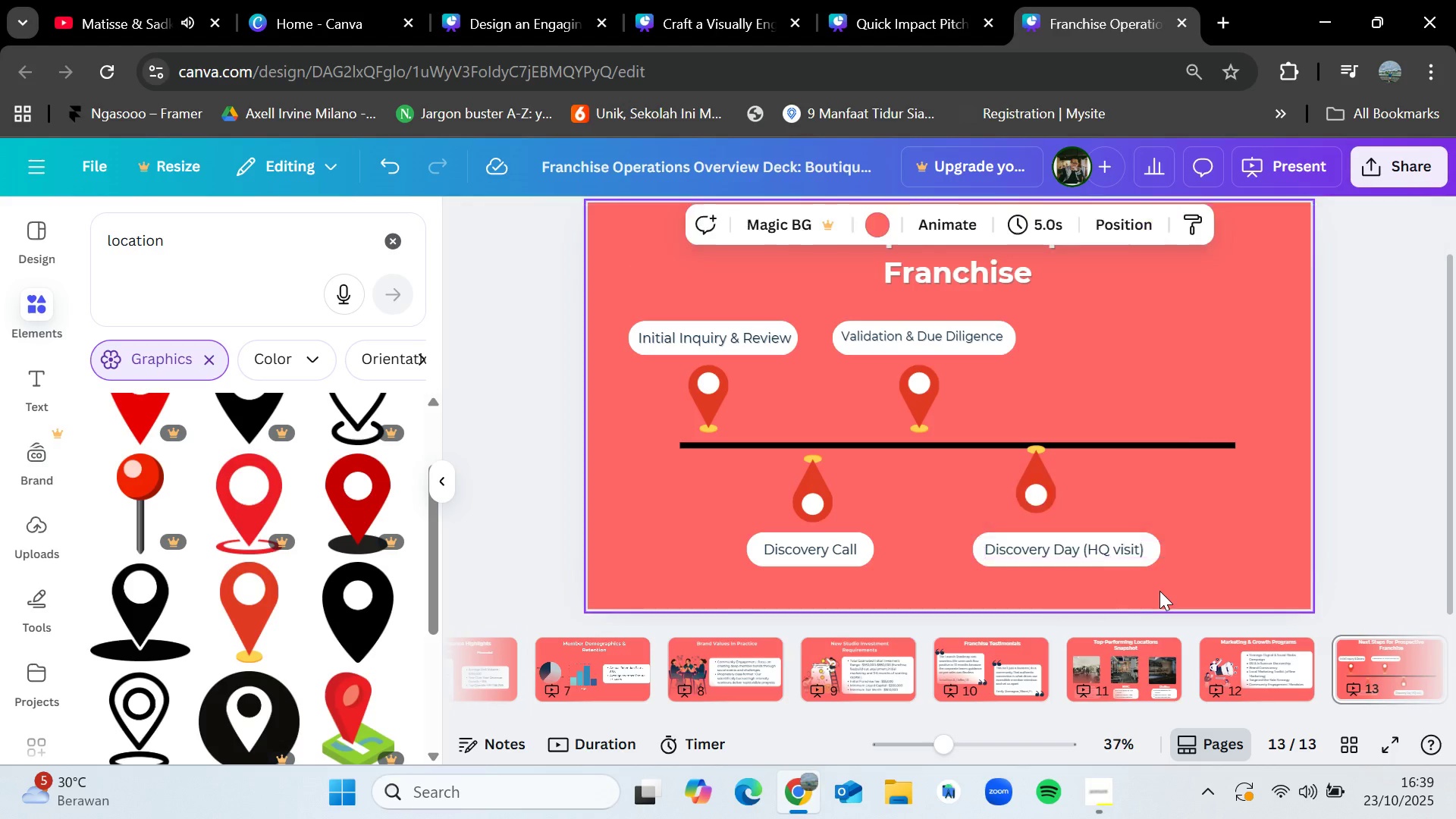 
left_click([1159, 591])
 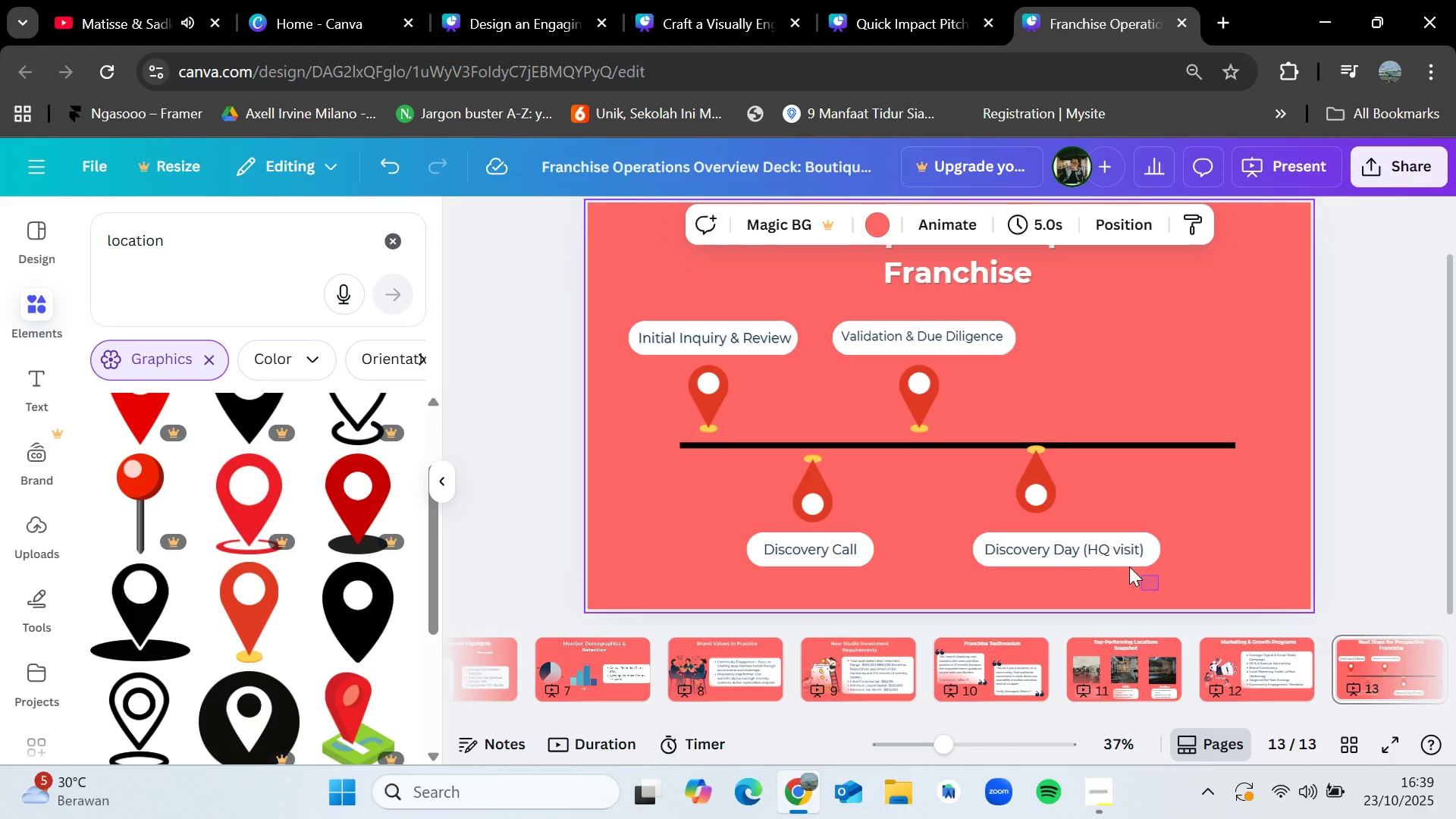 
left_click_drag(start_coordinate=[1159, 591], to_coordinate=[1060, 545])
 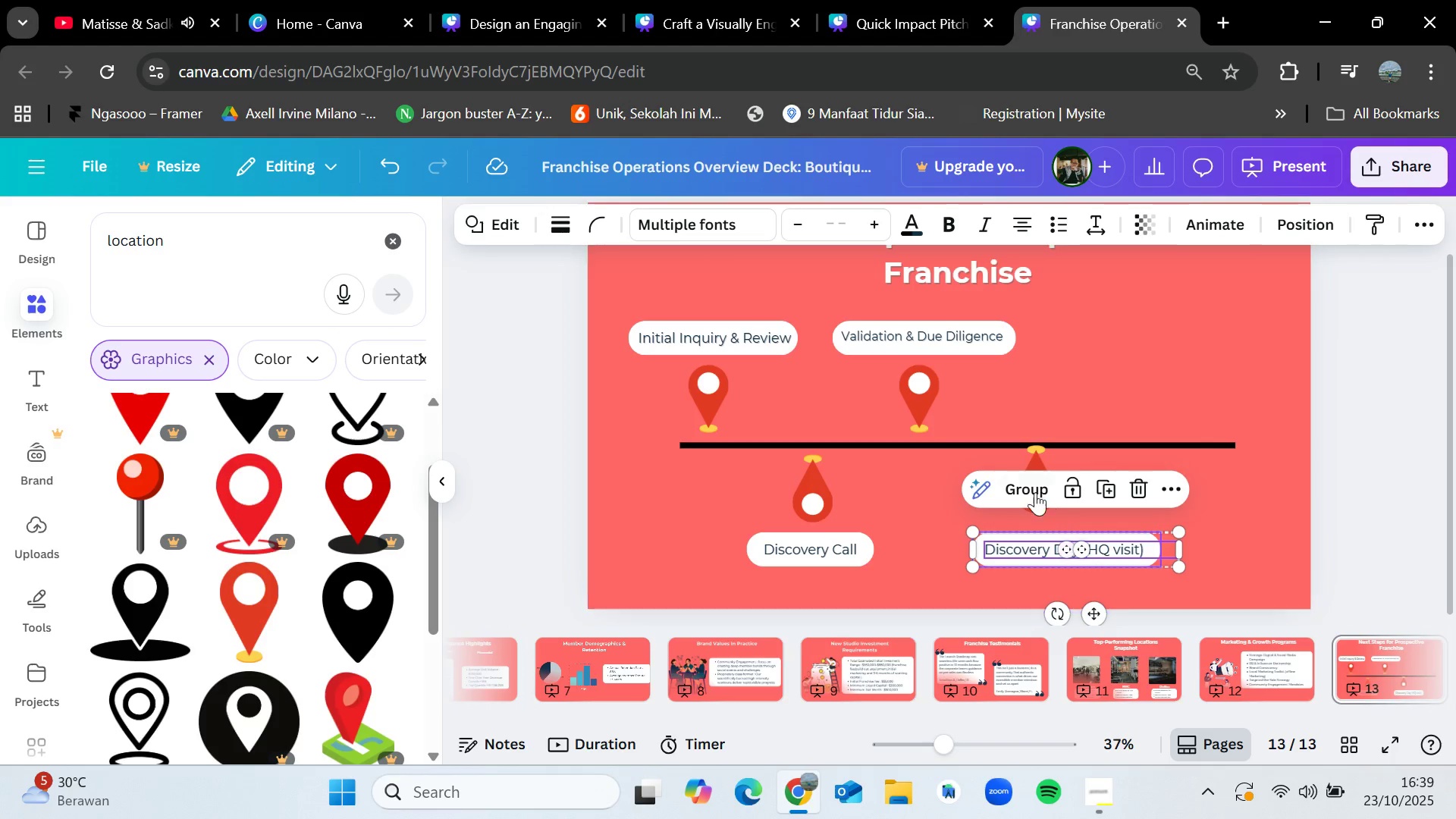 
left_click([1031, 488])
 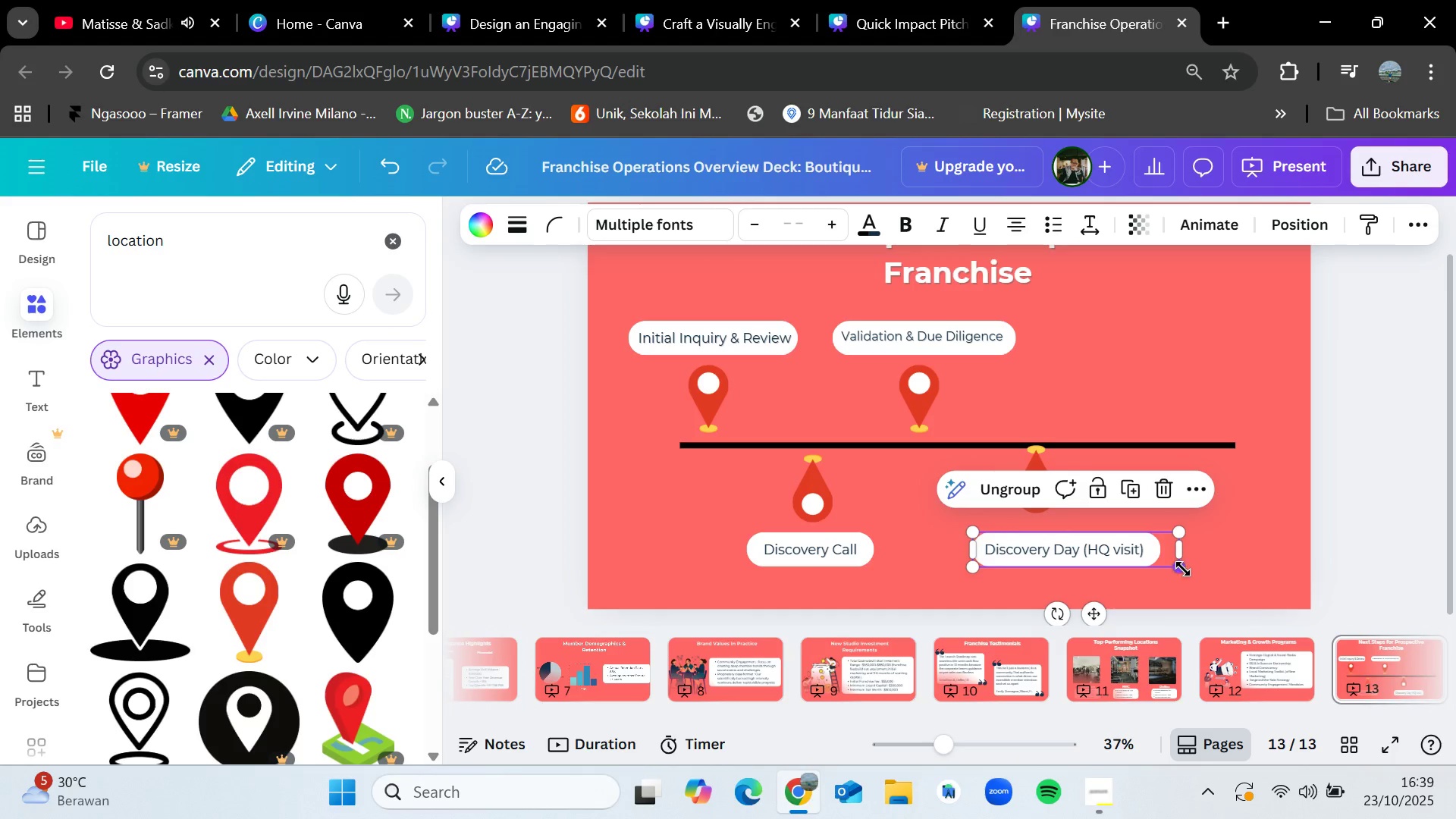 
left_click_drag(start_coordinate=[1183, 568], to_coordinate=[1147, 557])
 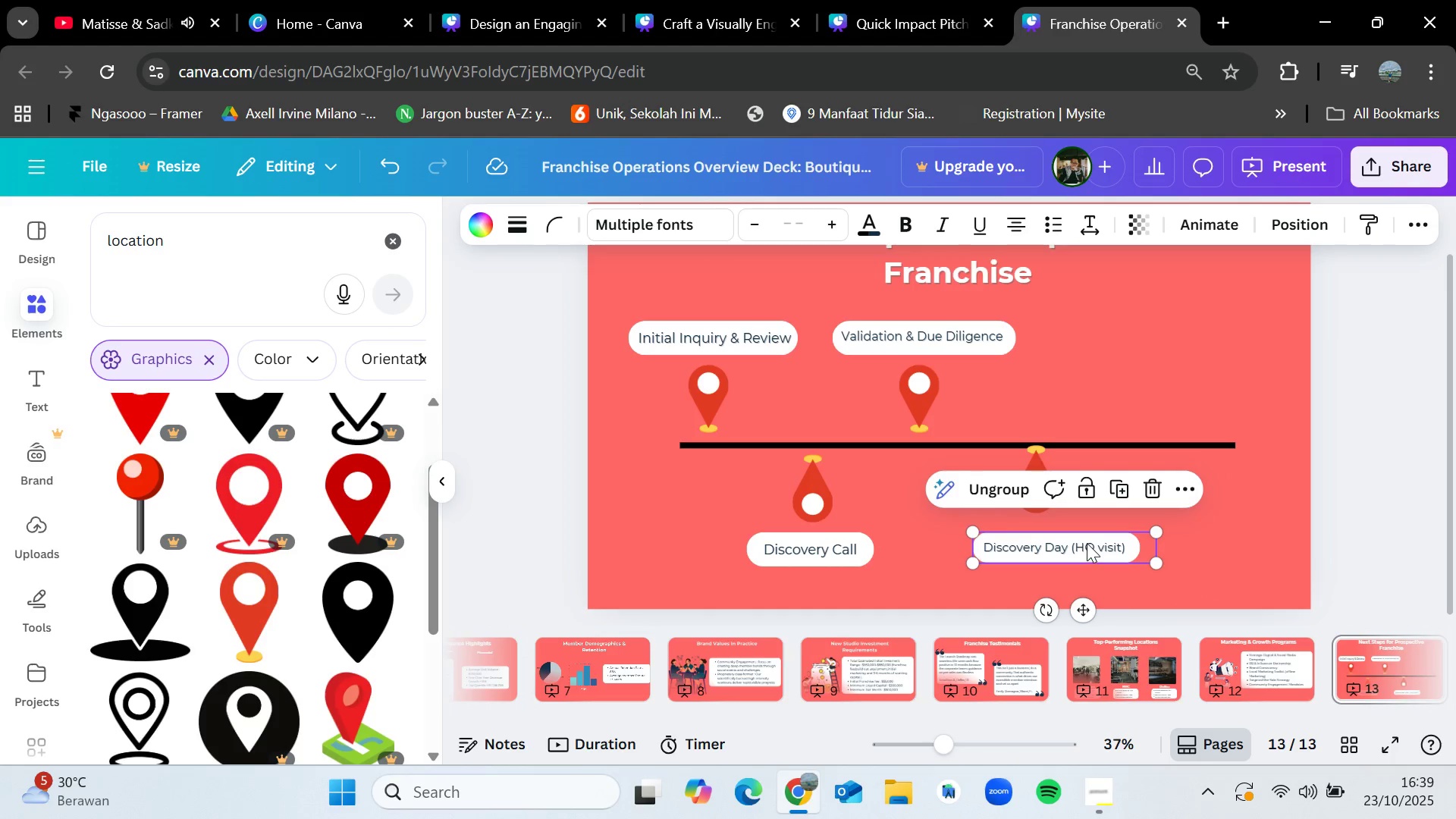 
left_click_drag(start_coordinate=[1087, 543], to_coordinate=[1061, 541])
 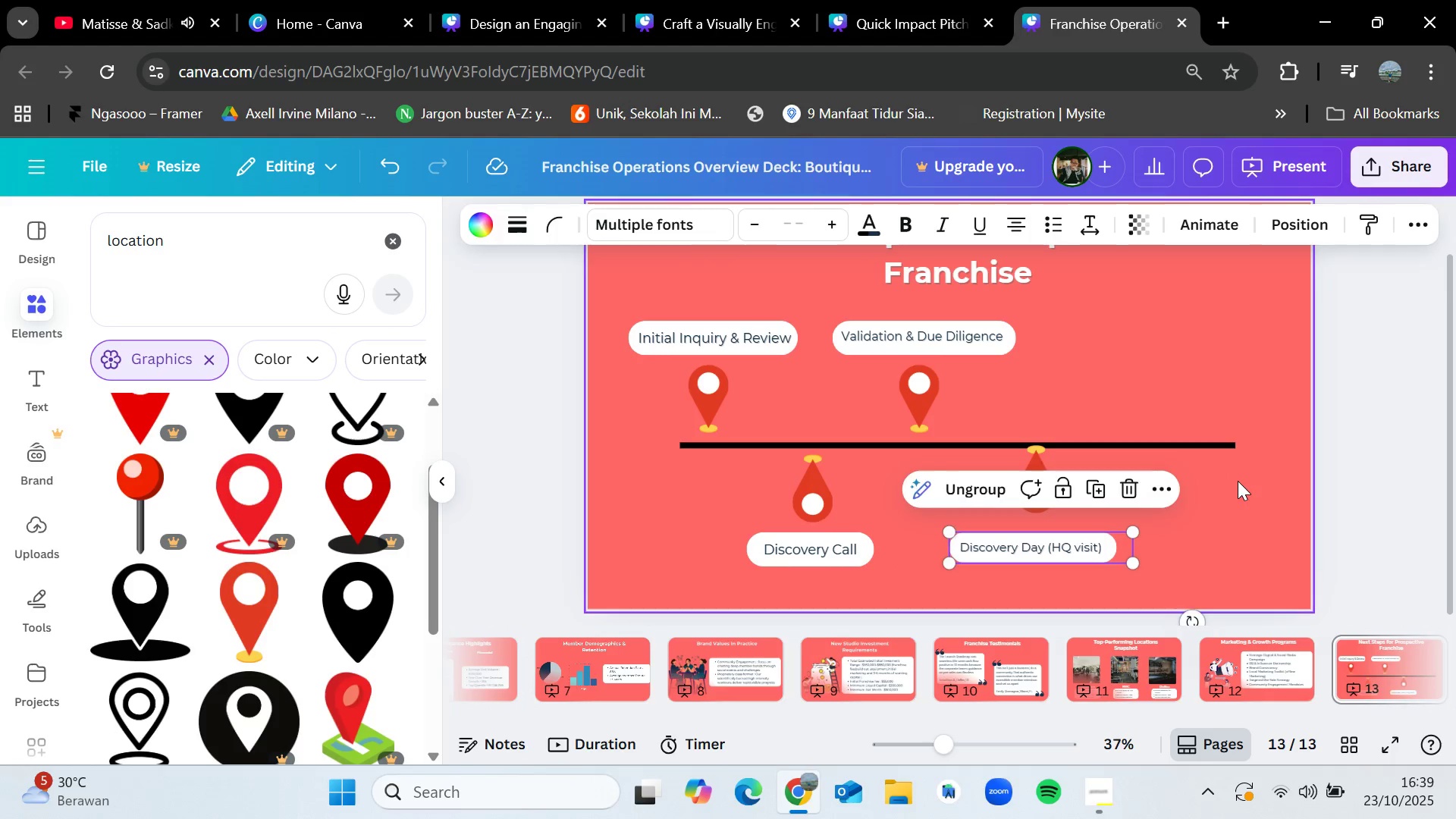 
left_click([1238, 481])
 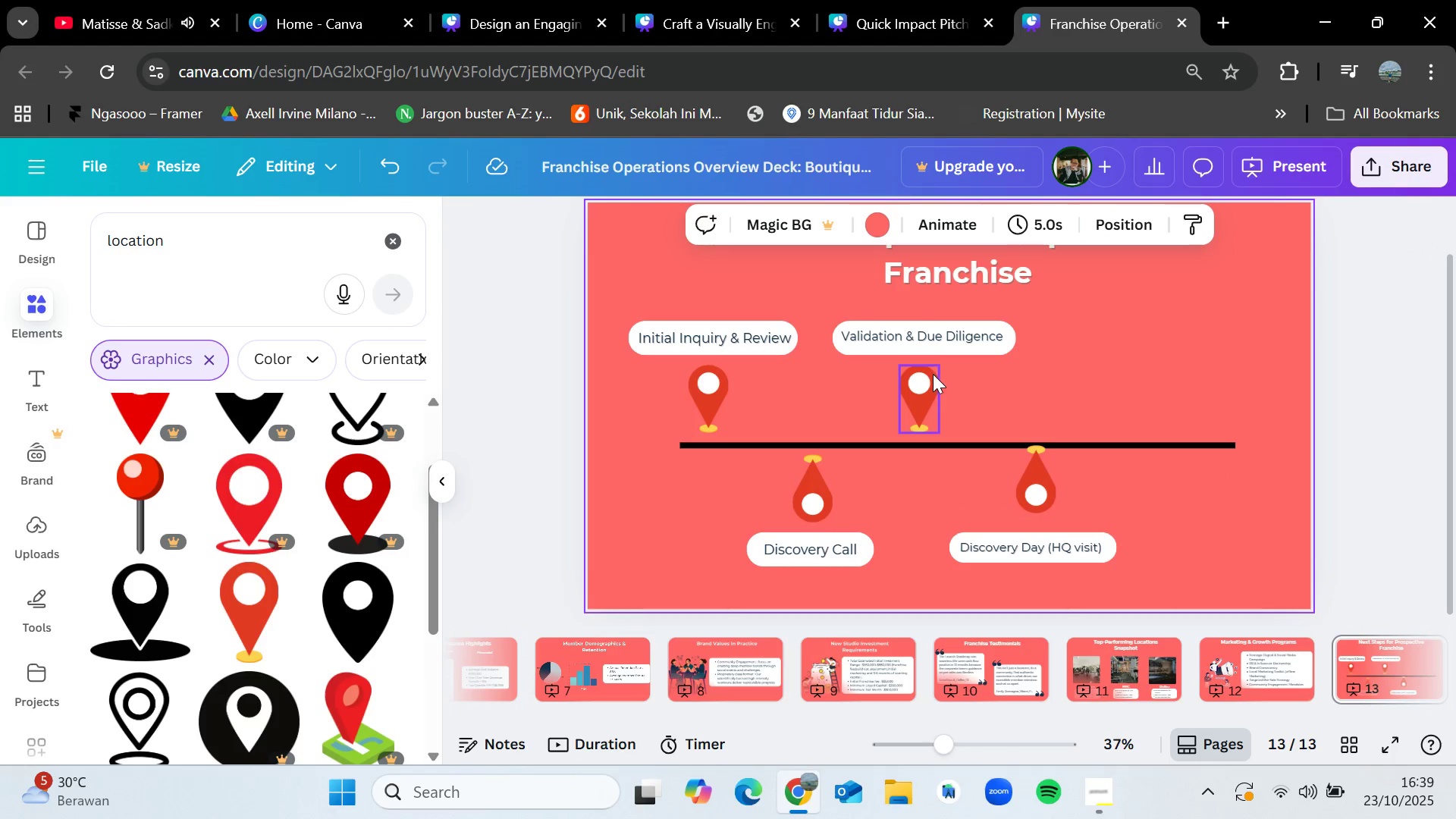 
left_click([931, 375])
 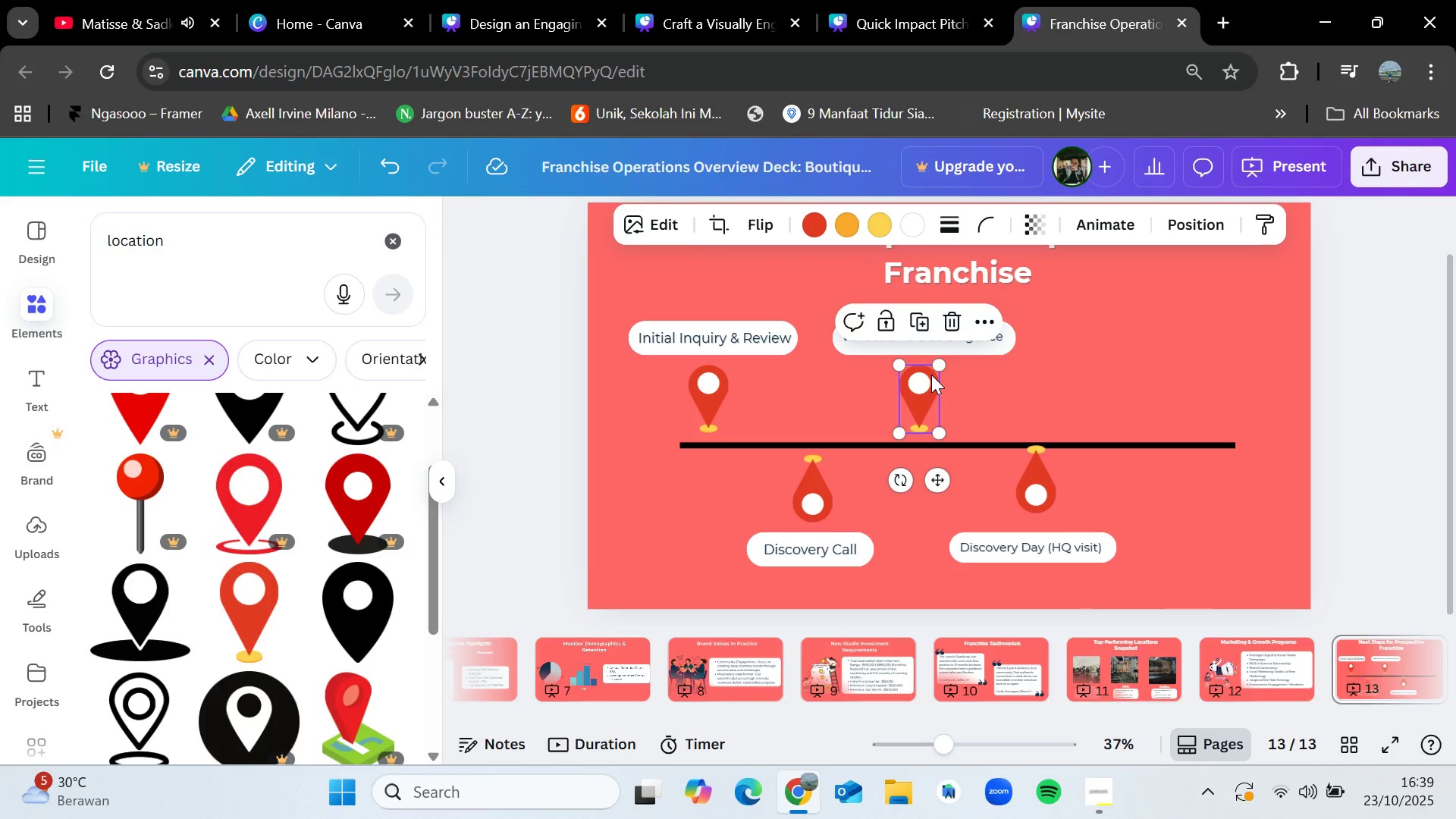 
key(Control+C)
 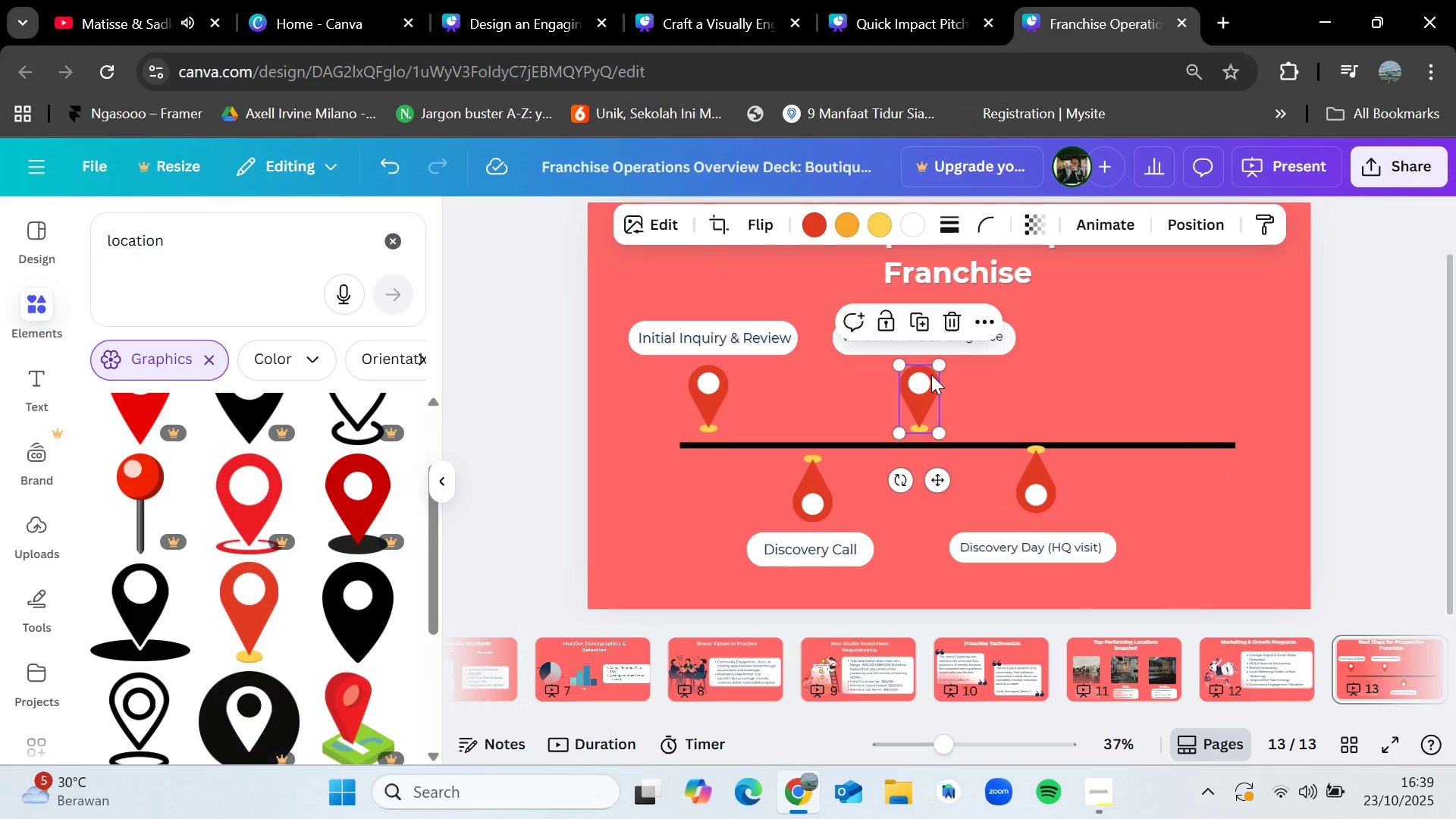 
key(Control+V)
 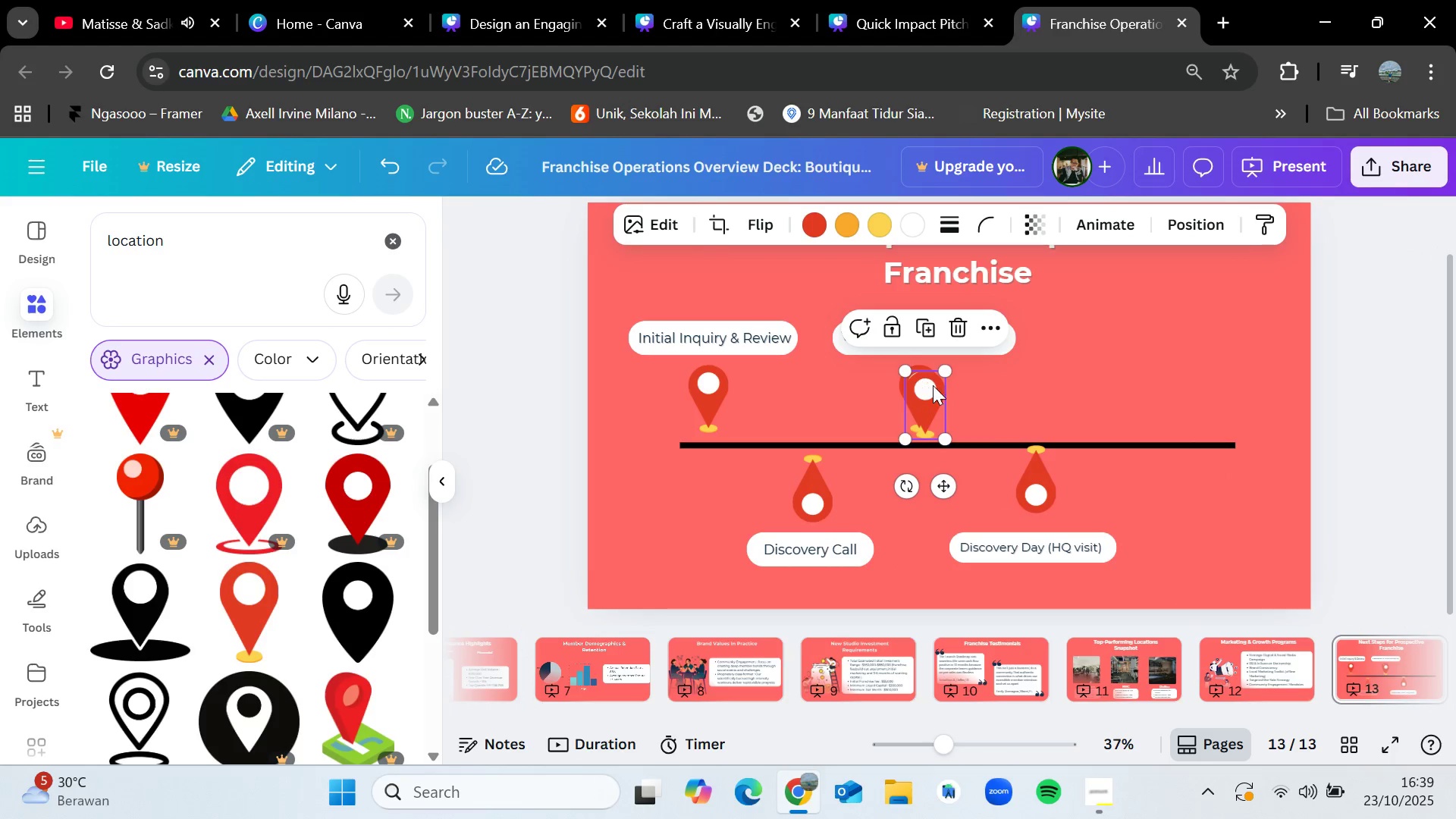 
left_click_drag(start_coordinate=[922, 381], to_coordinate=[1172, 385])
 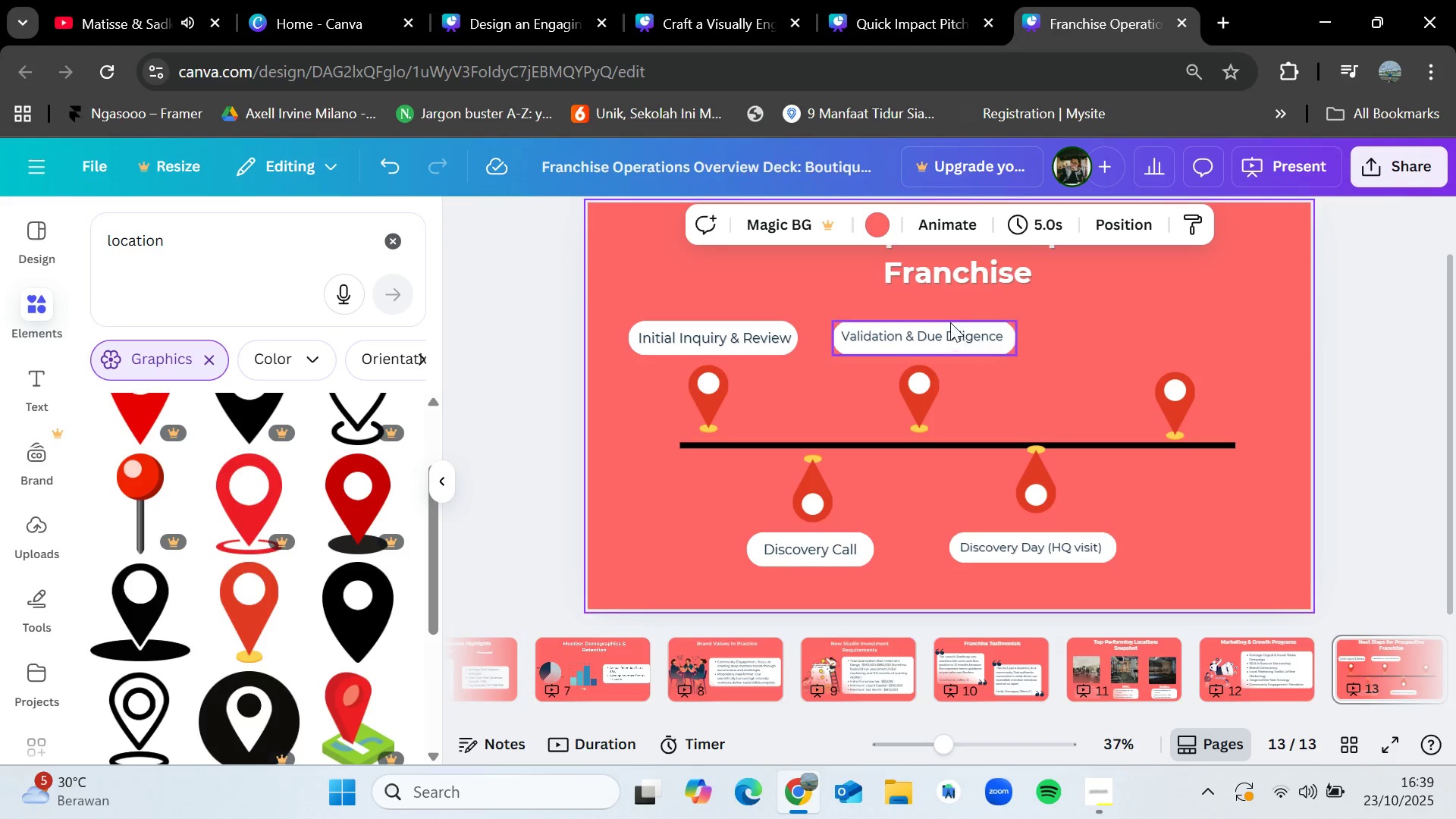 
left_click([950, 322])
 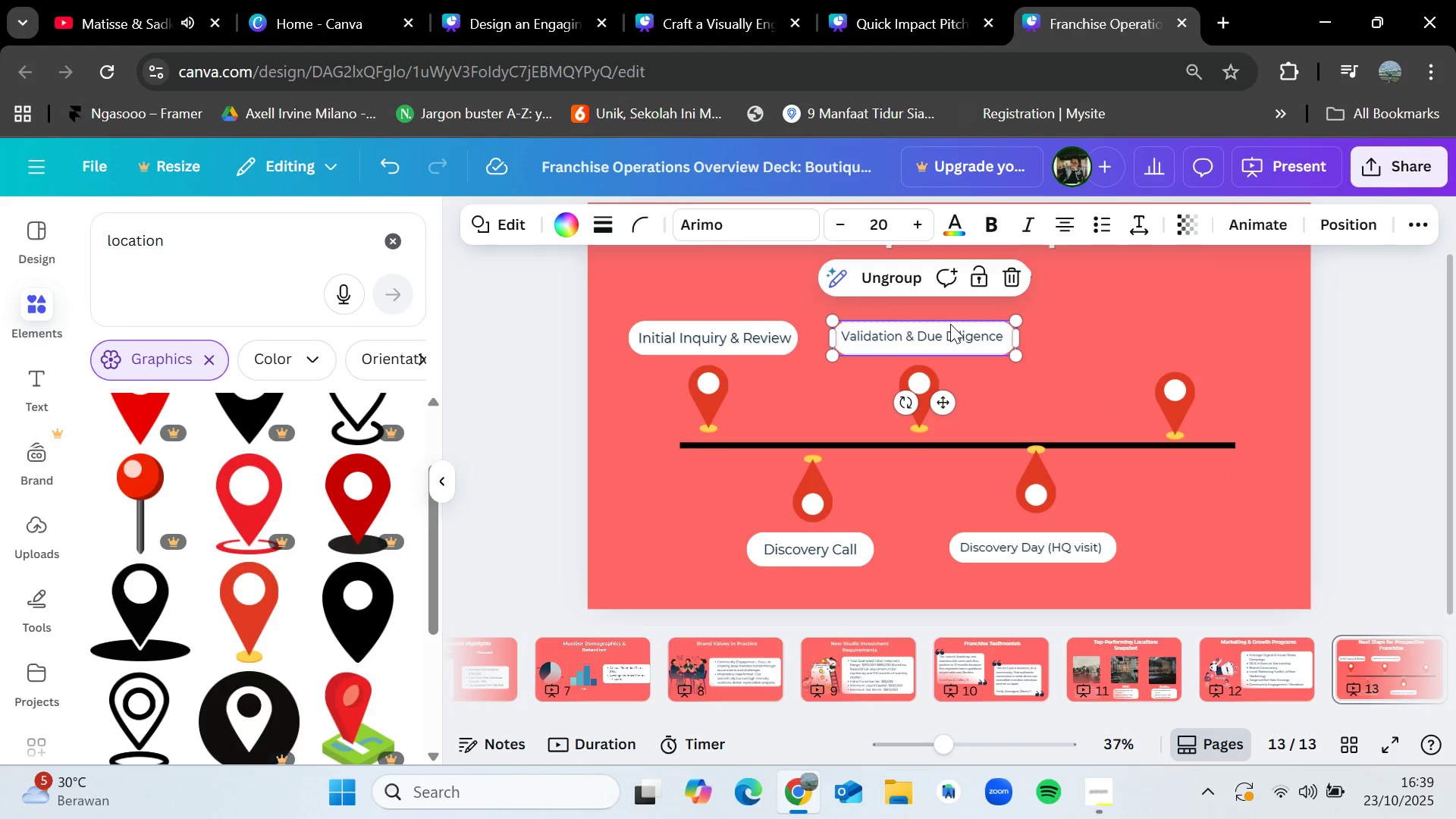 
key(Control+C)
 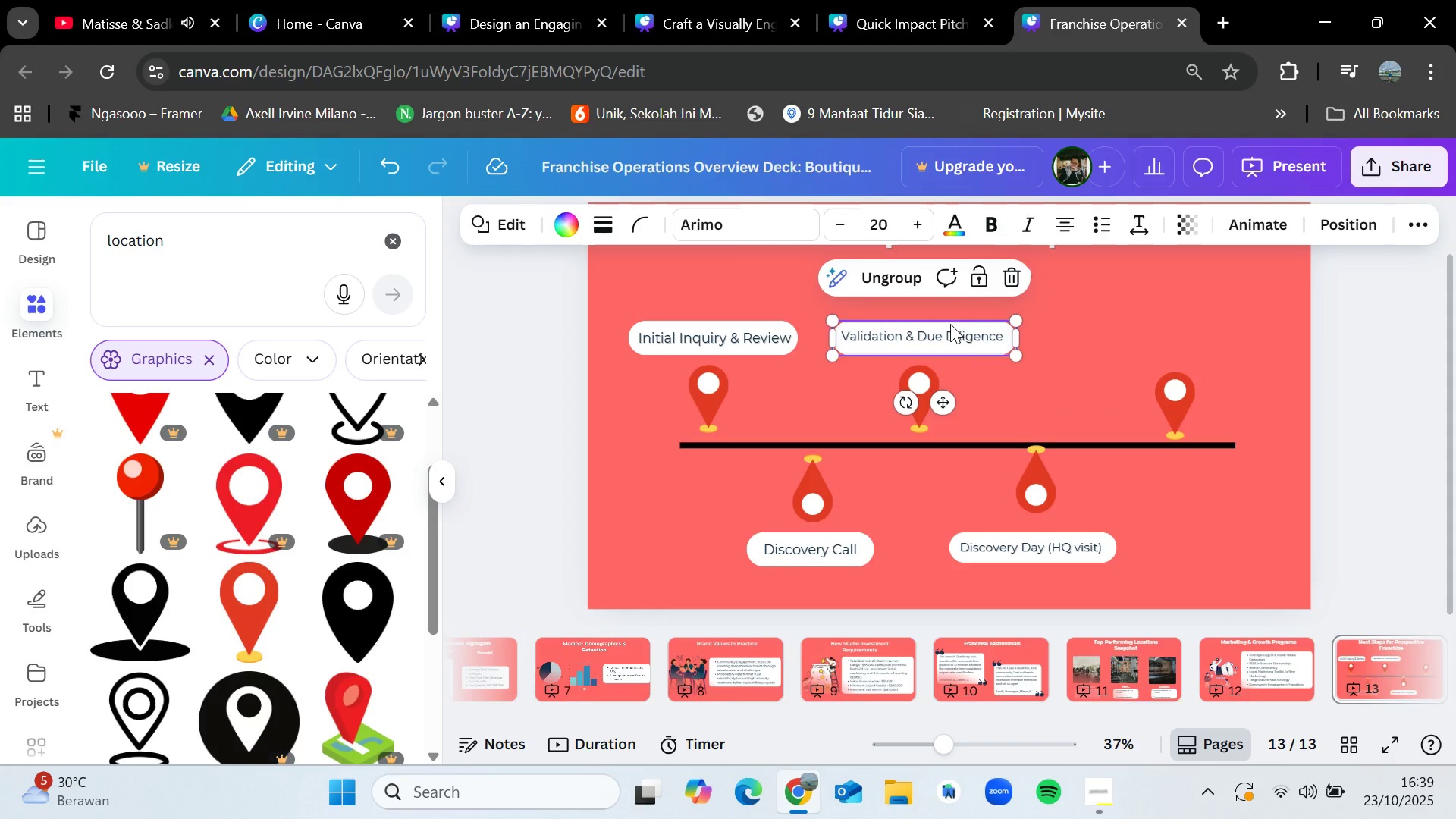 
key(Control+V)
 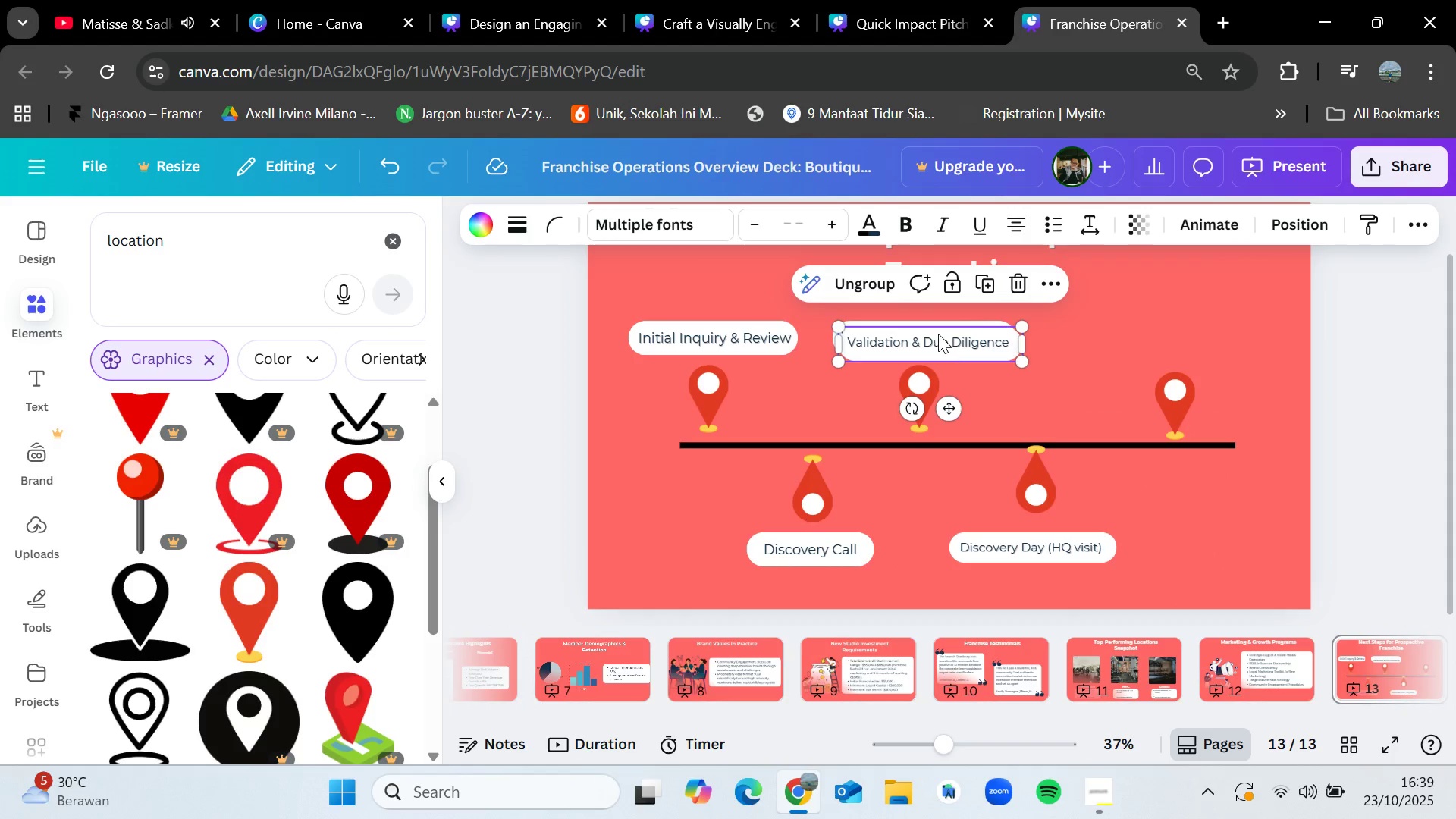 
left_click_drag(start_coordinate=[938, 334], to_coordinate=[1182, 321])
 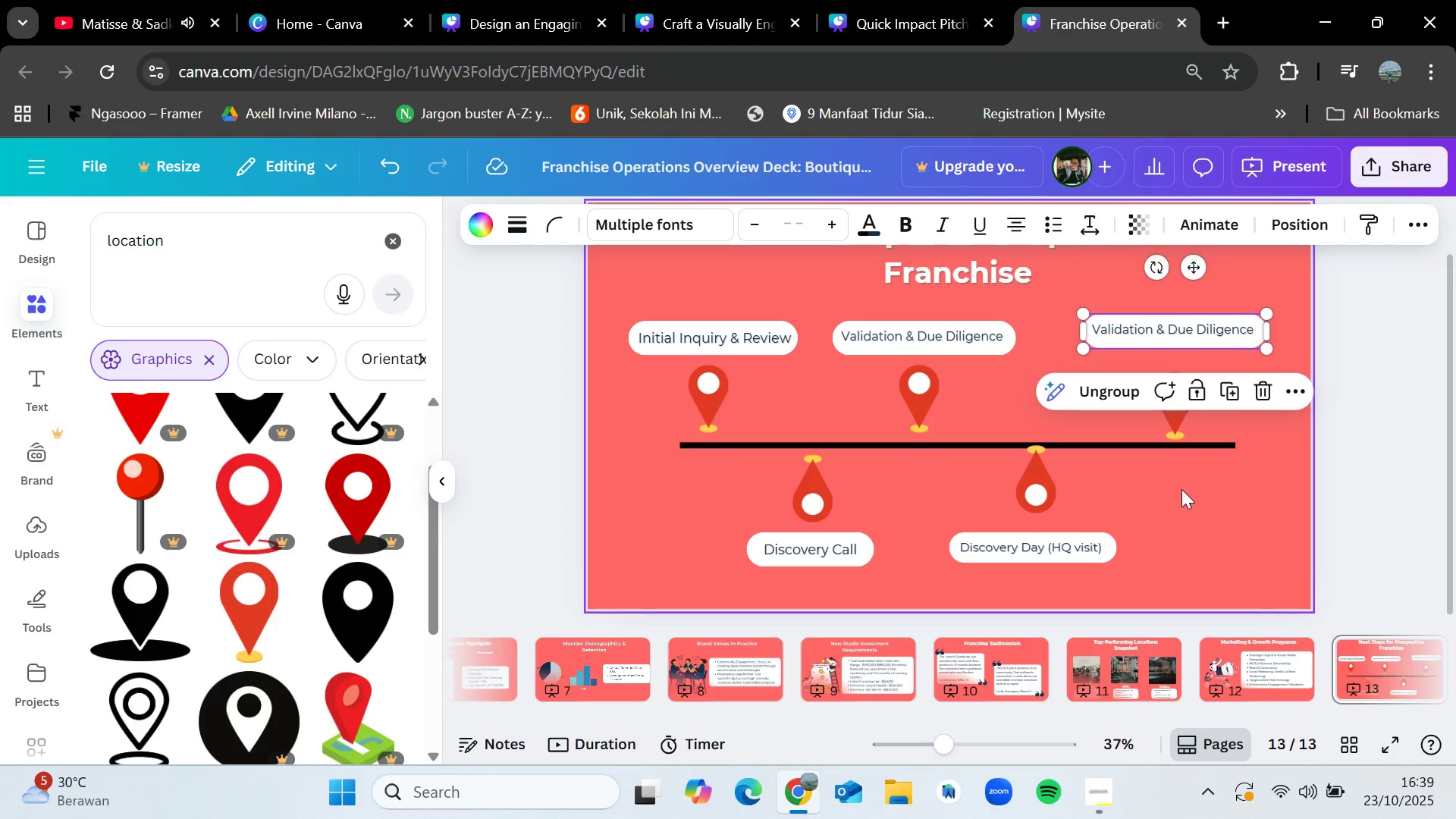 
wait(5.92)
 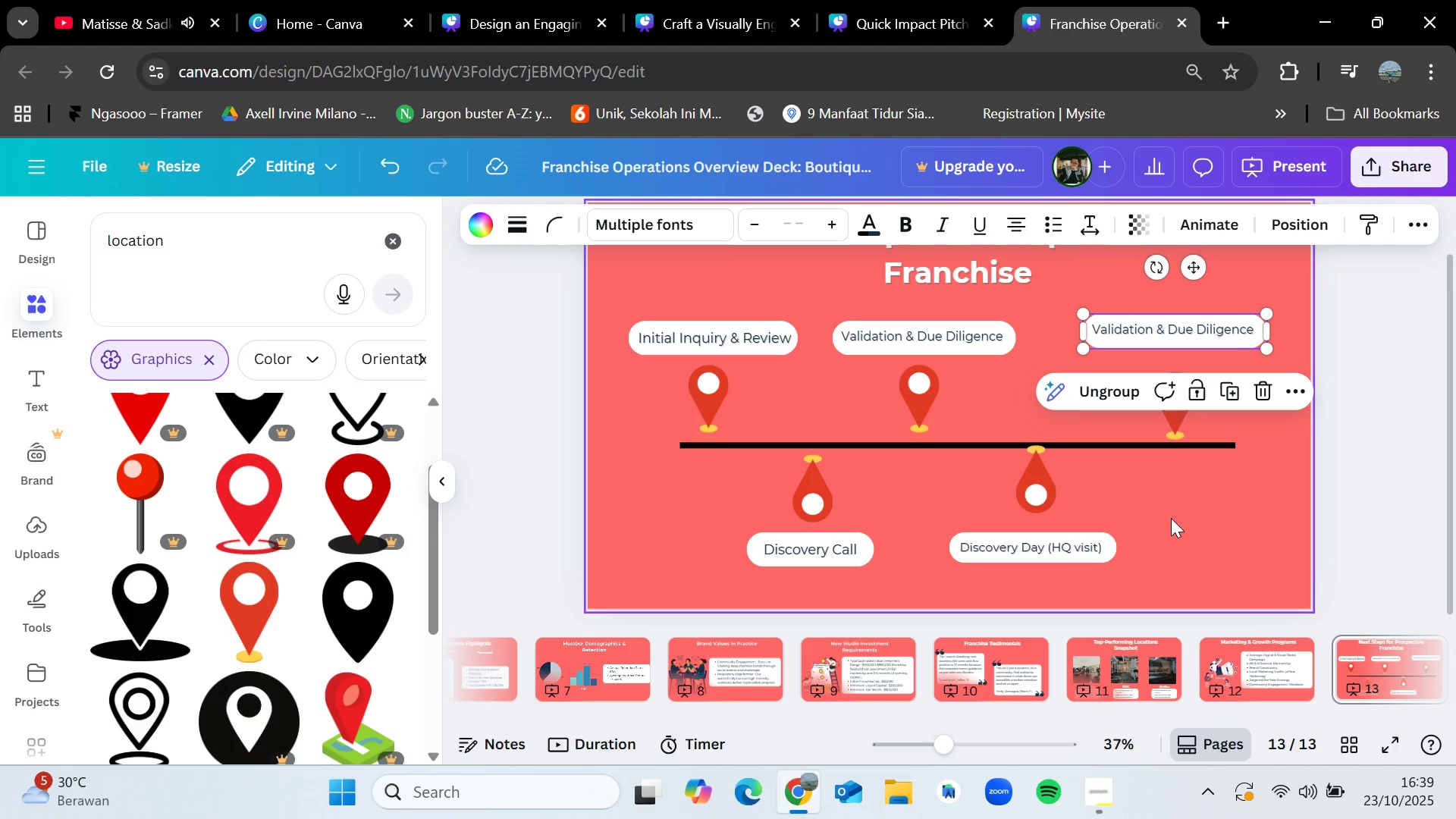 
double_click([1179, 322])
 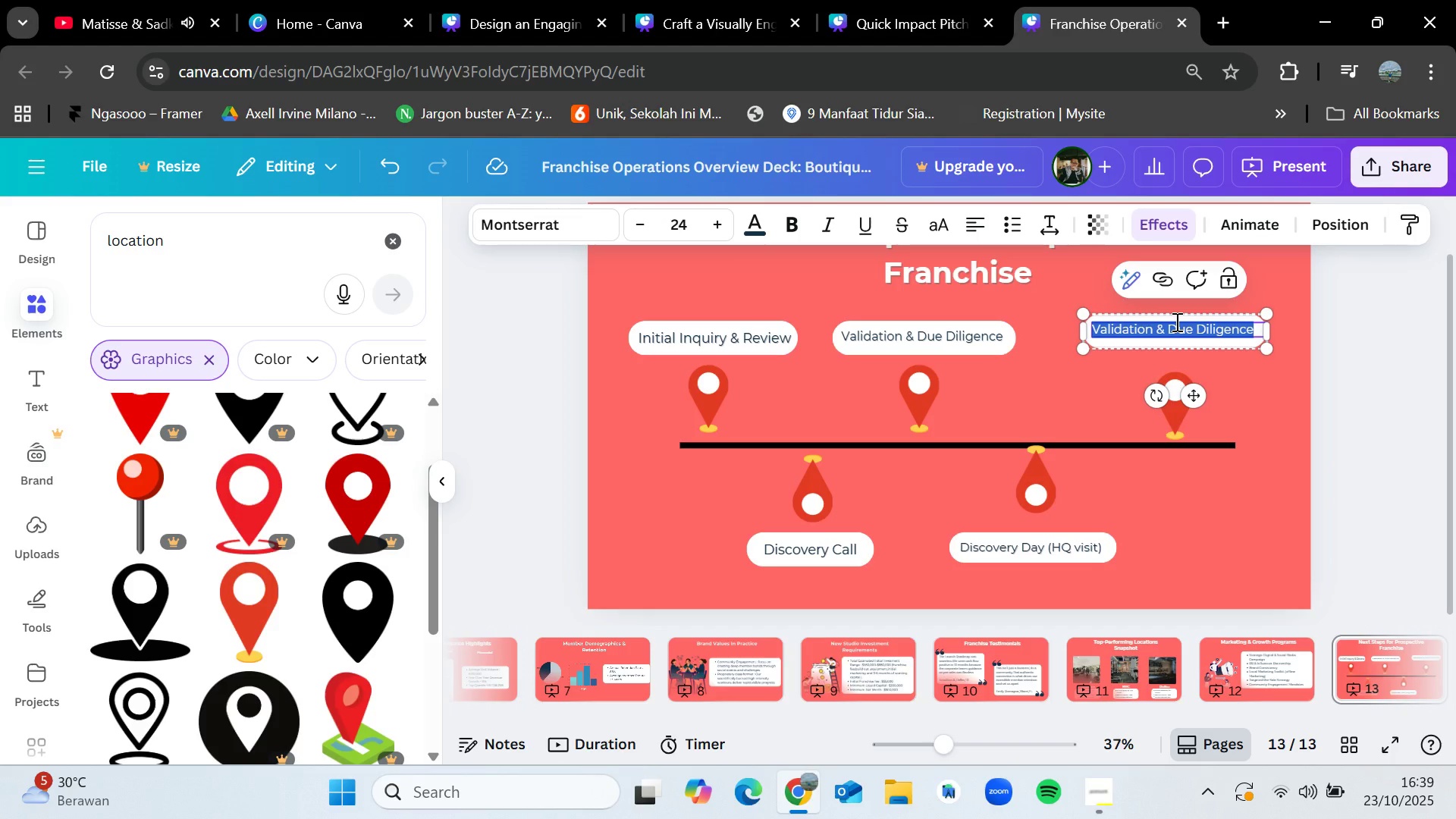 
key(Backspace)
type(Franchise Agrrement)
key(Backspace)
key(Backspace)
key(Backspace)
key(Backspace)
key(Backspace)
key(Backspace)
key(Backspace)
type(reement Sigf)
key(Backspace)
type(ner)
key(Backspace)
type(e)
key(Backspace)
type(d)
 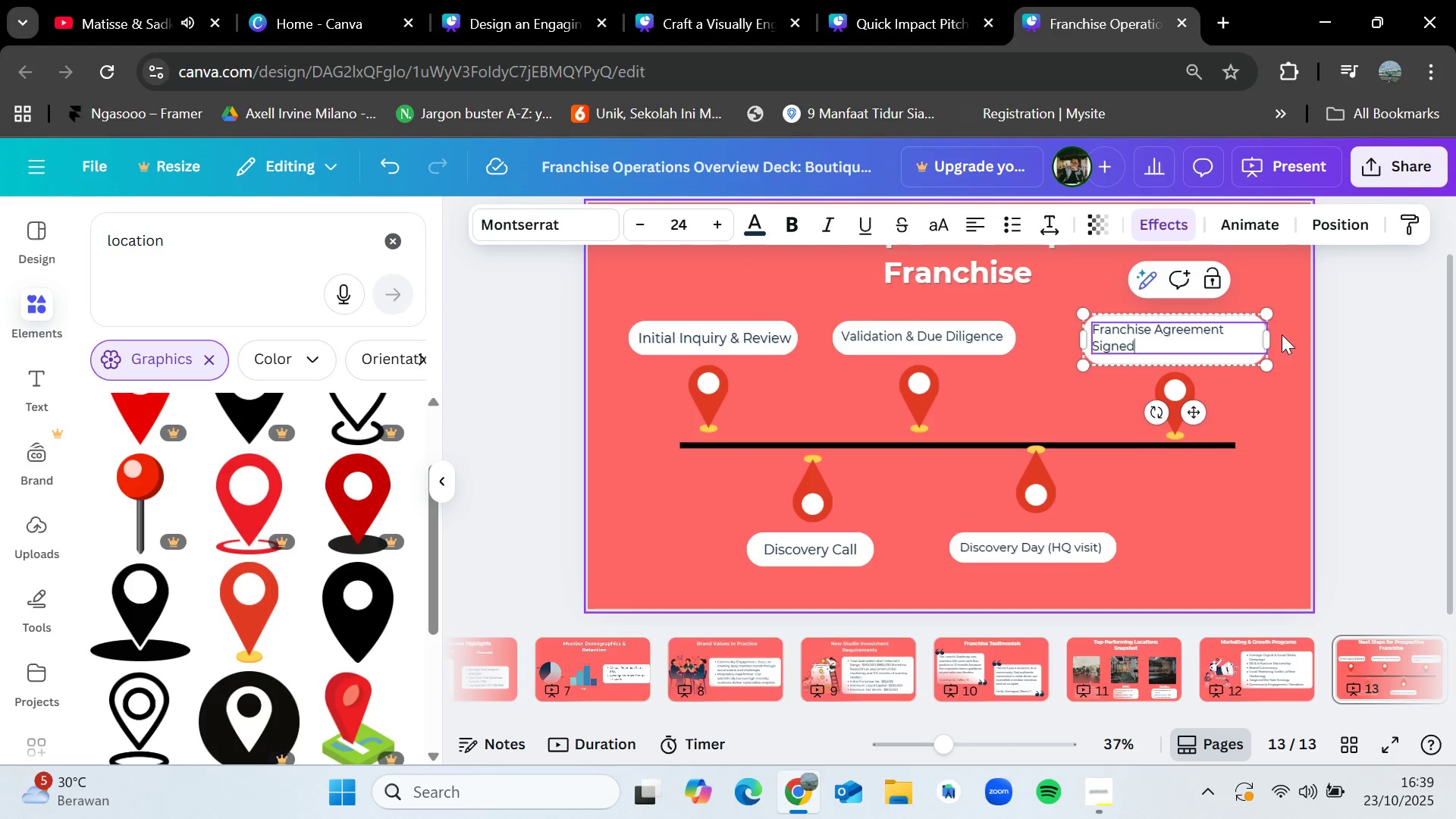 
left_click_drag(start_coordinate=[1266, 342], to_coordinate=[1294, 341])
 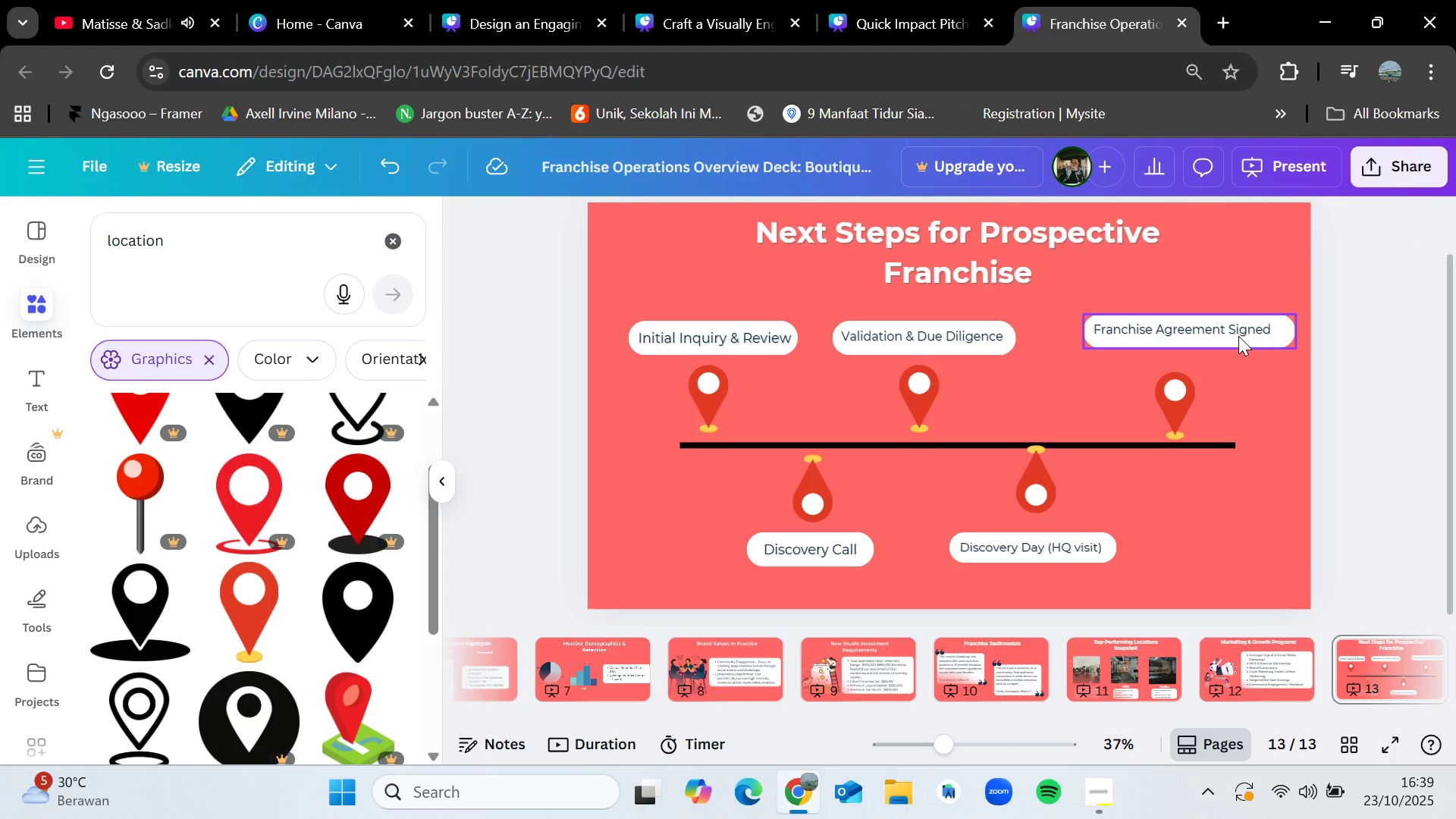 
left_click([1237, 334])
 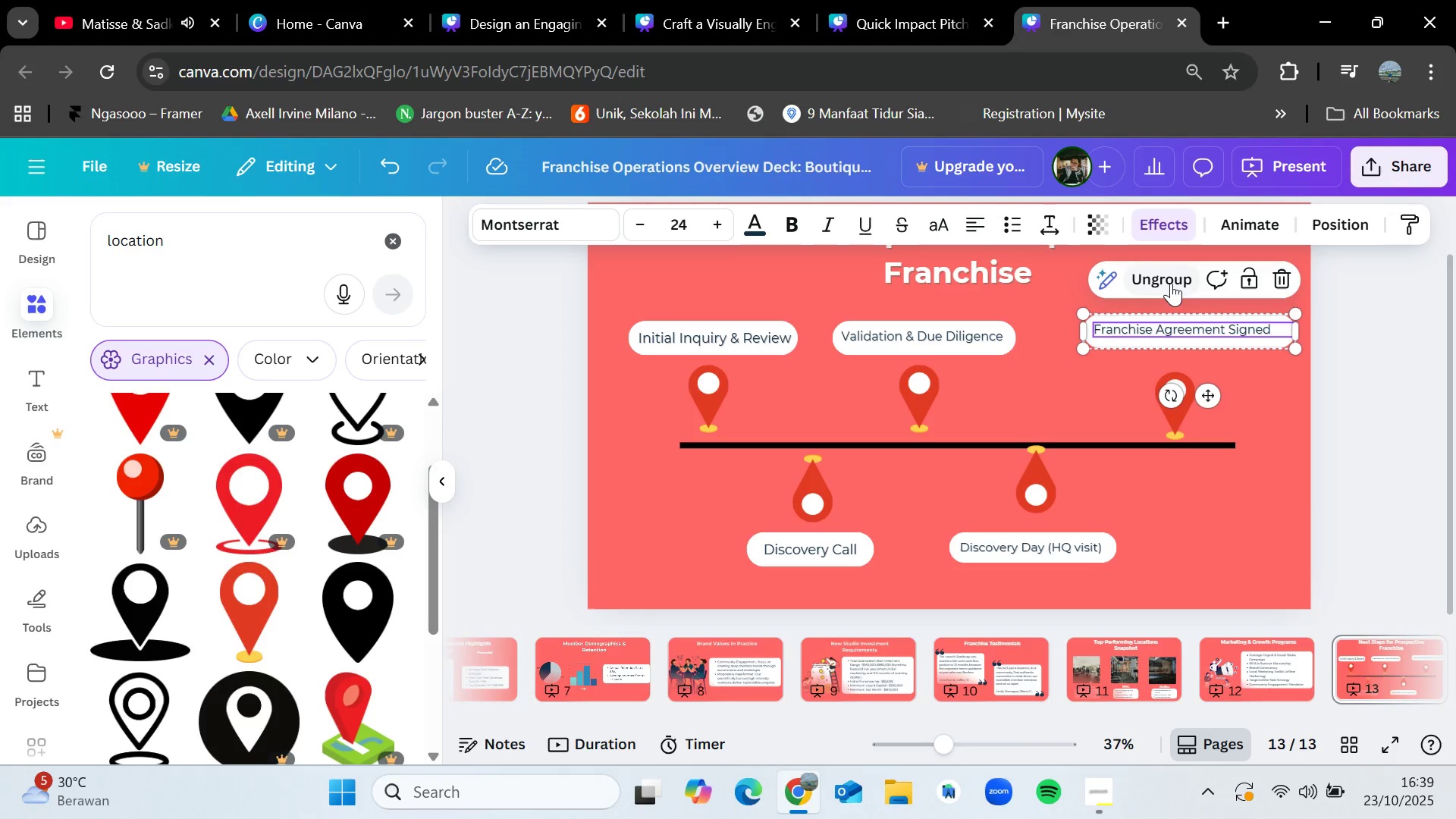 
left_click([1171, 282])
 